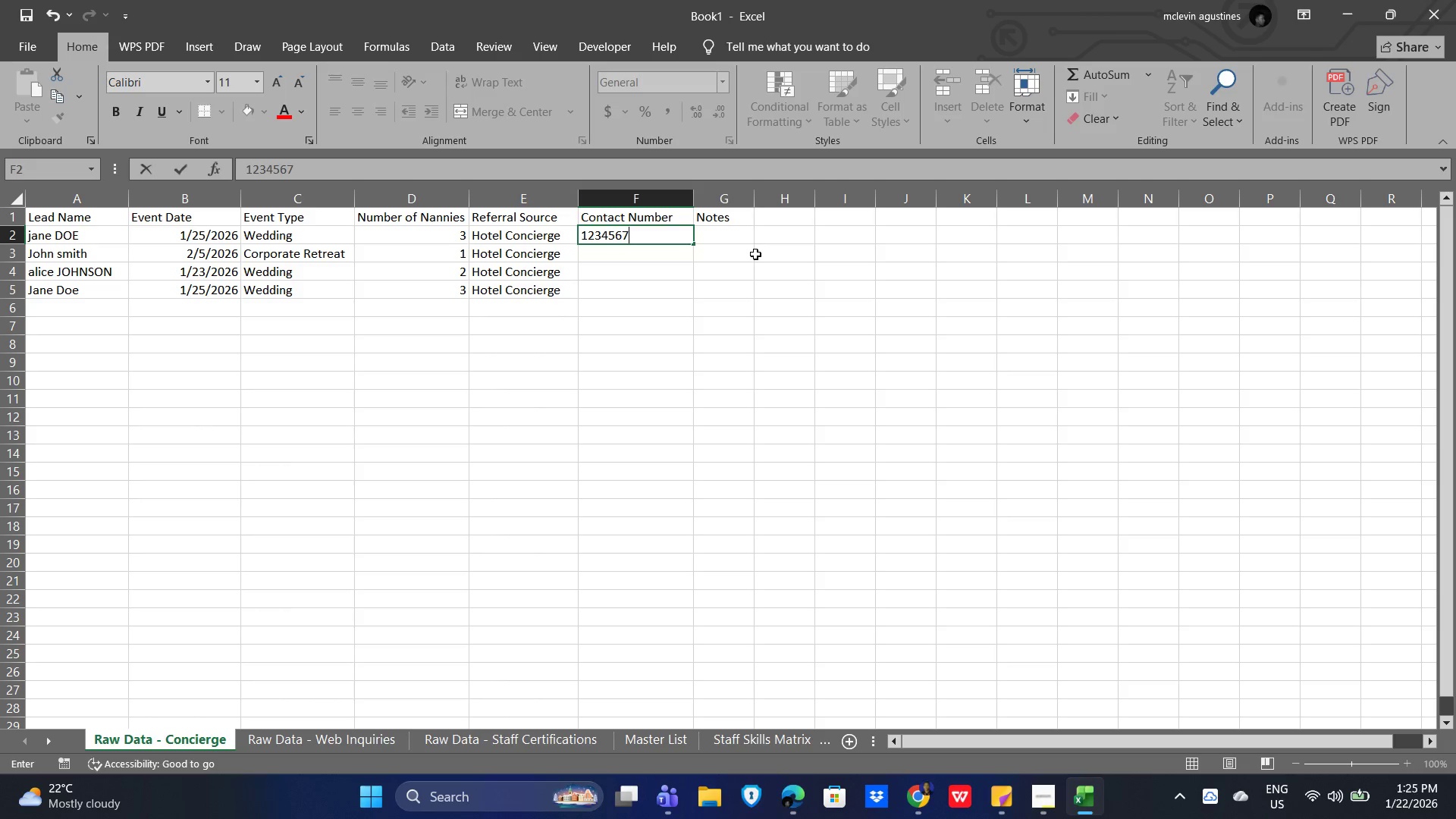 
key(Numpad8)
 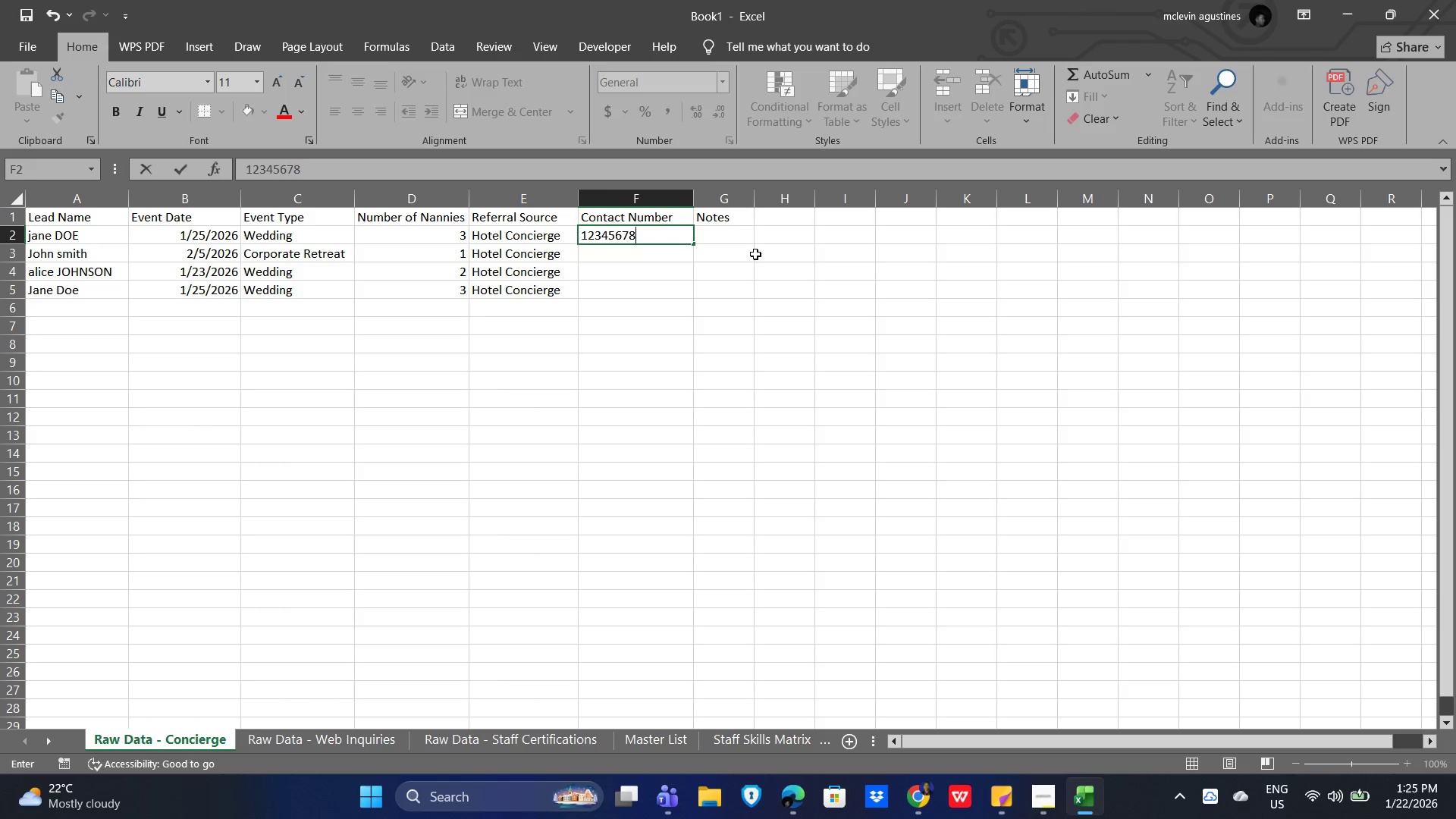 
key(Numpad9)
 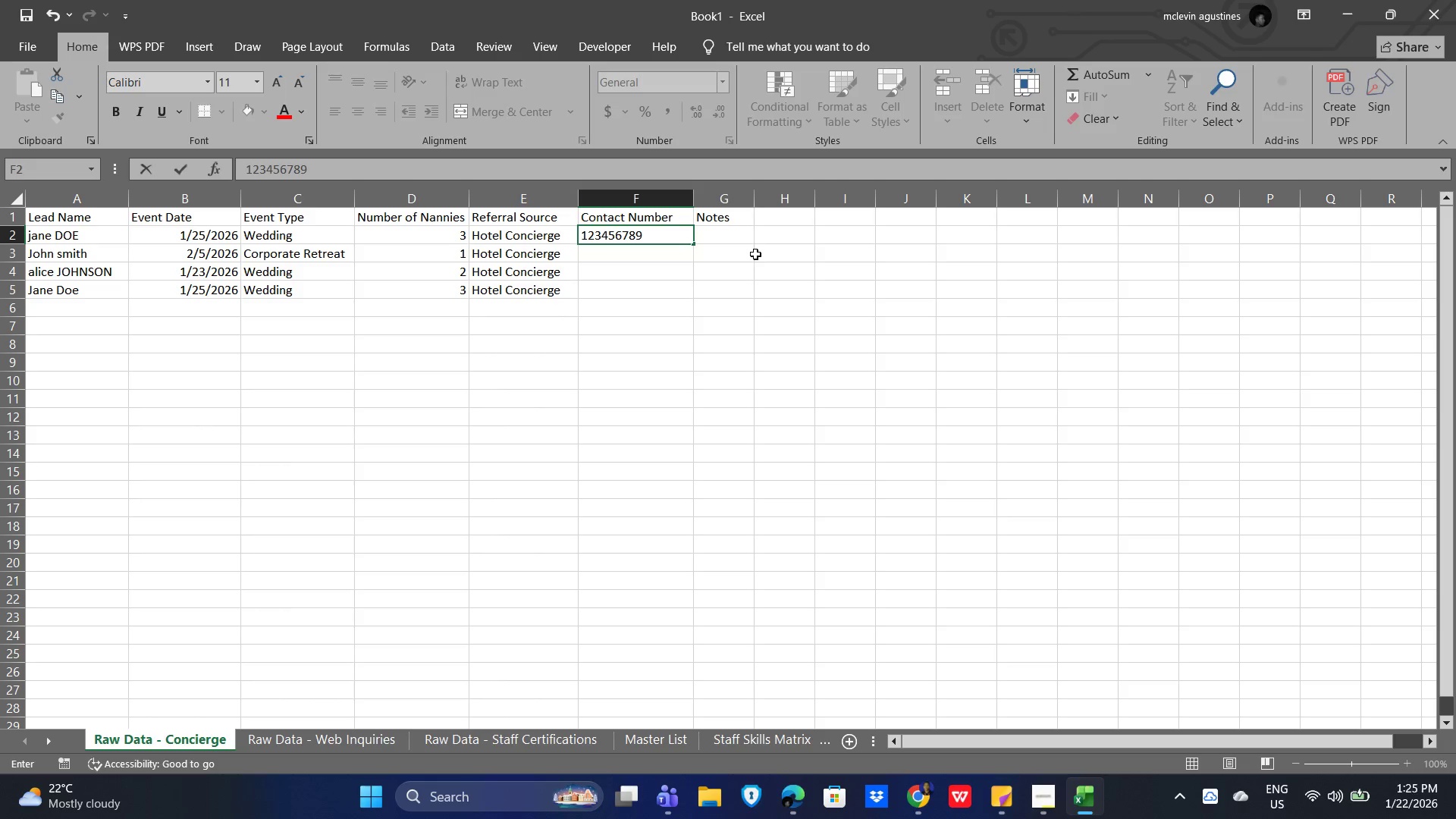 
key(Numpad0)
 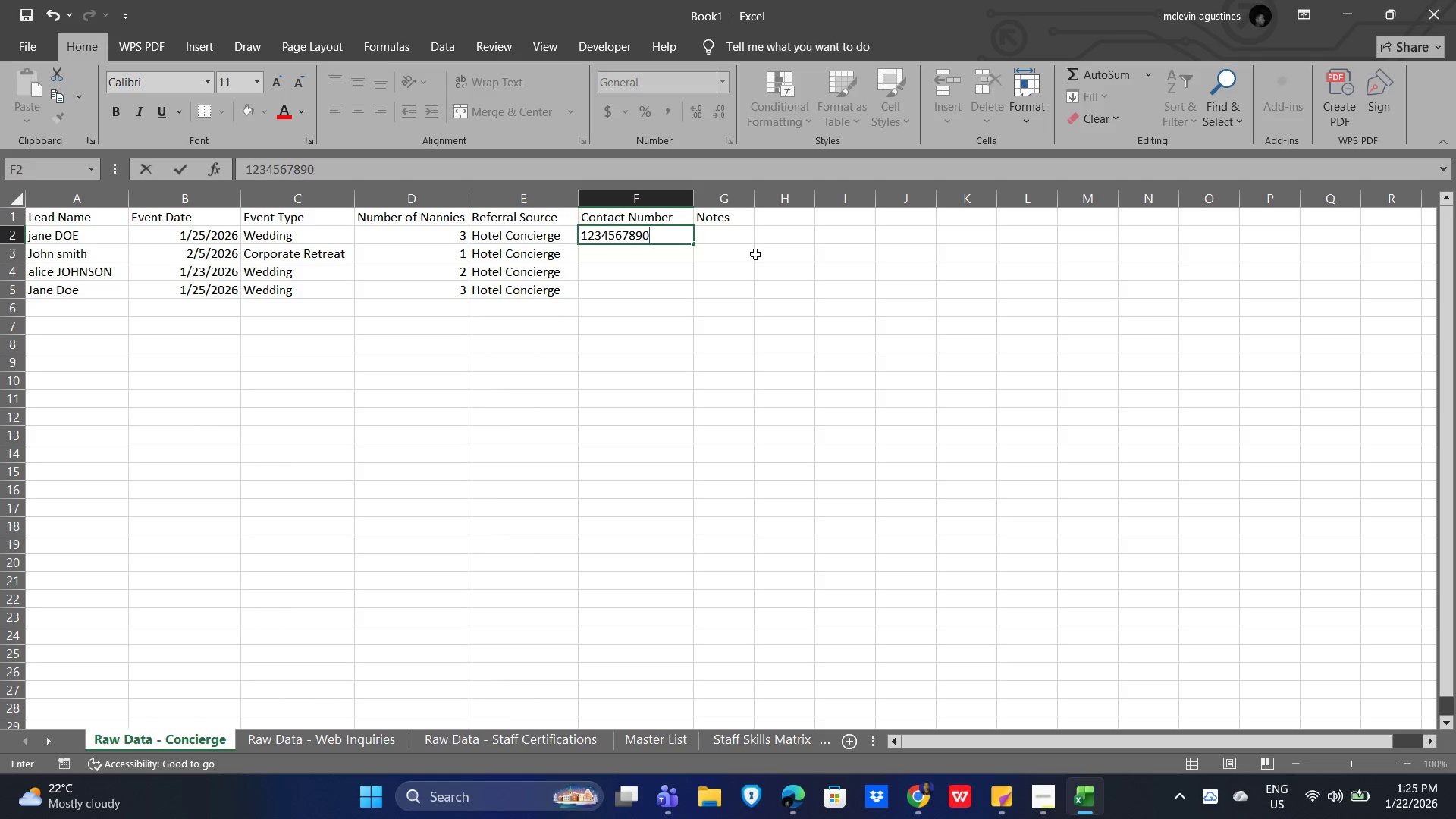 
key(NumpadEnter)
 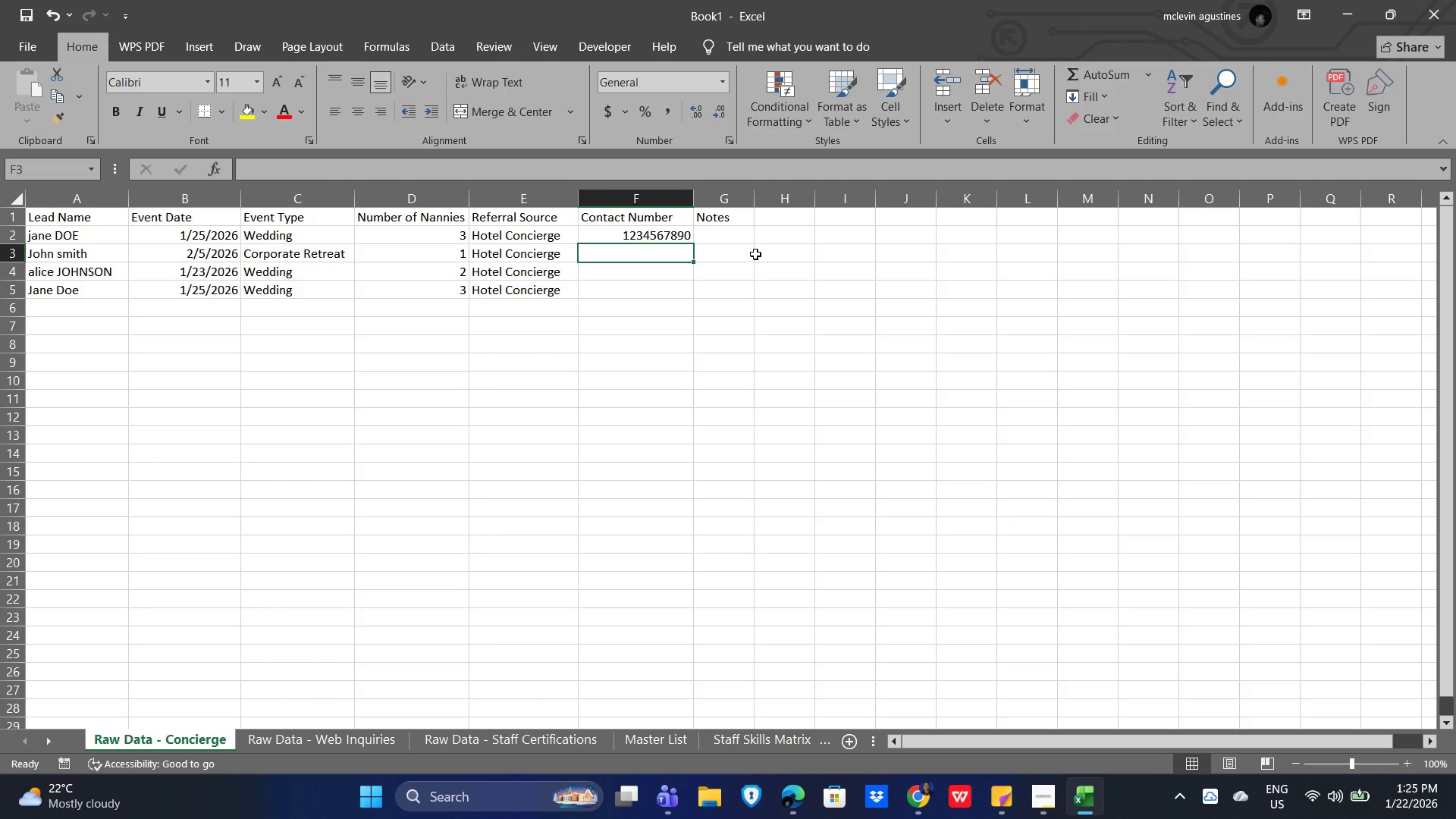 
key(Shift+9)
 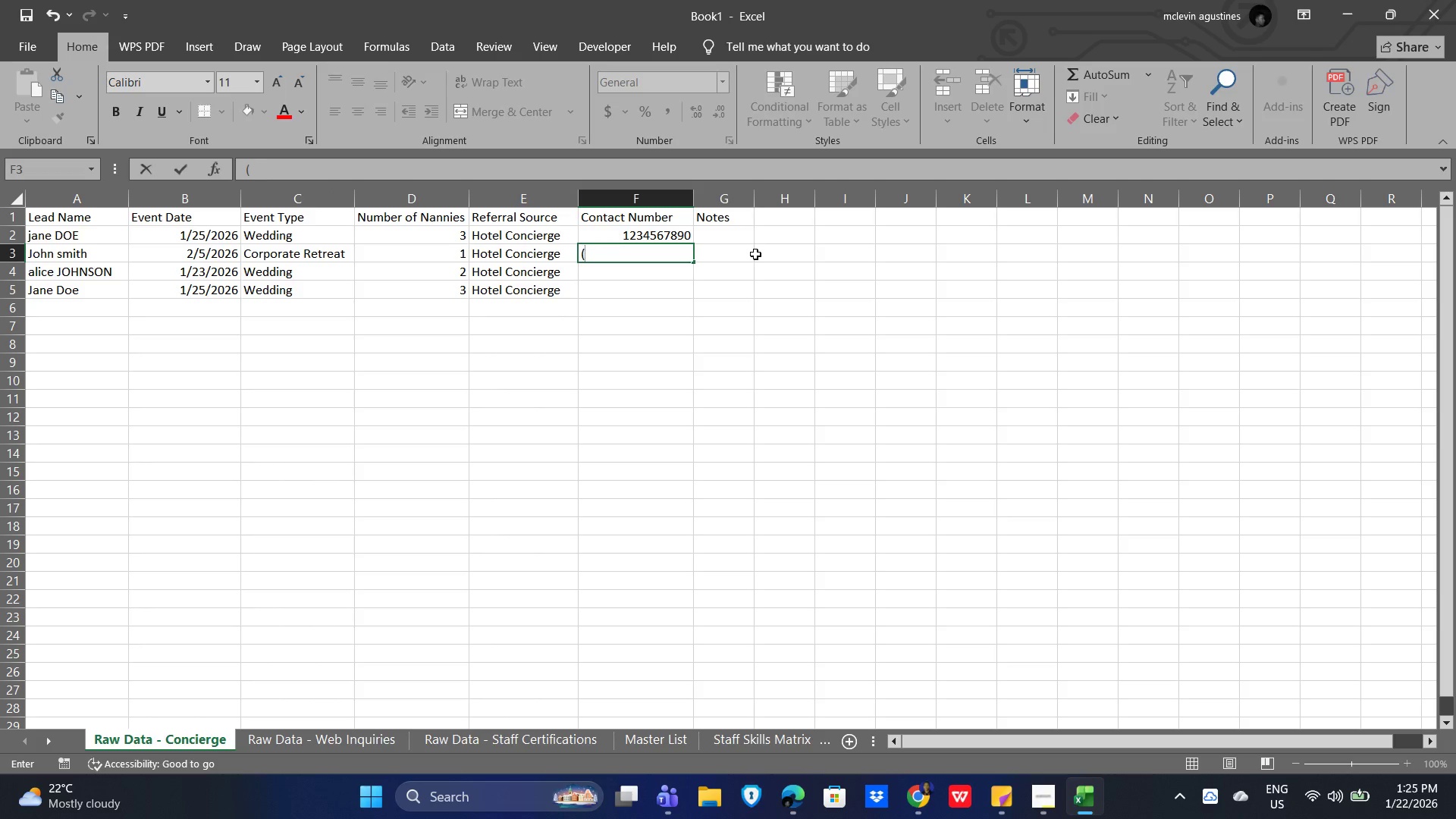 
key(Numpad9)
 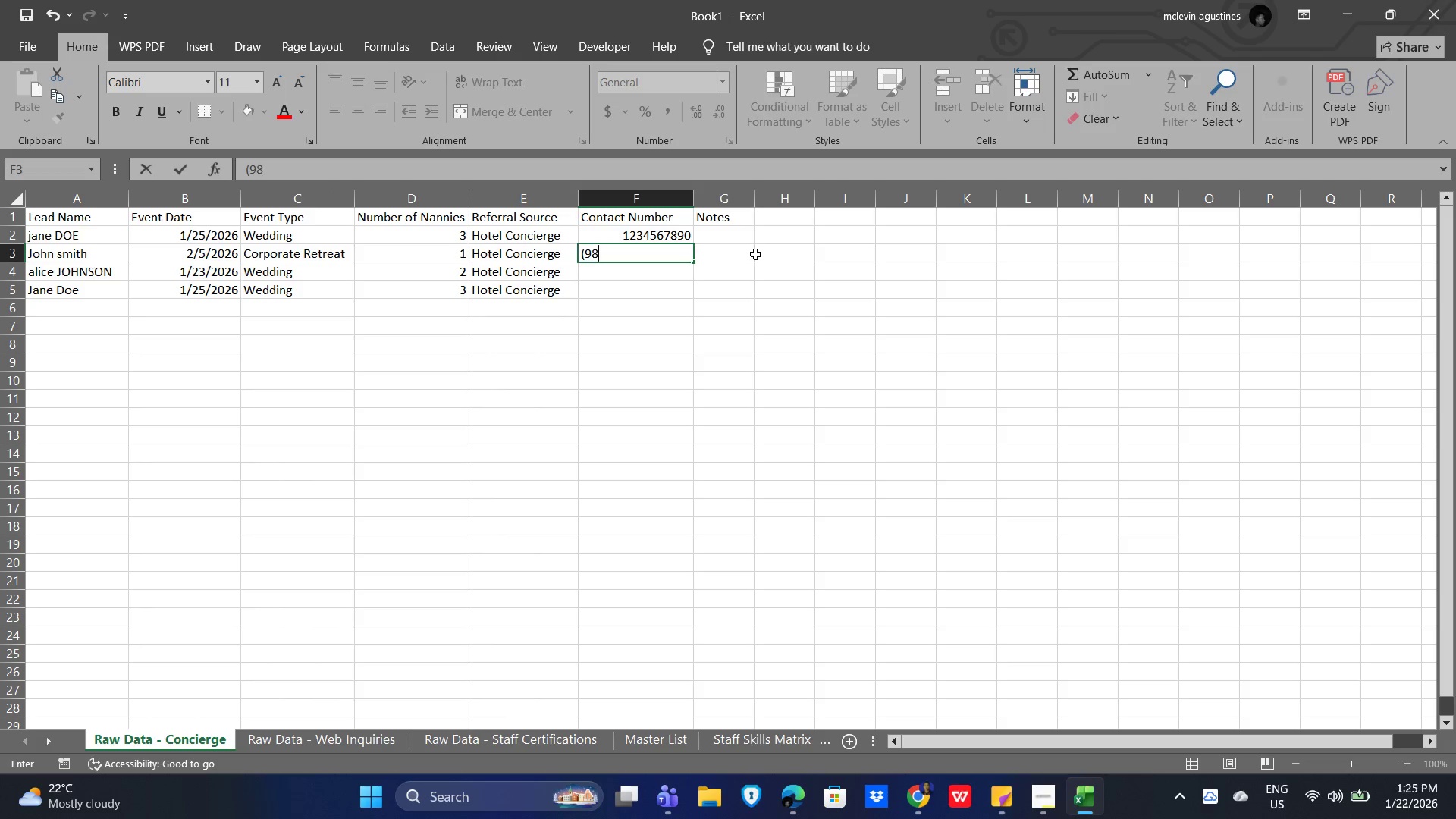 
key(Numpad8)
 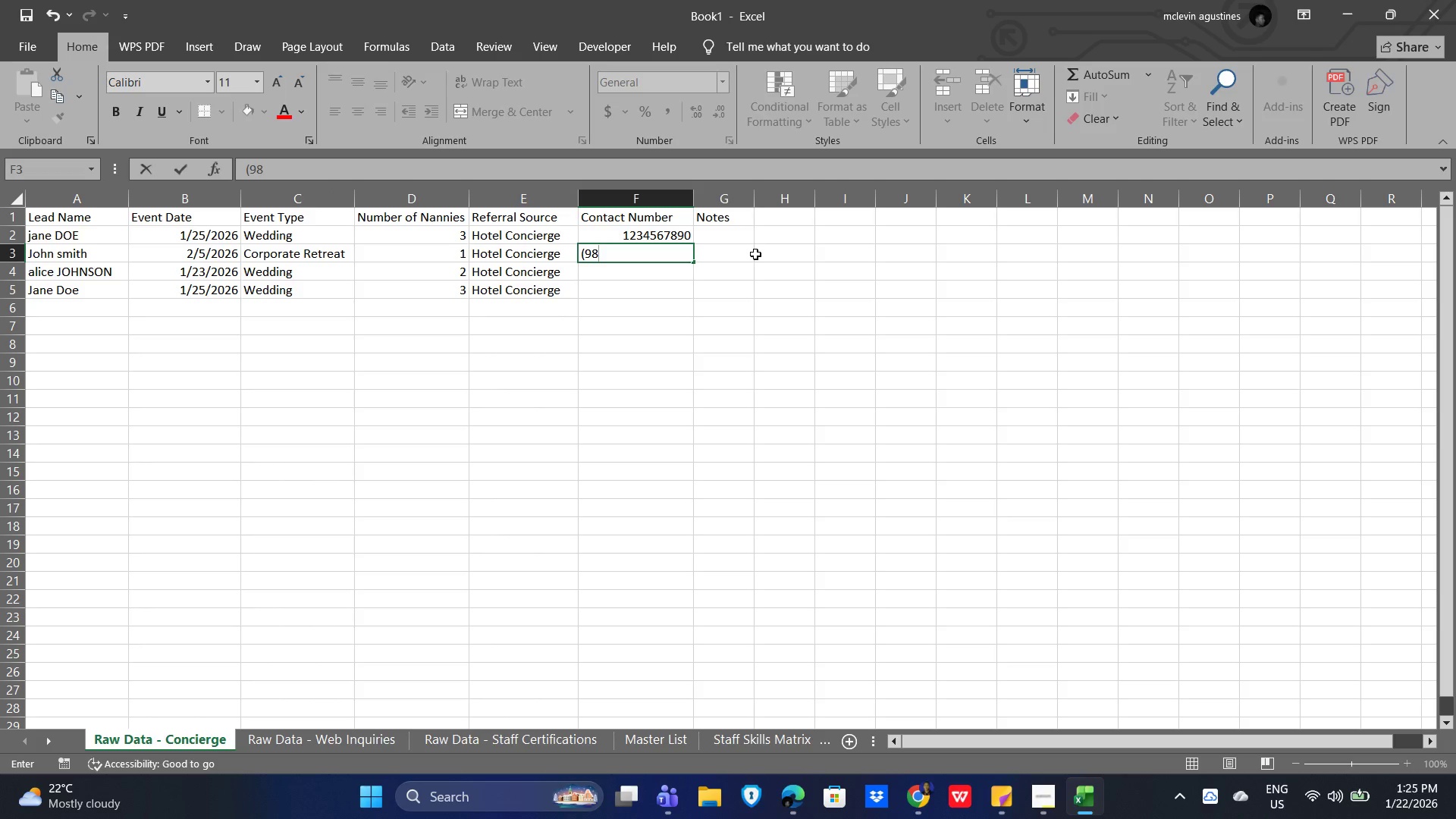 
key(Numpad7)
 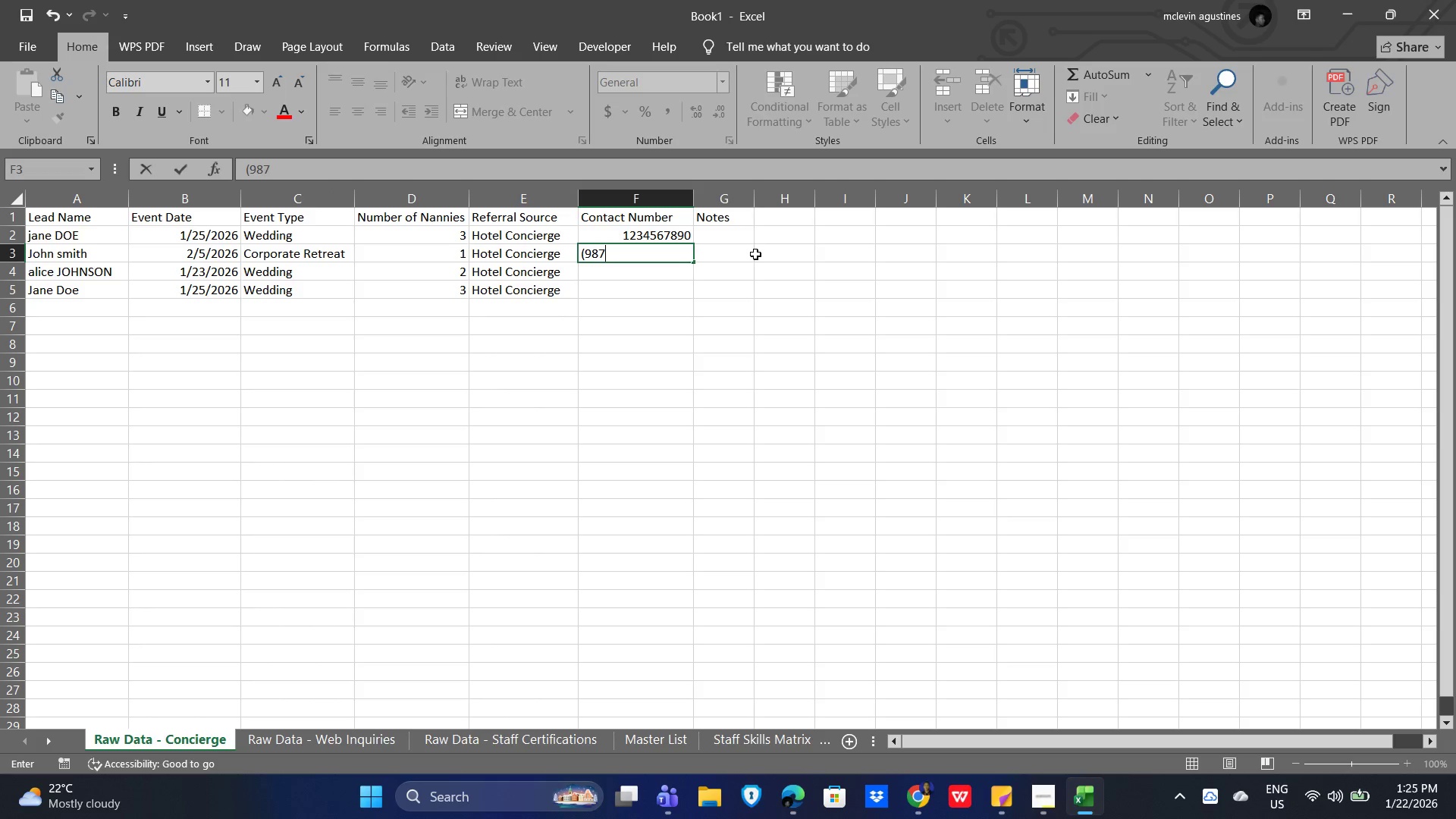 
key(Shift+0)
 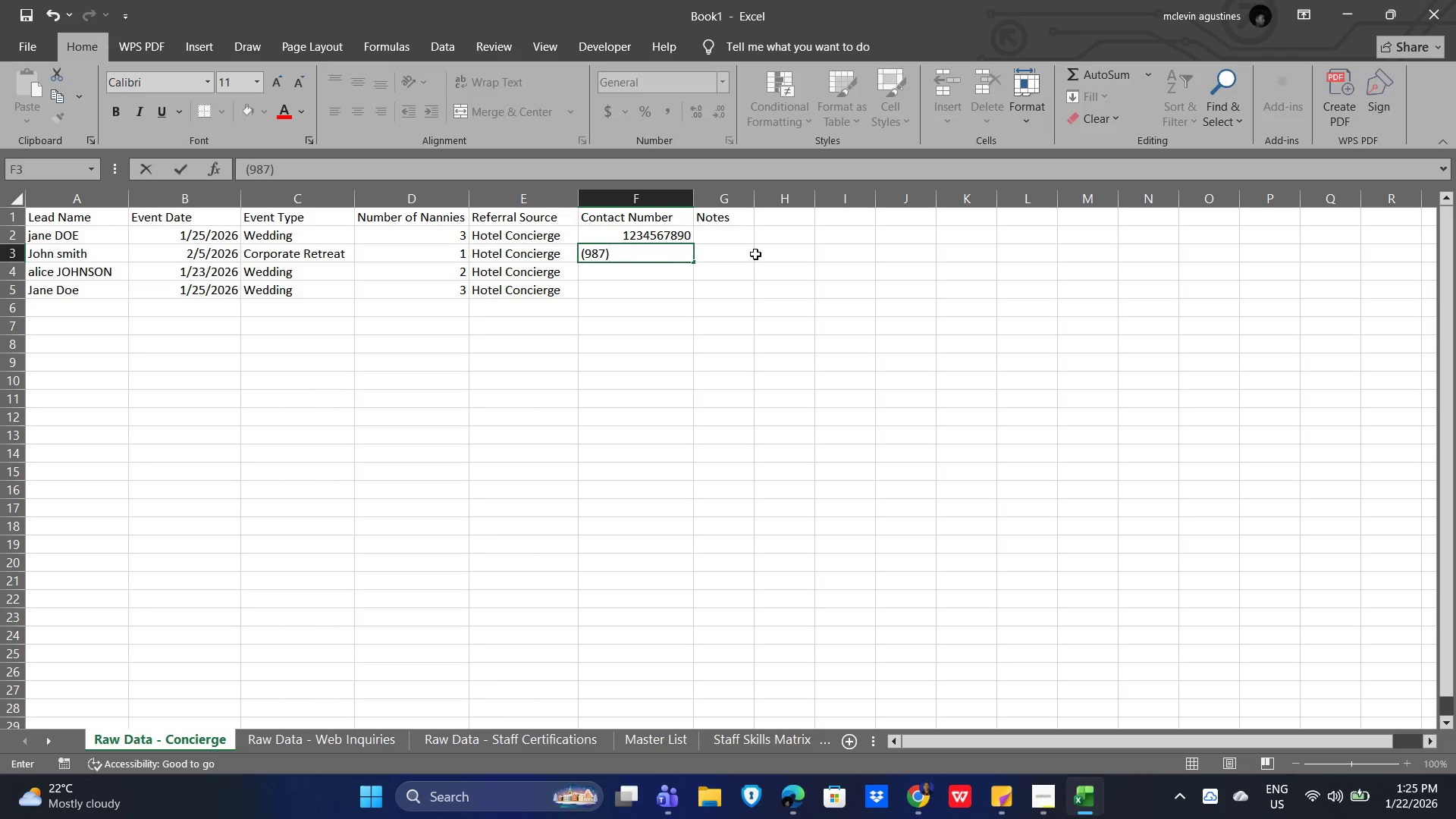 
key(Space)
 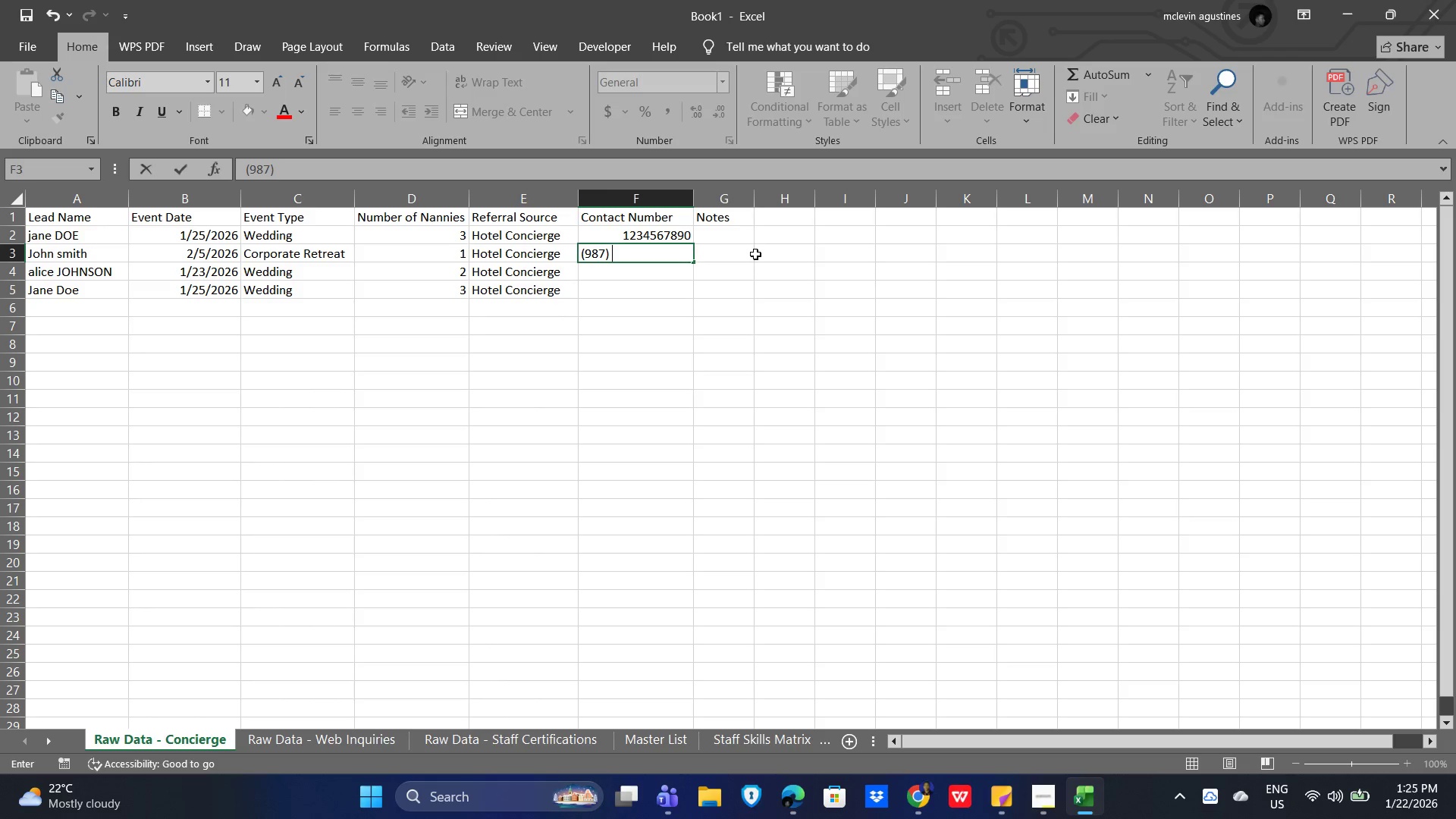 
key(Numpad6)
 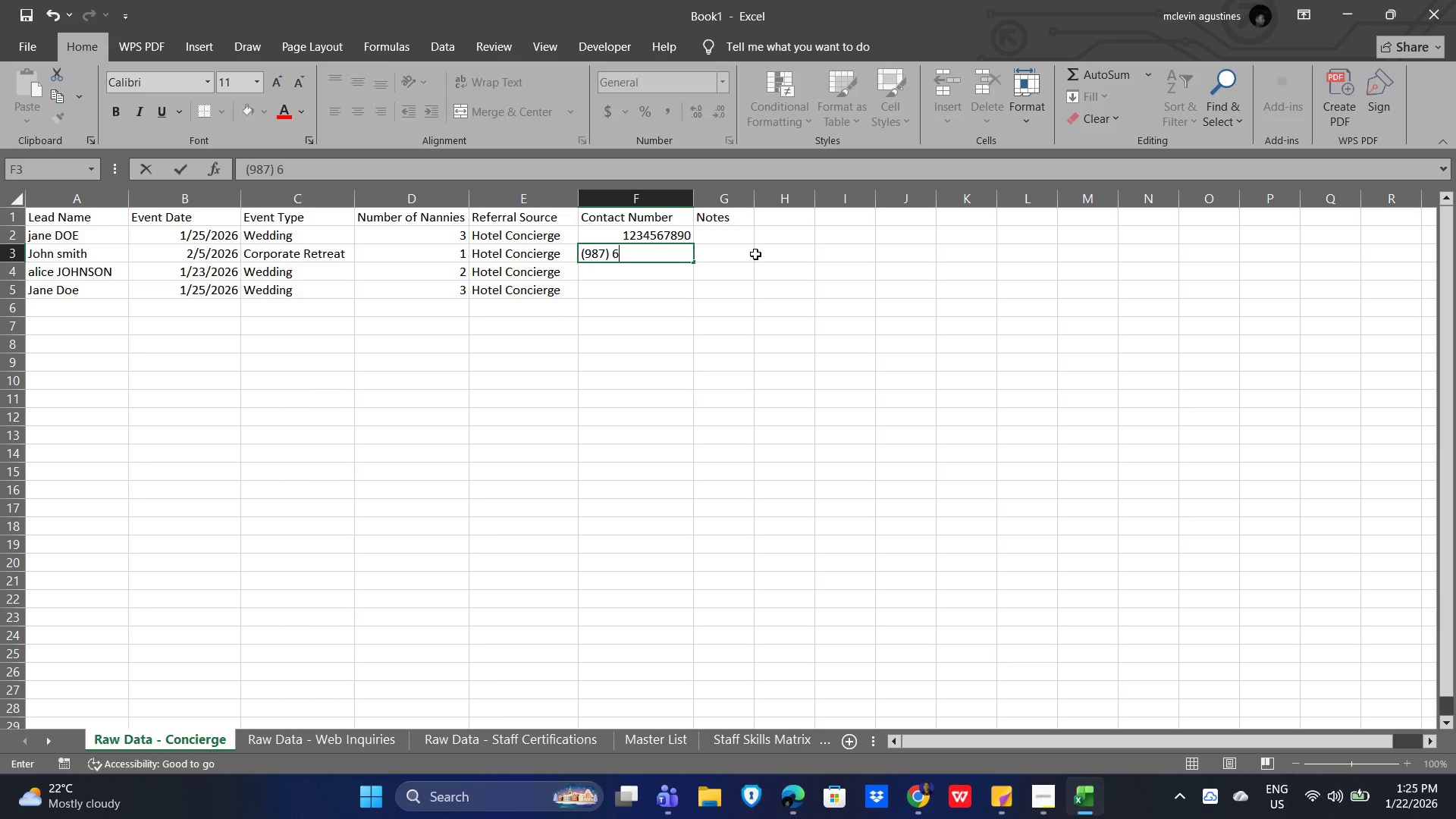 
key(Numpad5)
 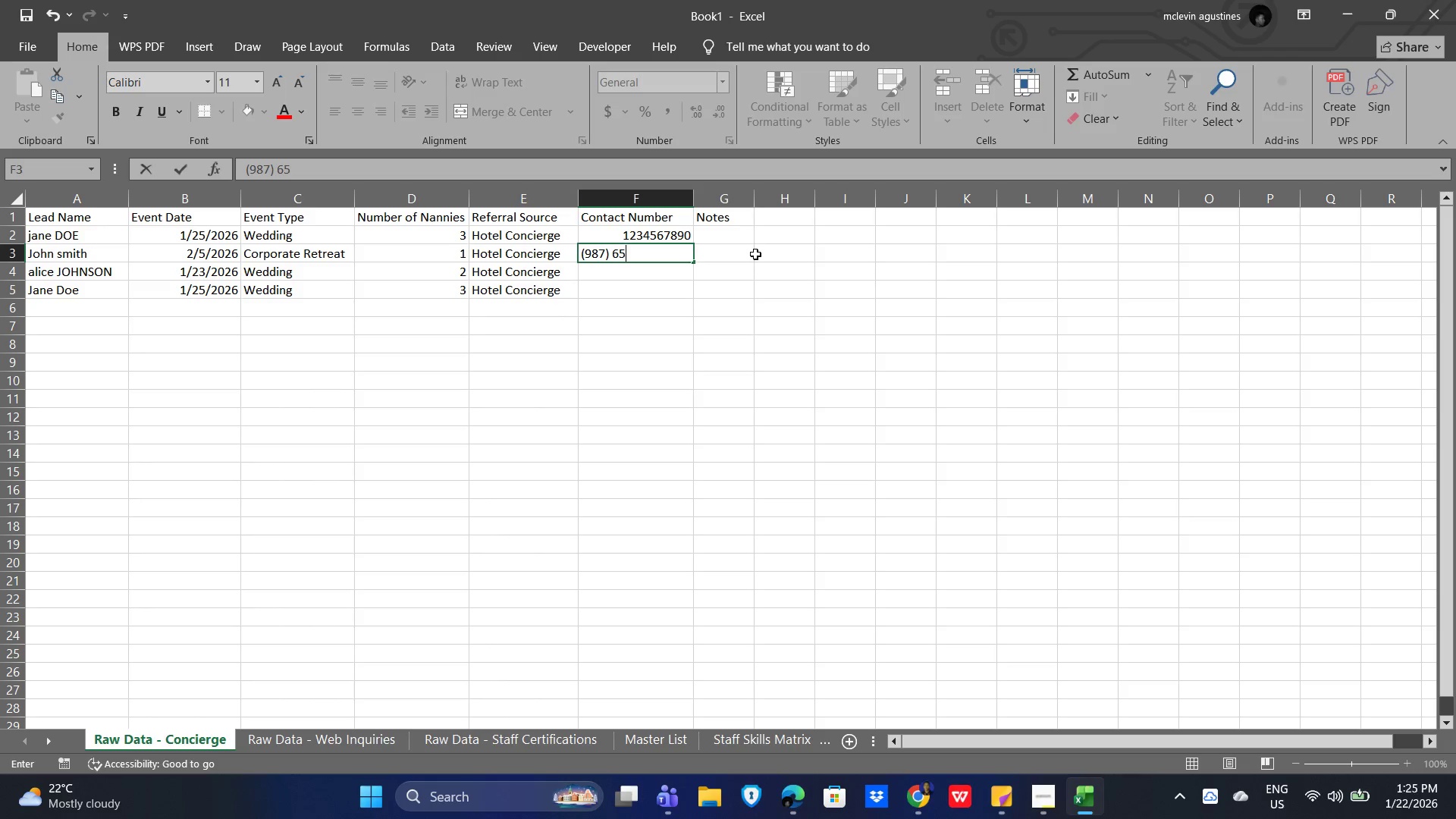 
key(Numpad4)
 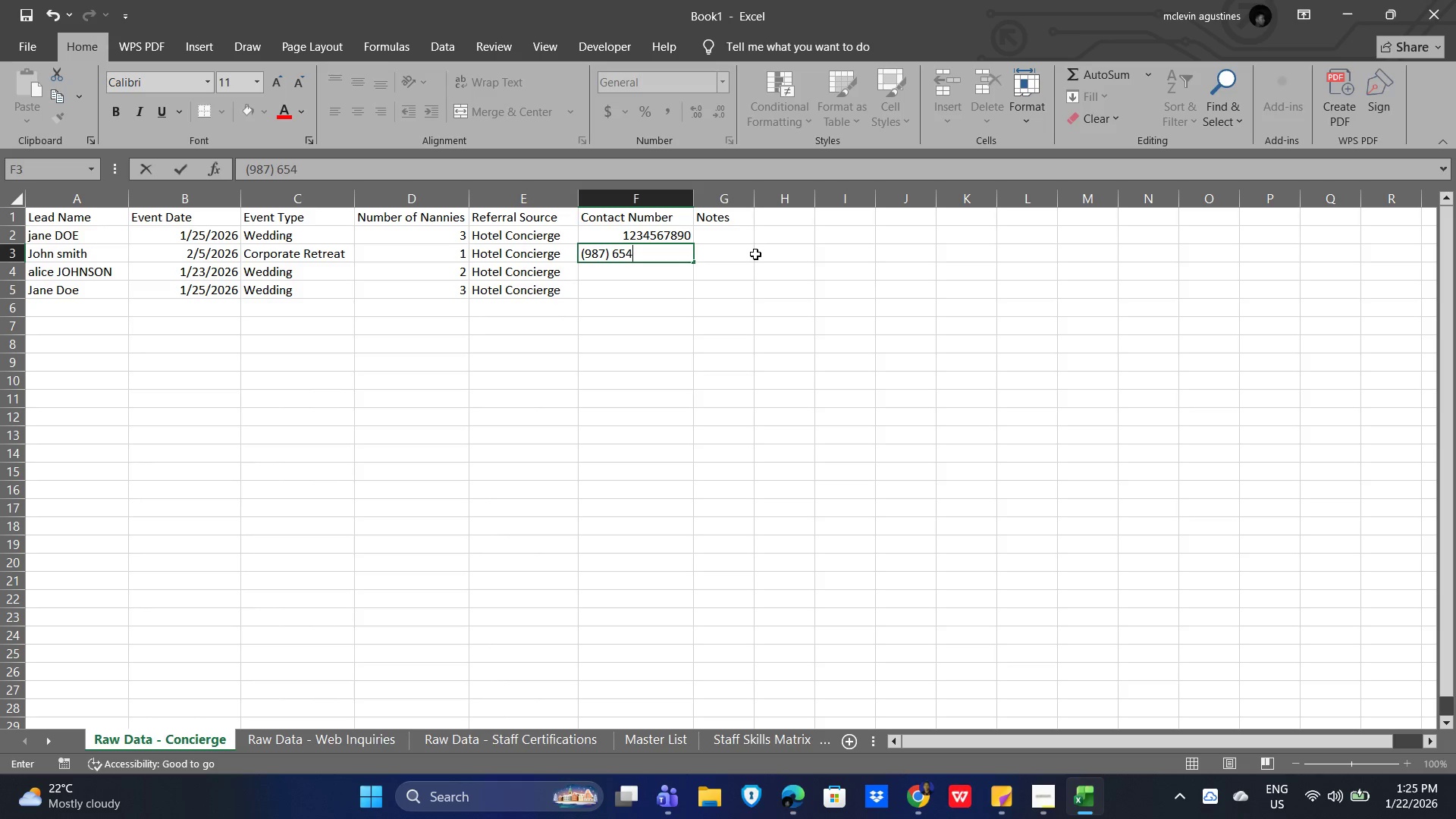 
key(NumpadSubtract)
 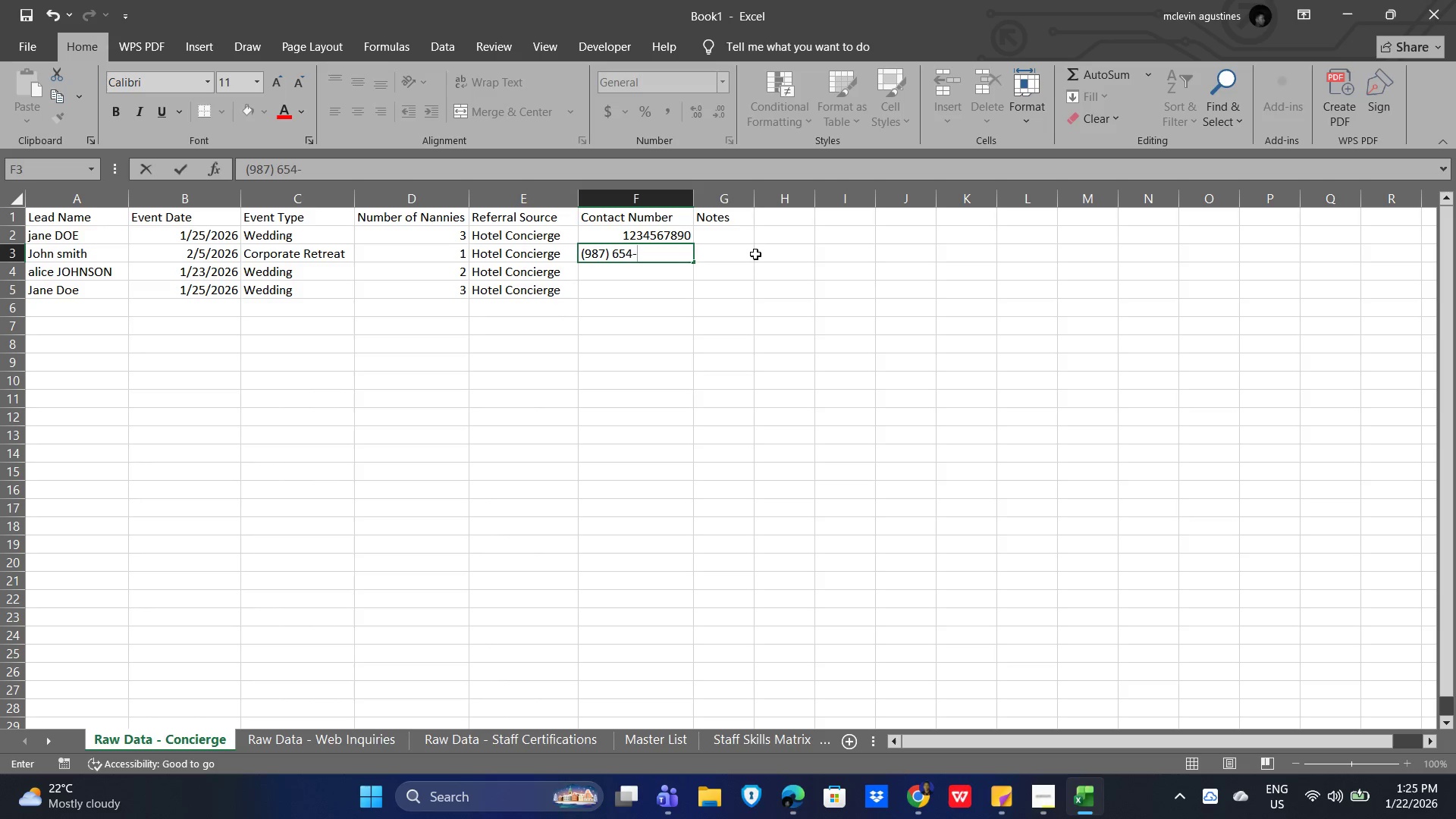 
key(Numpad3)
 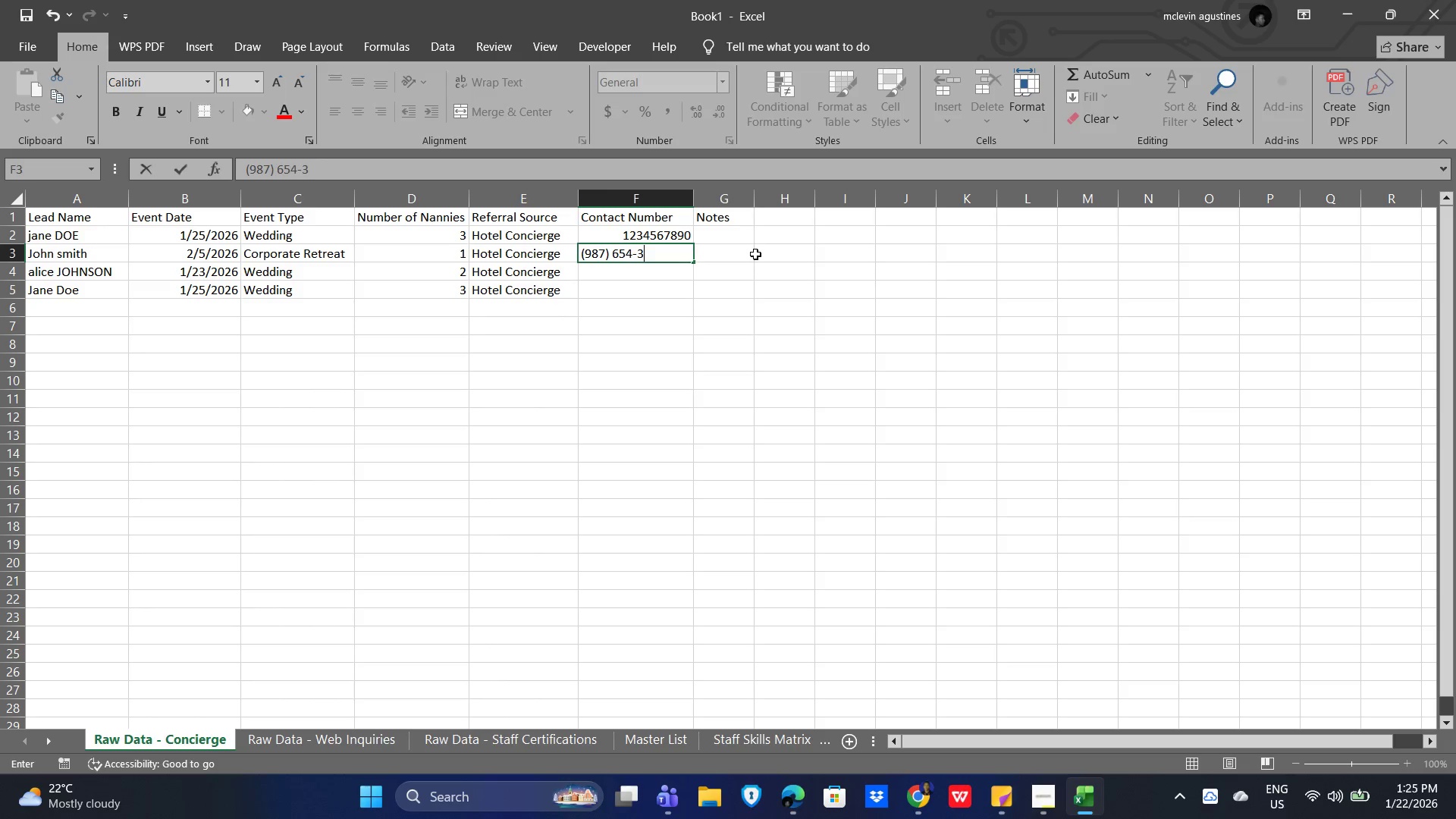 
key(Numpad2)
 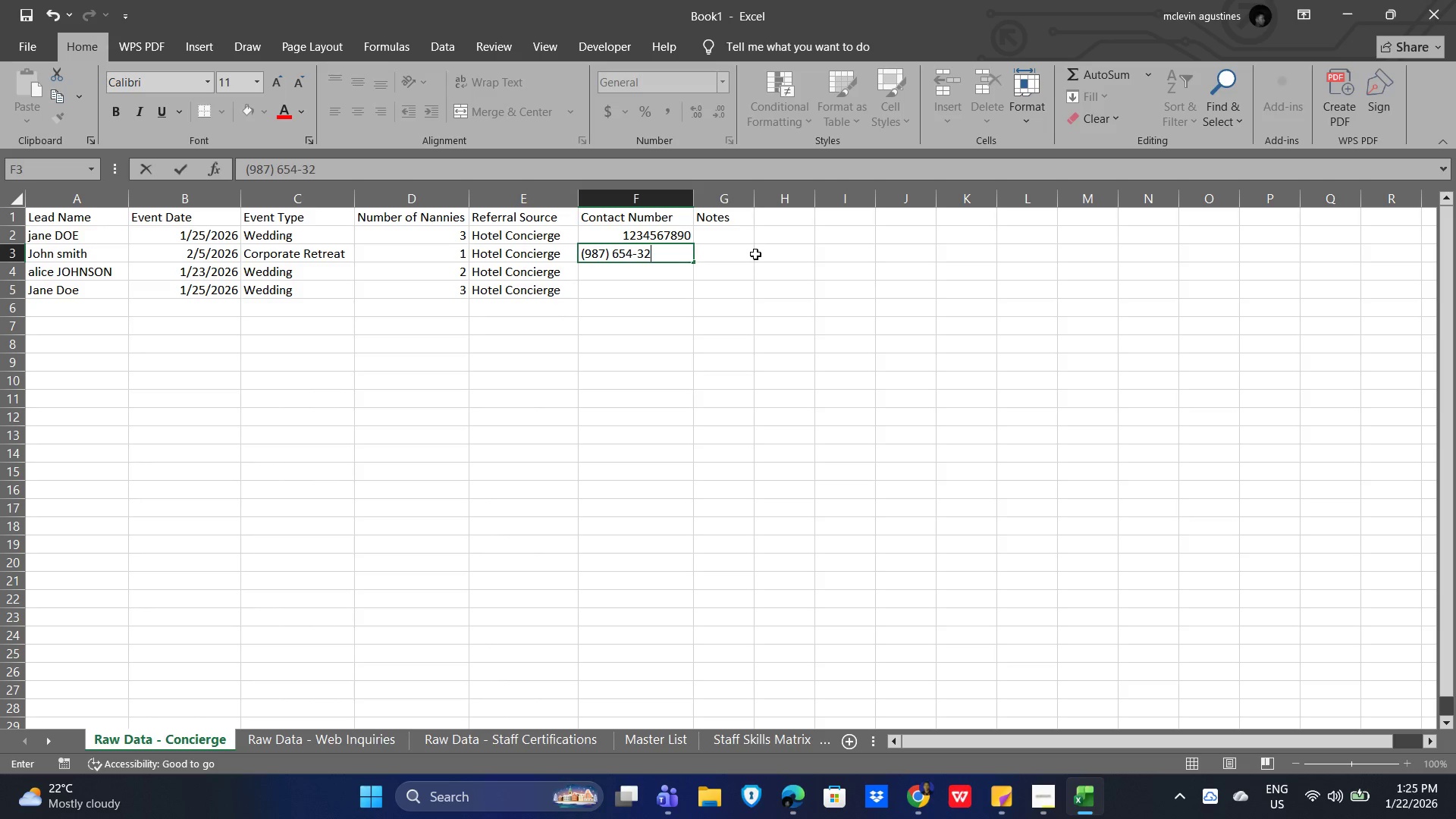 
key(Numpad1)
 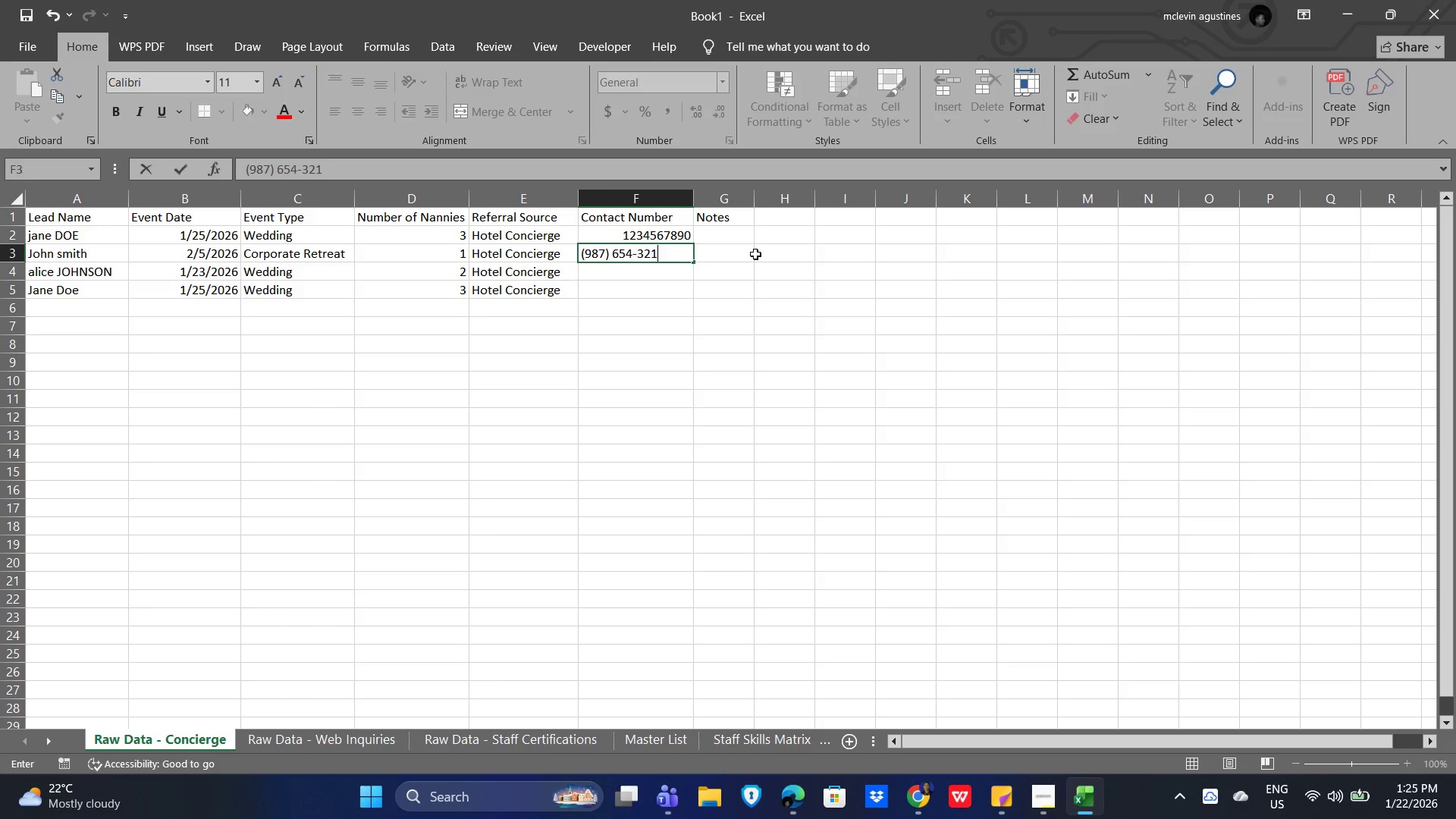 
key(Numpad0)
 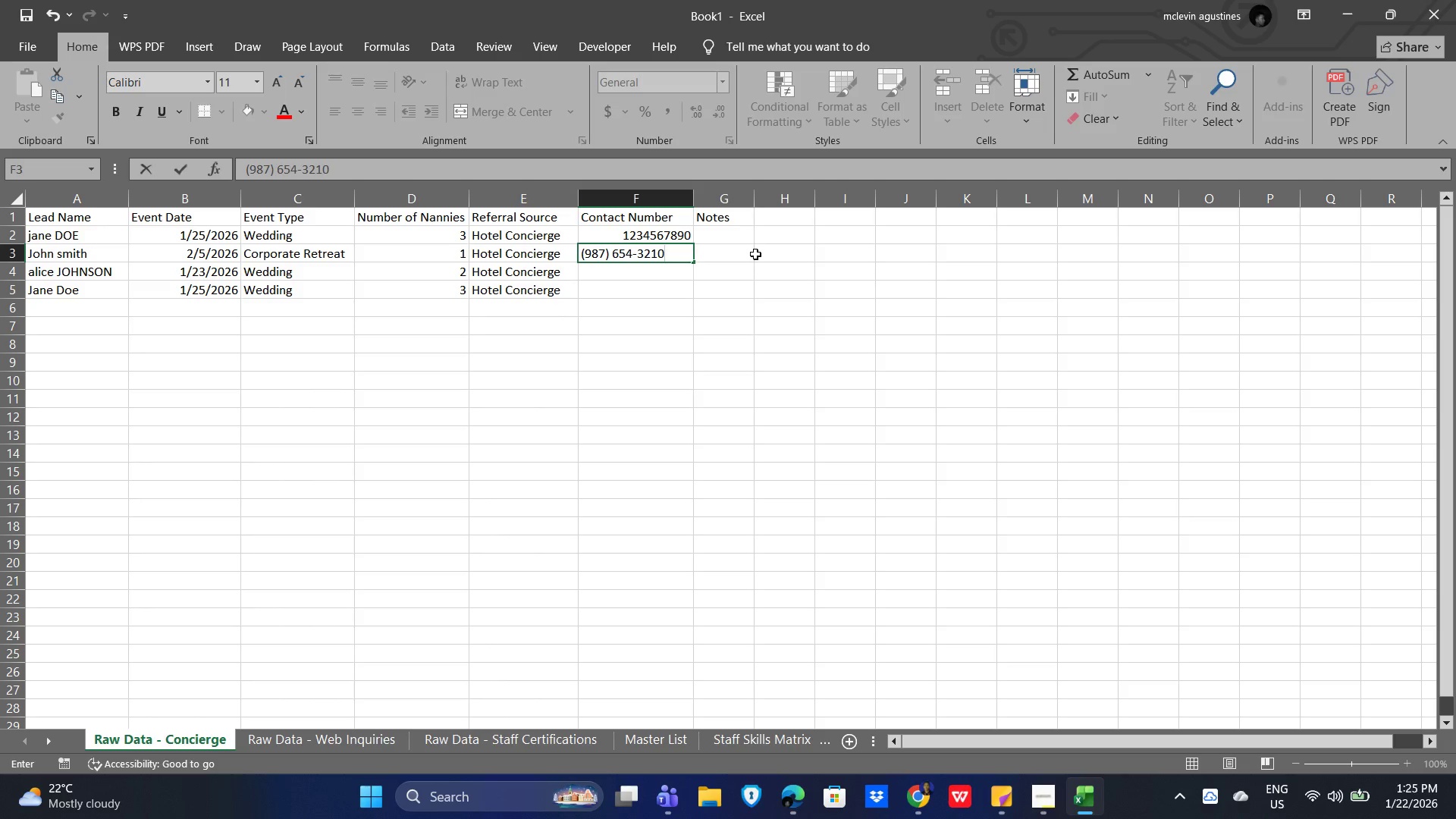 
key(NumpadEnter)
 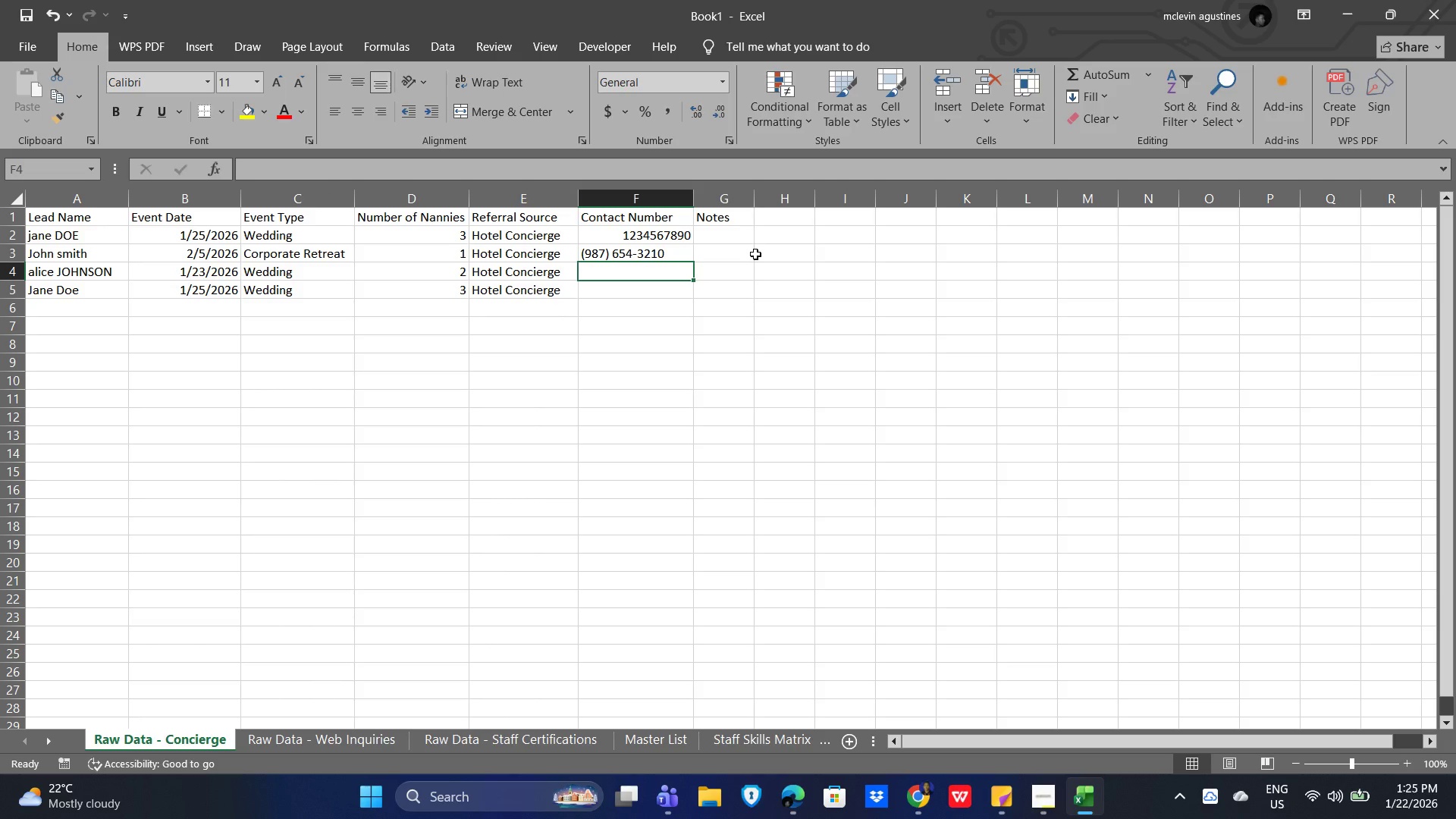 
key(Numpad5)
 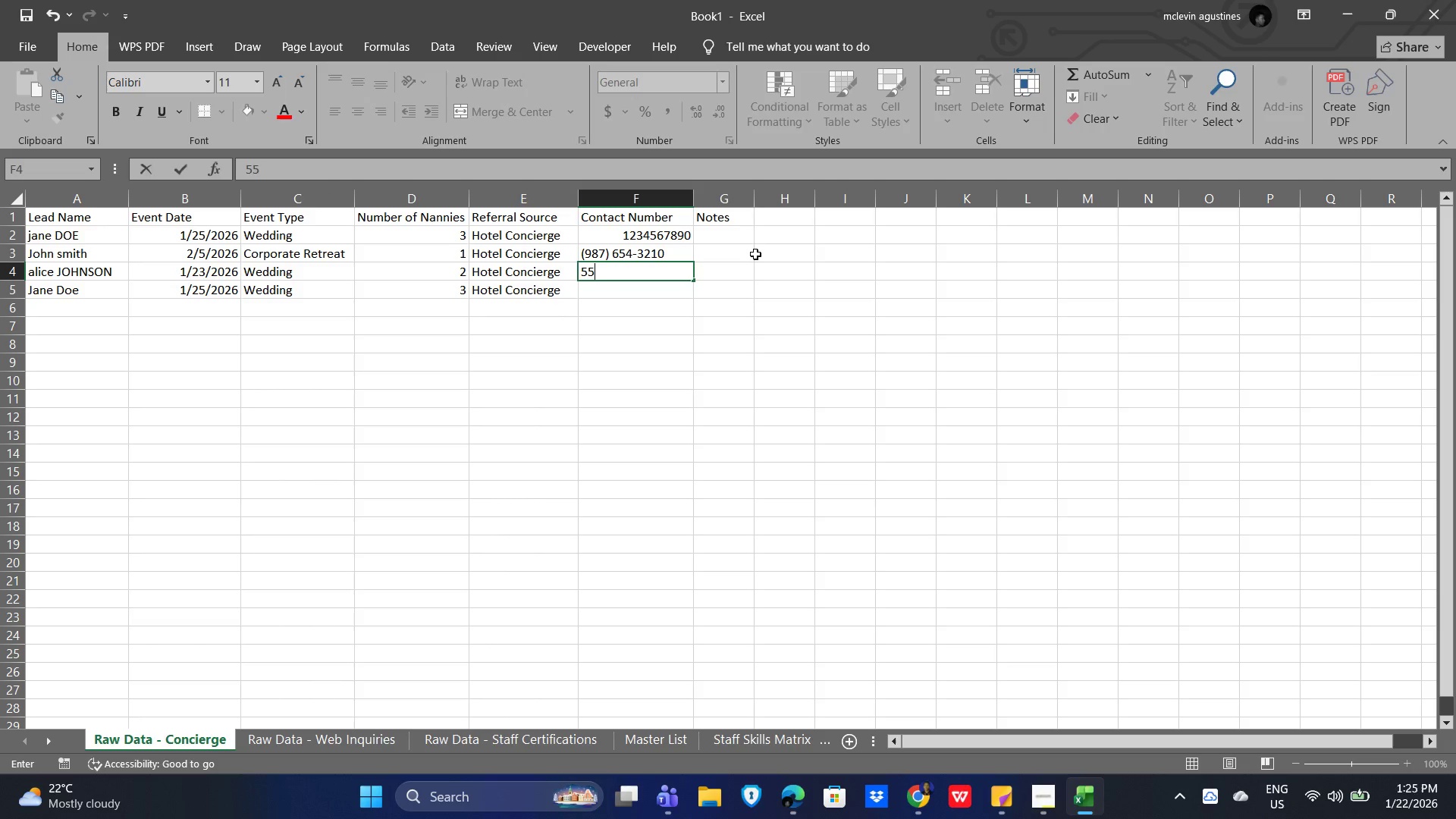 
key(Numpad5)
 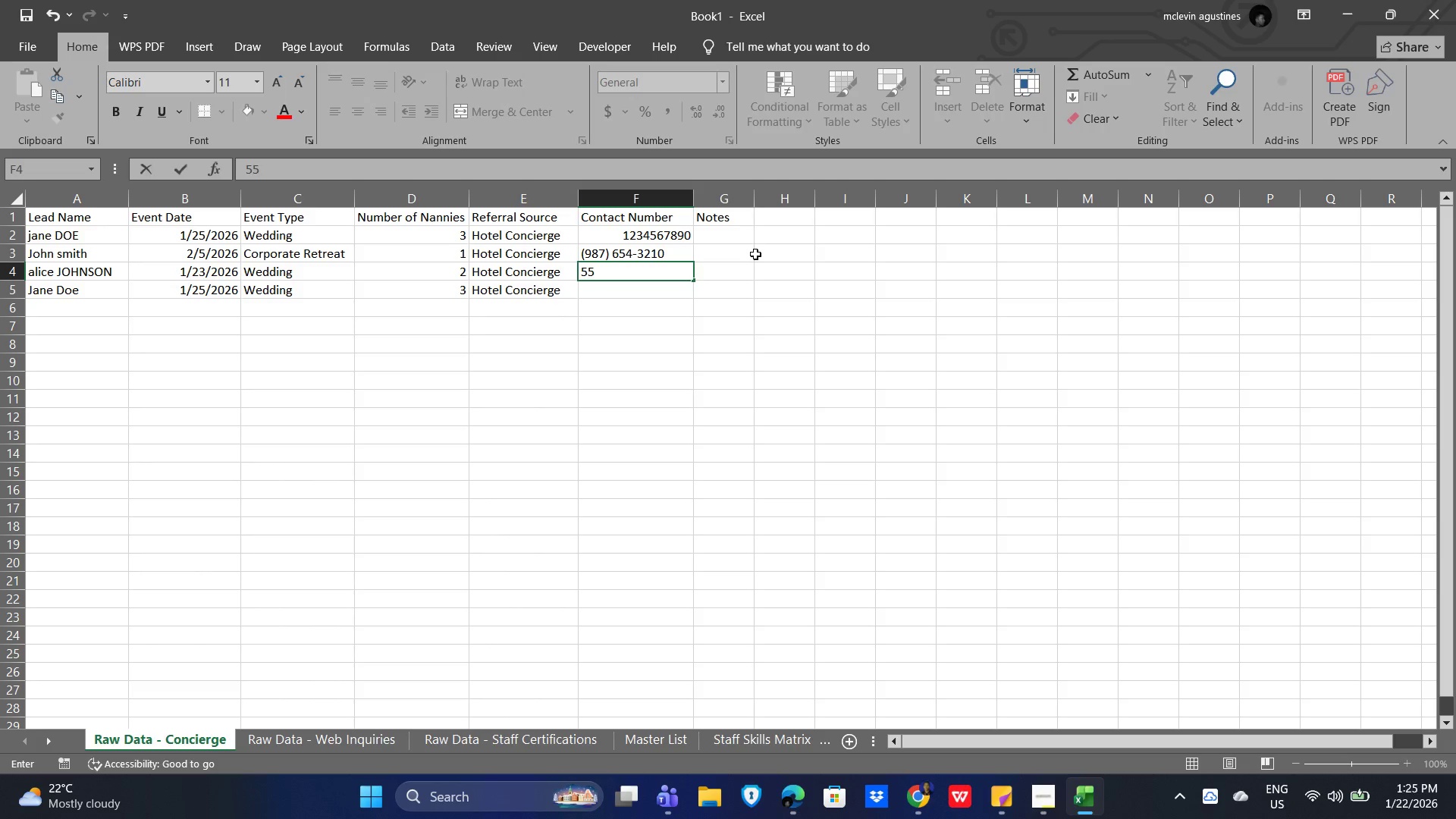 
key(Numpad5)
 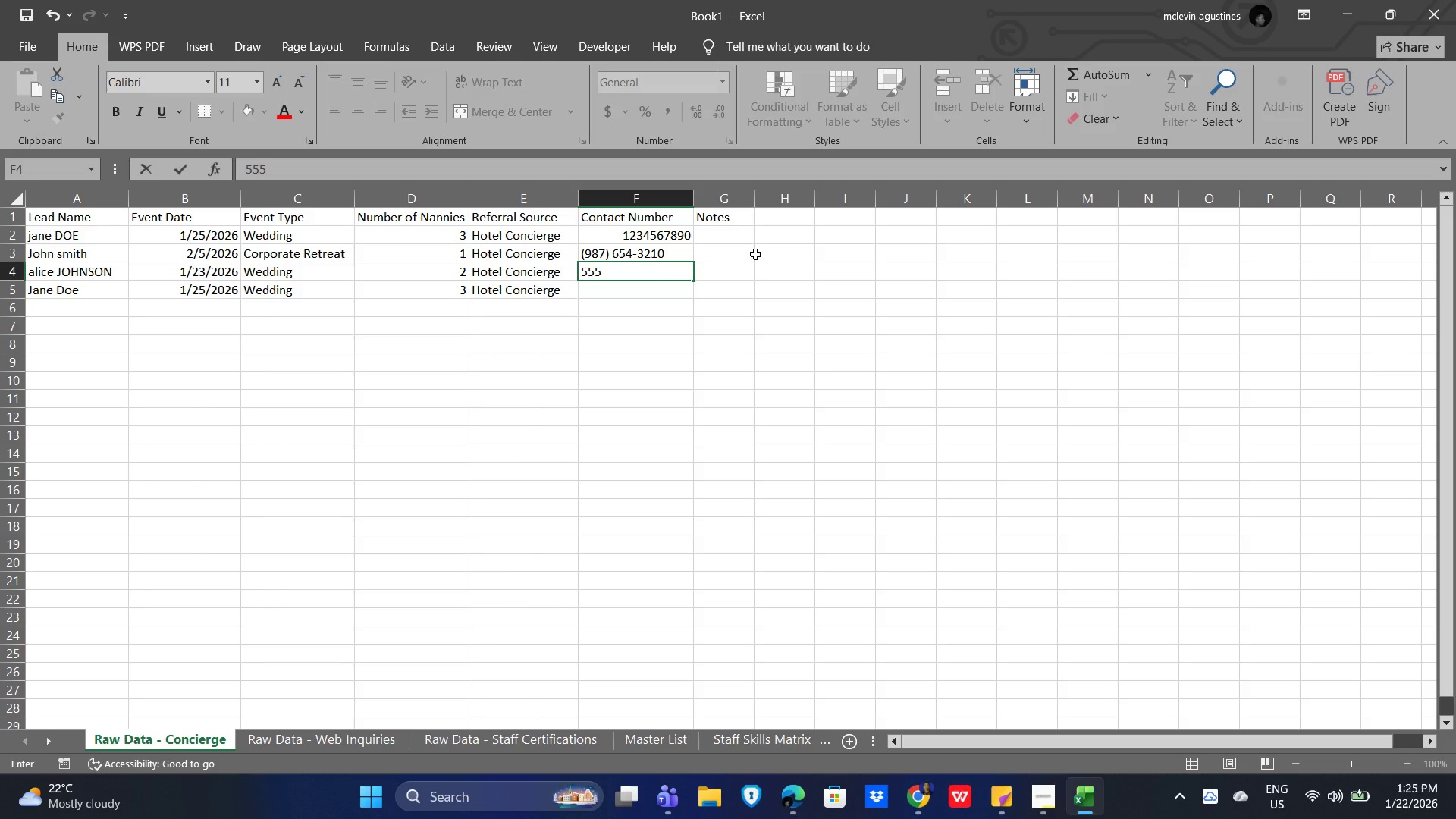 
key(NumpadSubtract)
 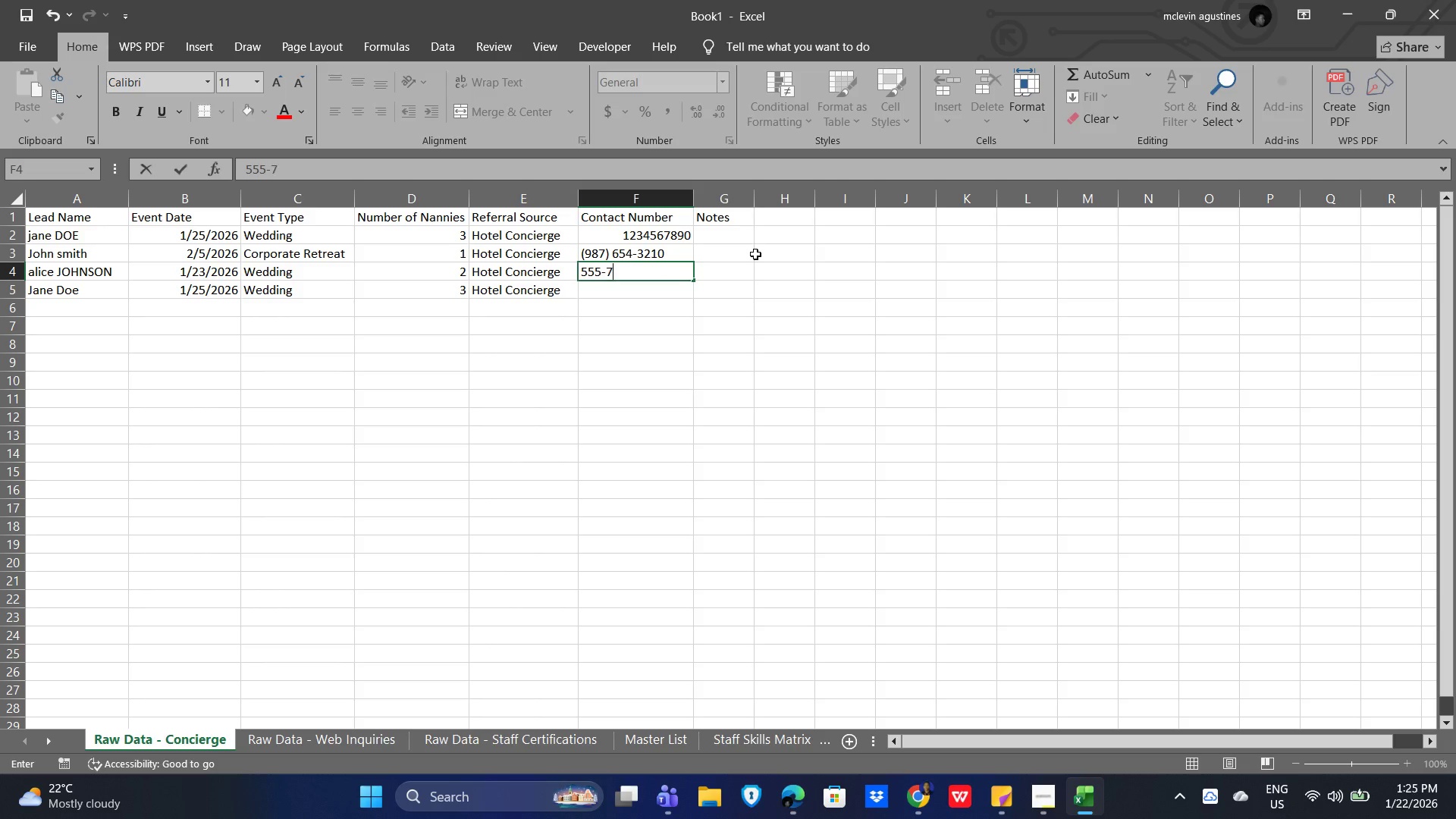 
key(Numpad7)
 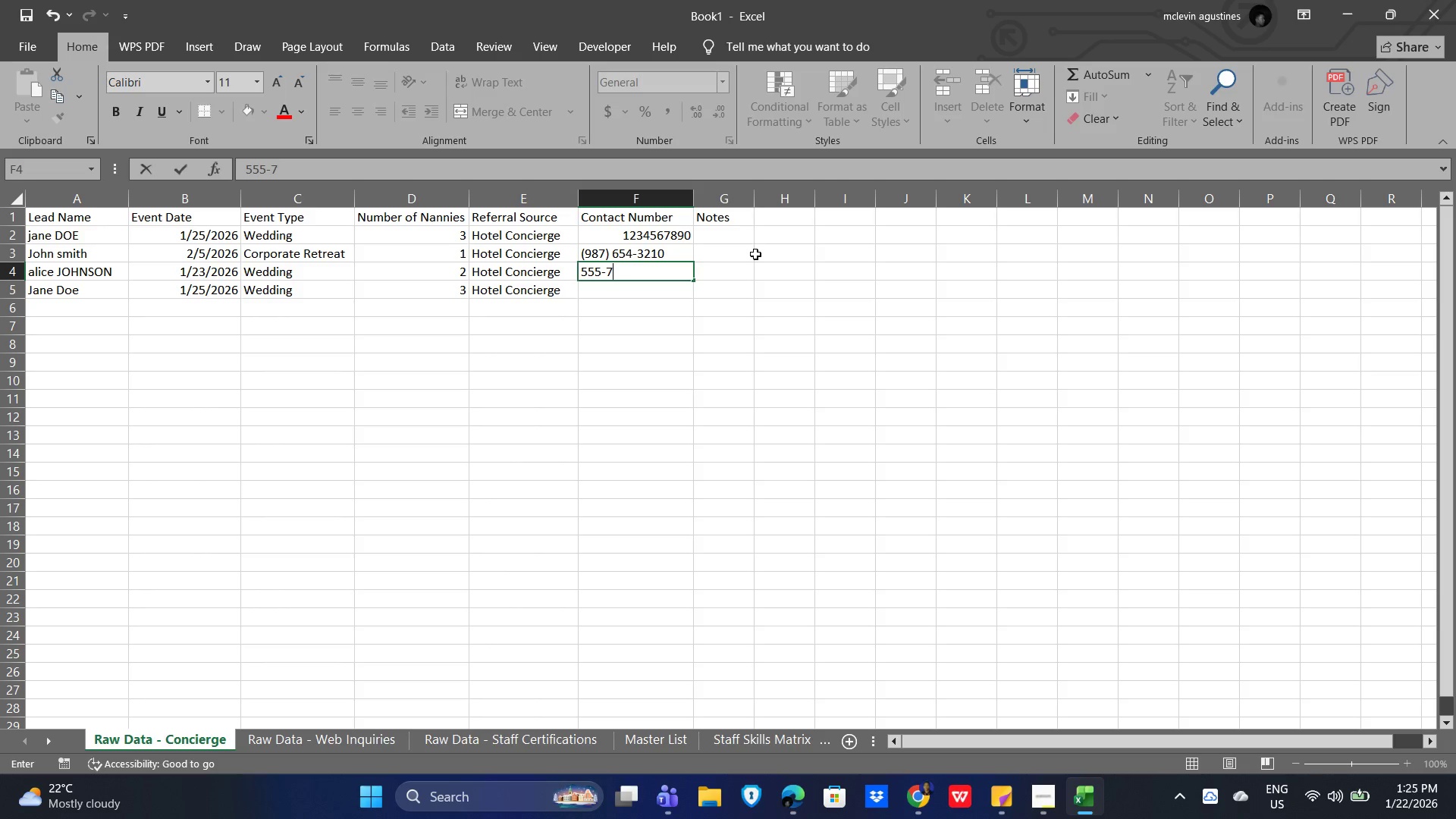 
key(Numpad7)
 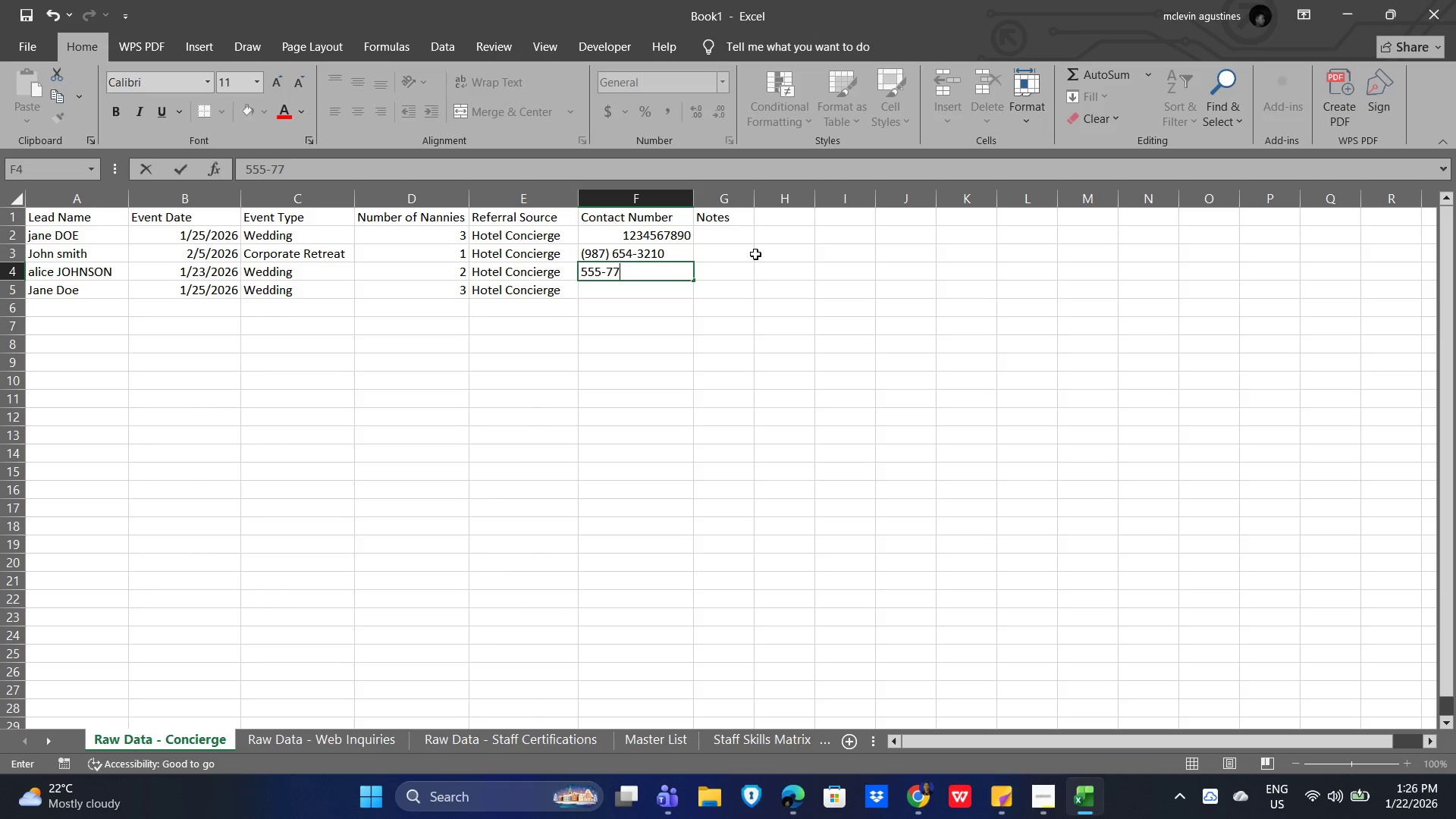 
key(Numpad7)
 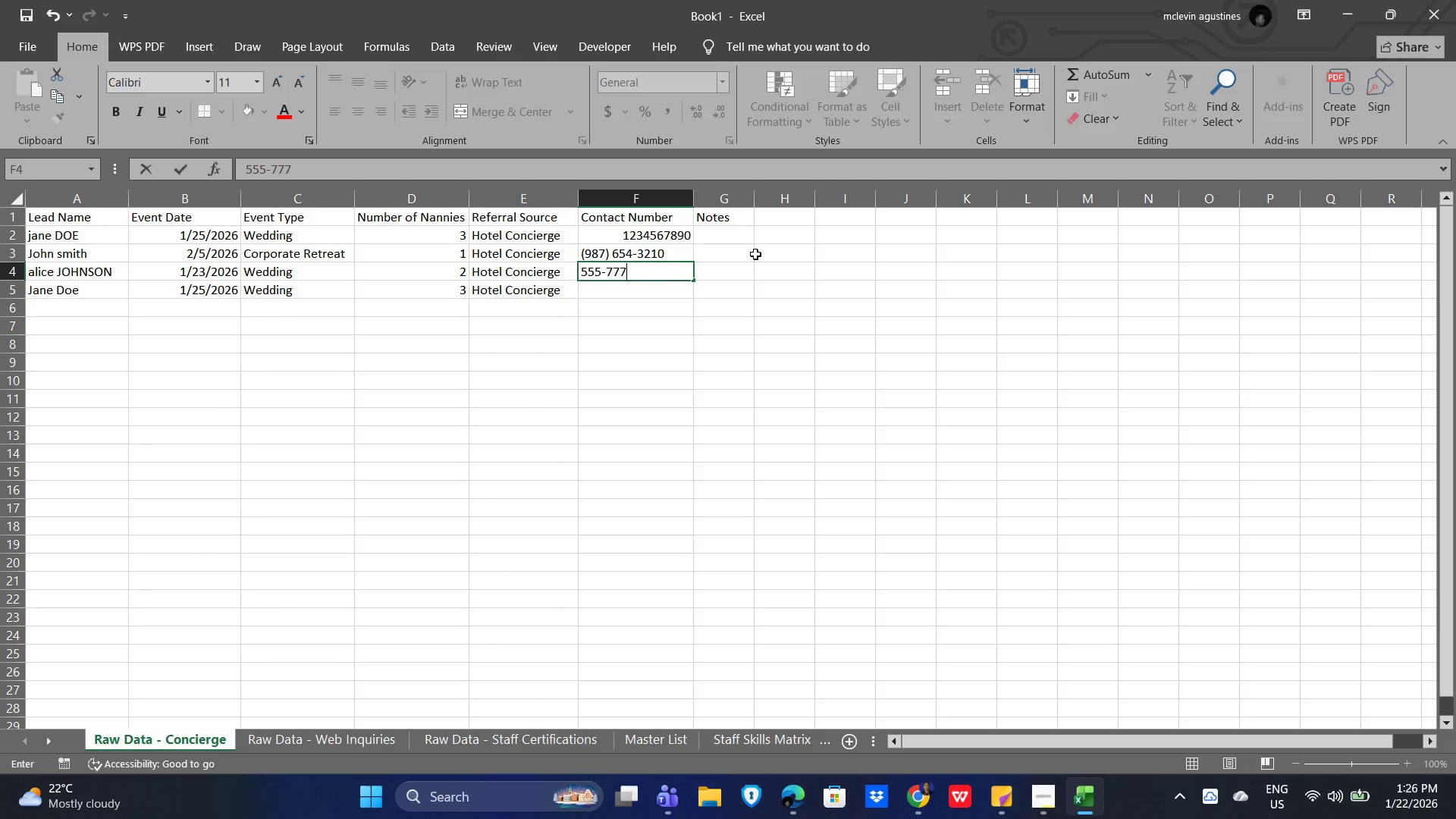 
key(NumpadSubtract)
 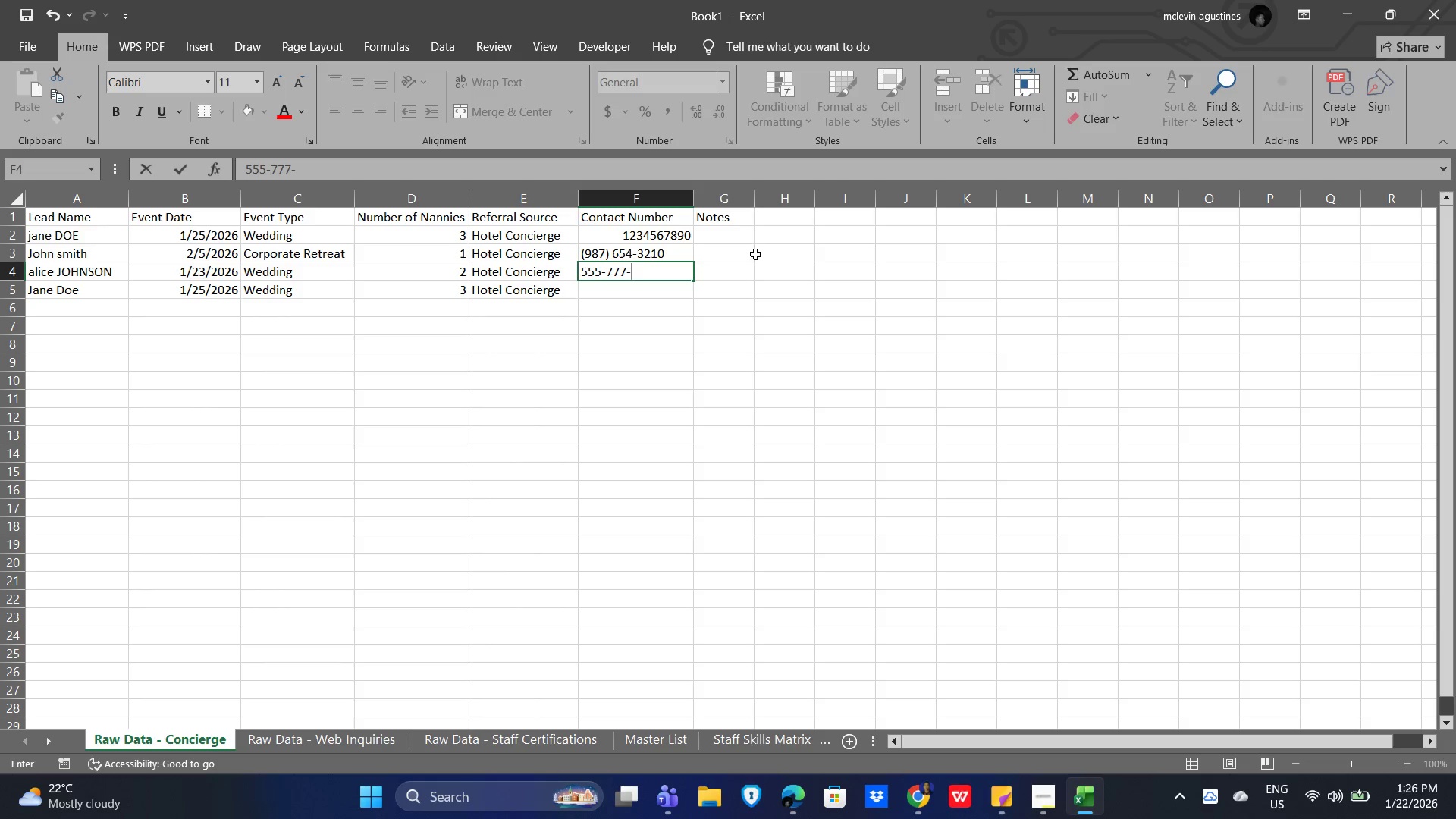 
key(Numpad8)
 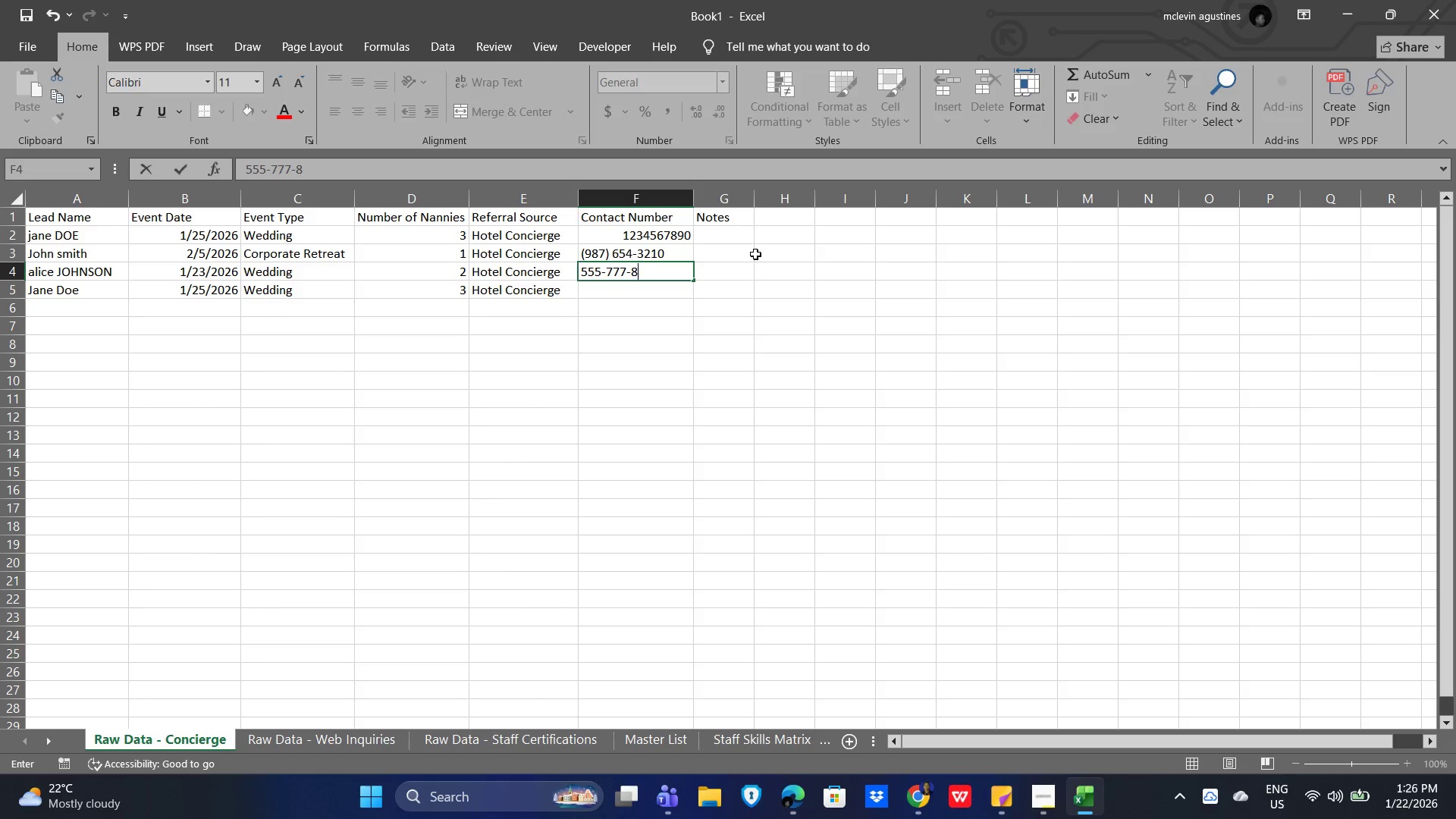 
key(Numpad8)
 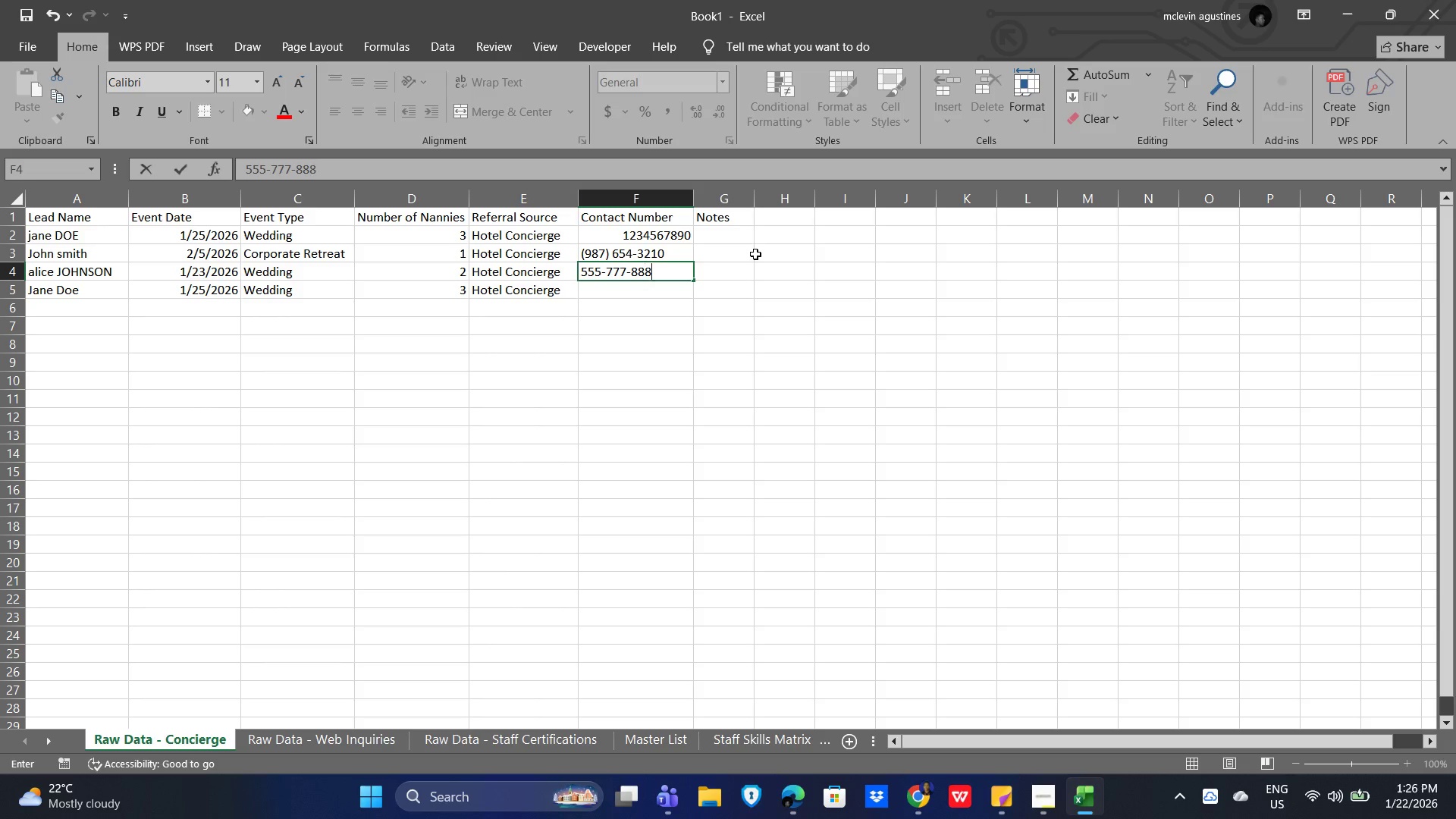 
key(Numpad8)
 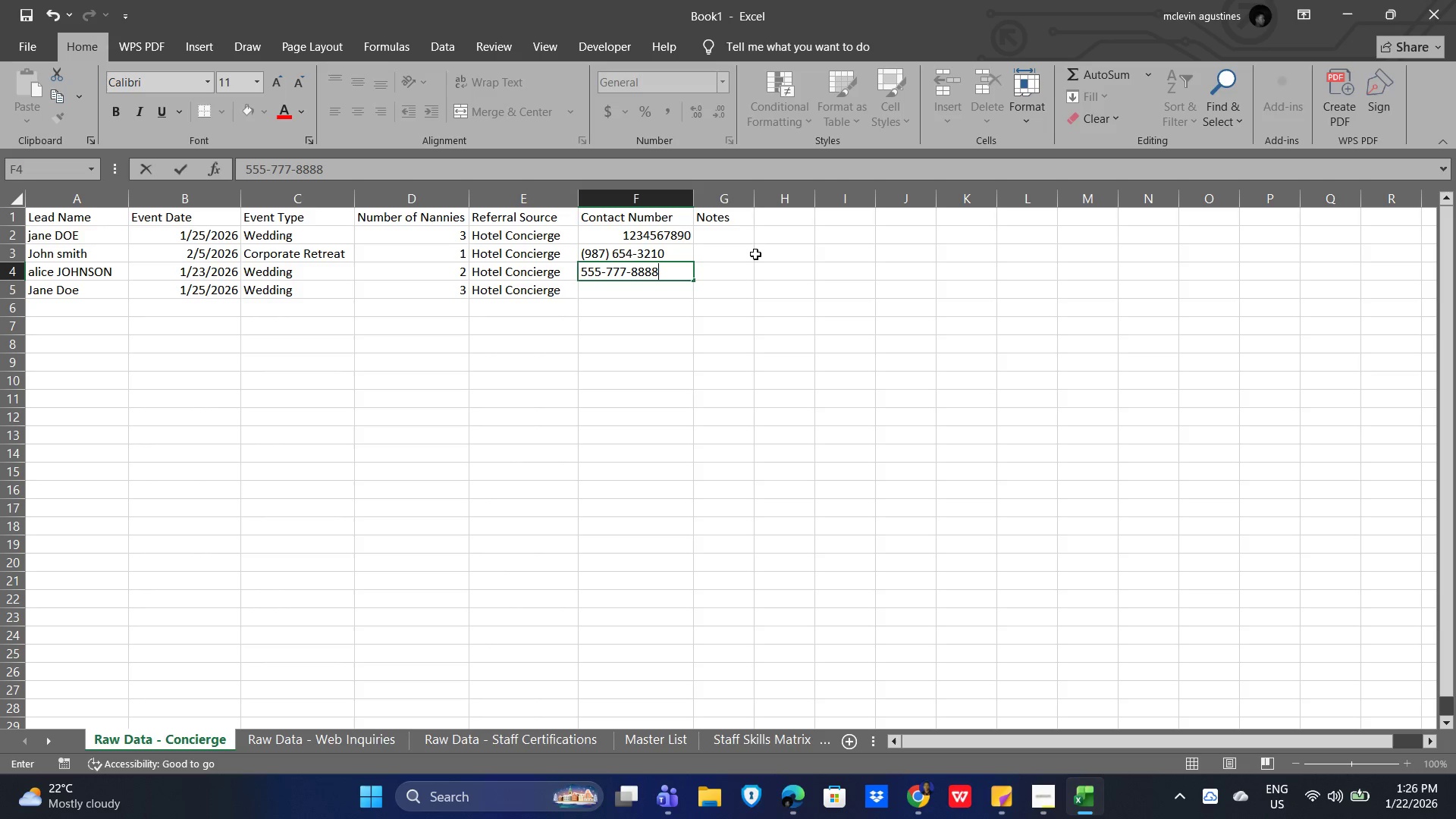 
key(Numpad8)
 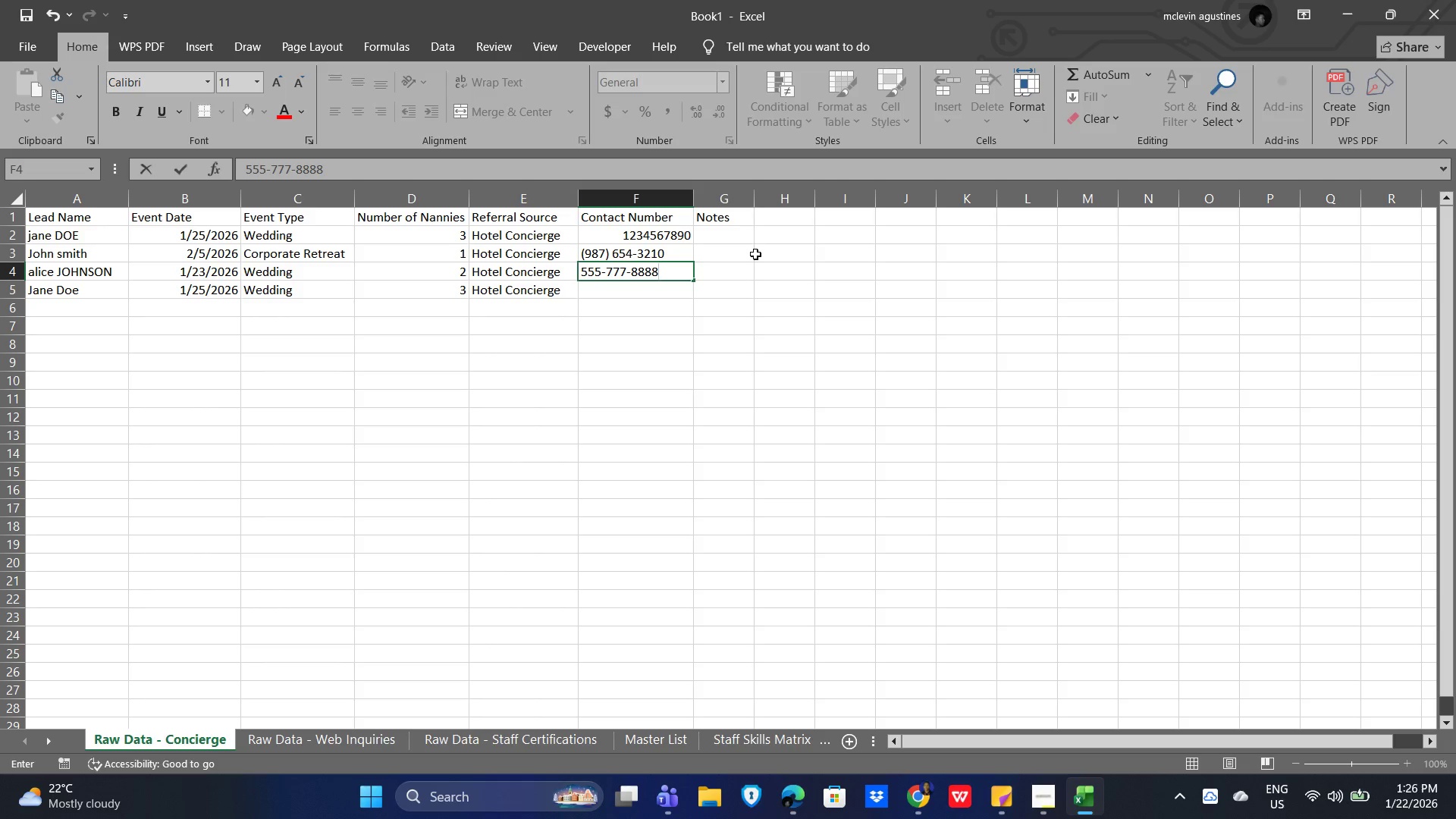 
key(NumpadEnter)
 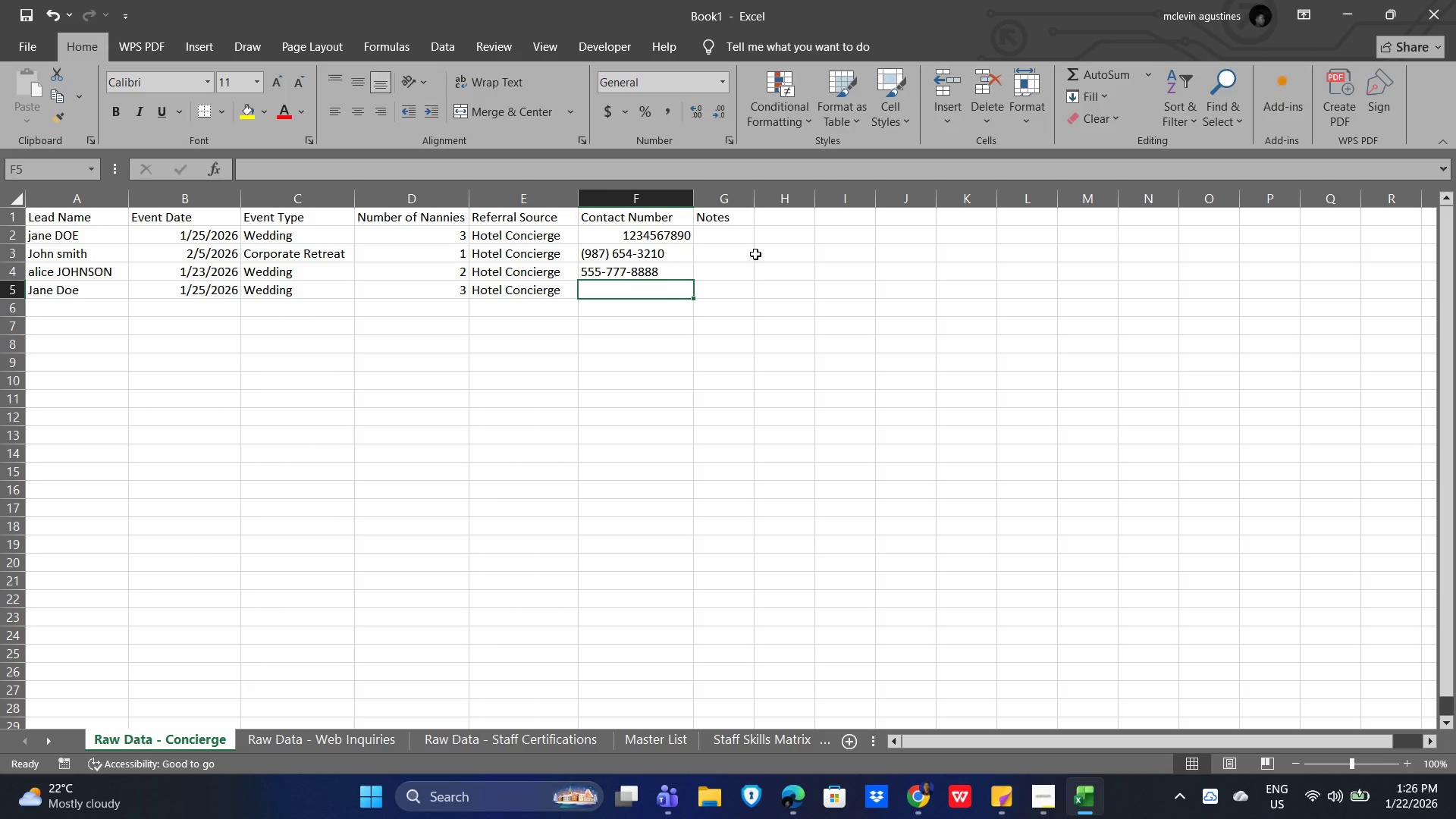 
key(Numpad1)
 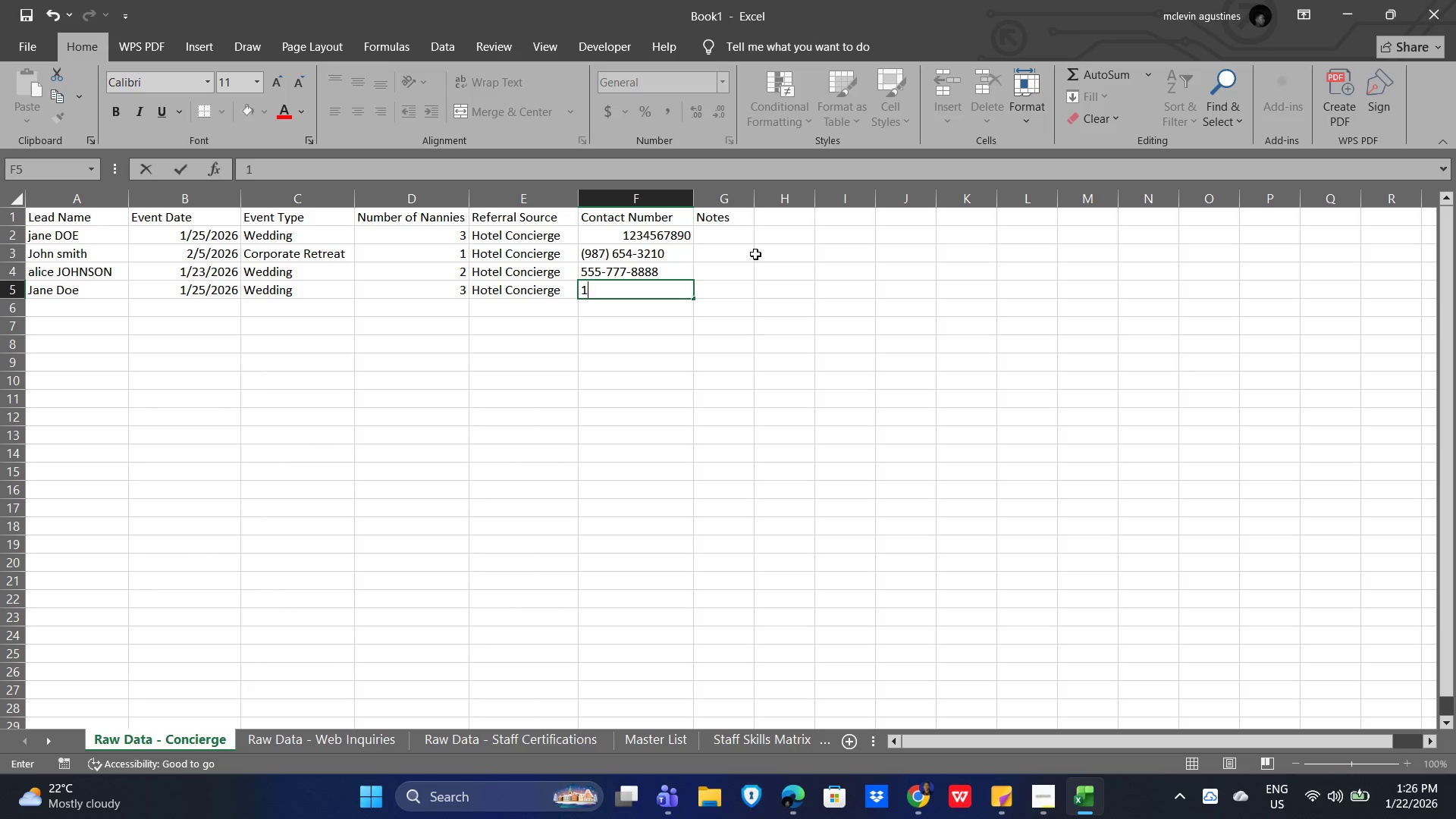 
key(Numpad2)
 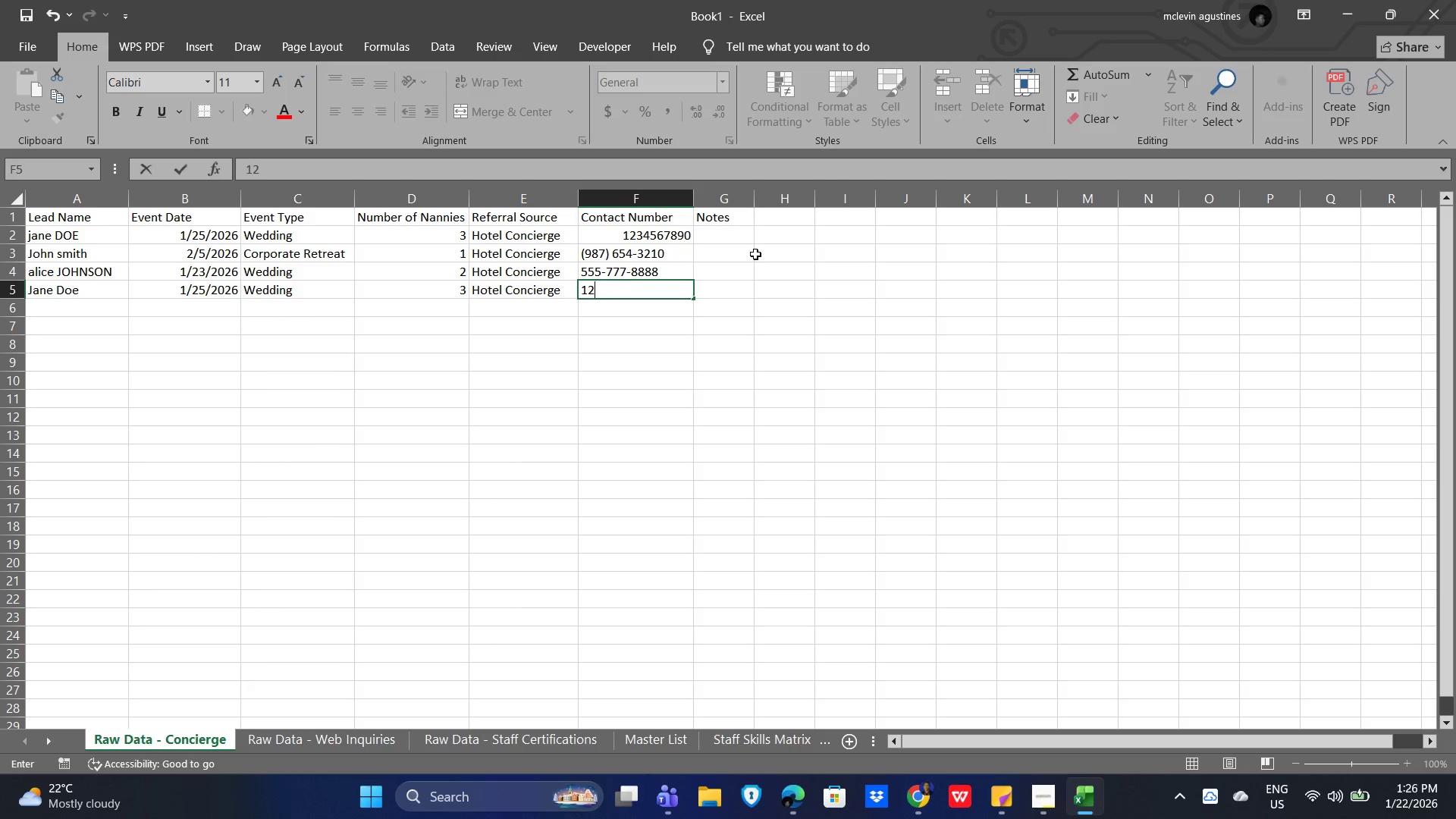 
key(Numpad3)
 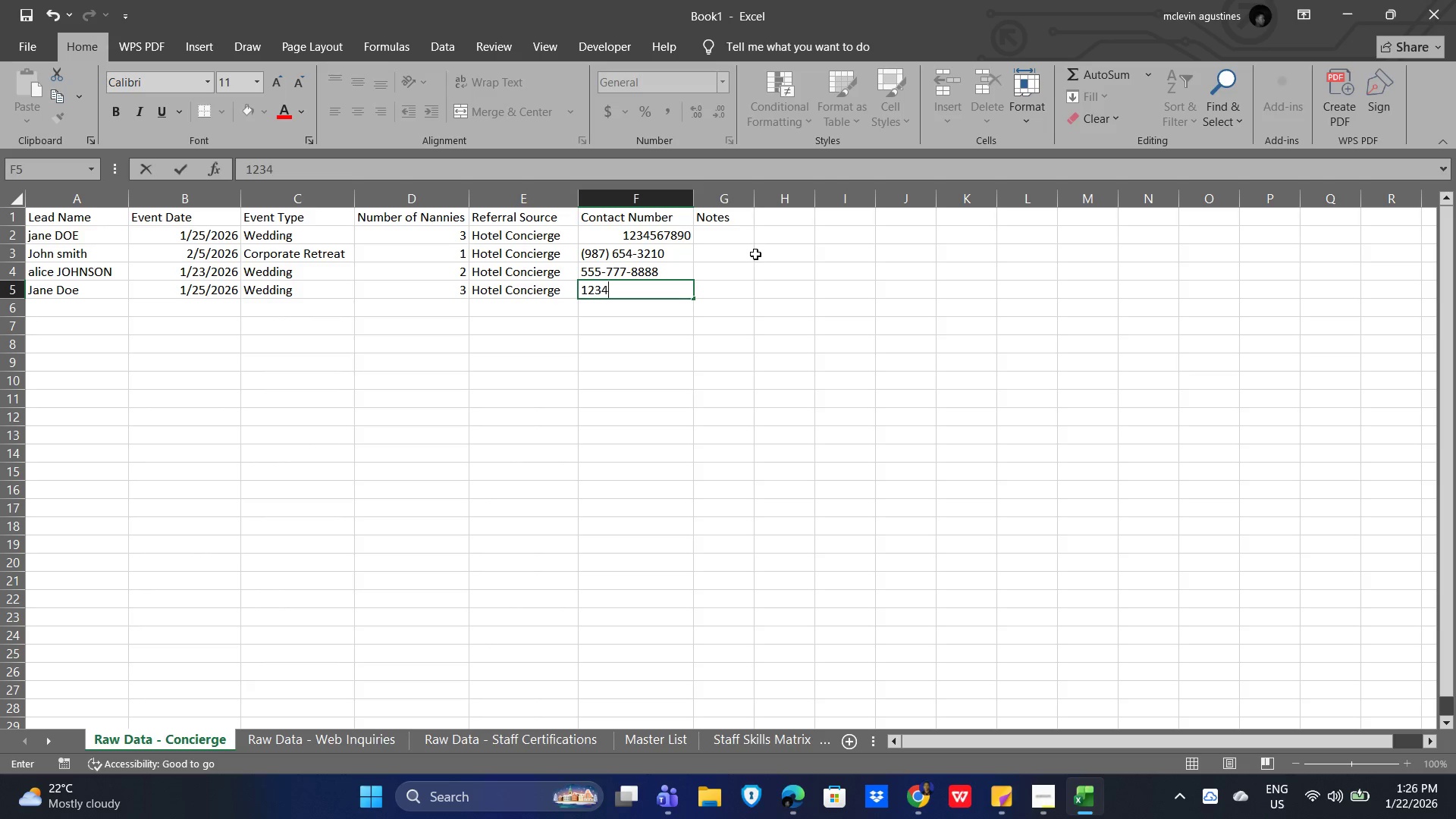 
key(Numpad4)
 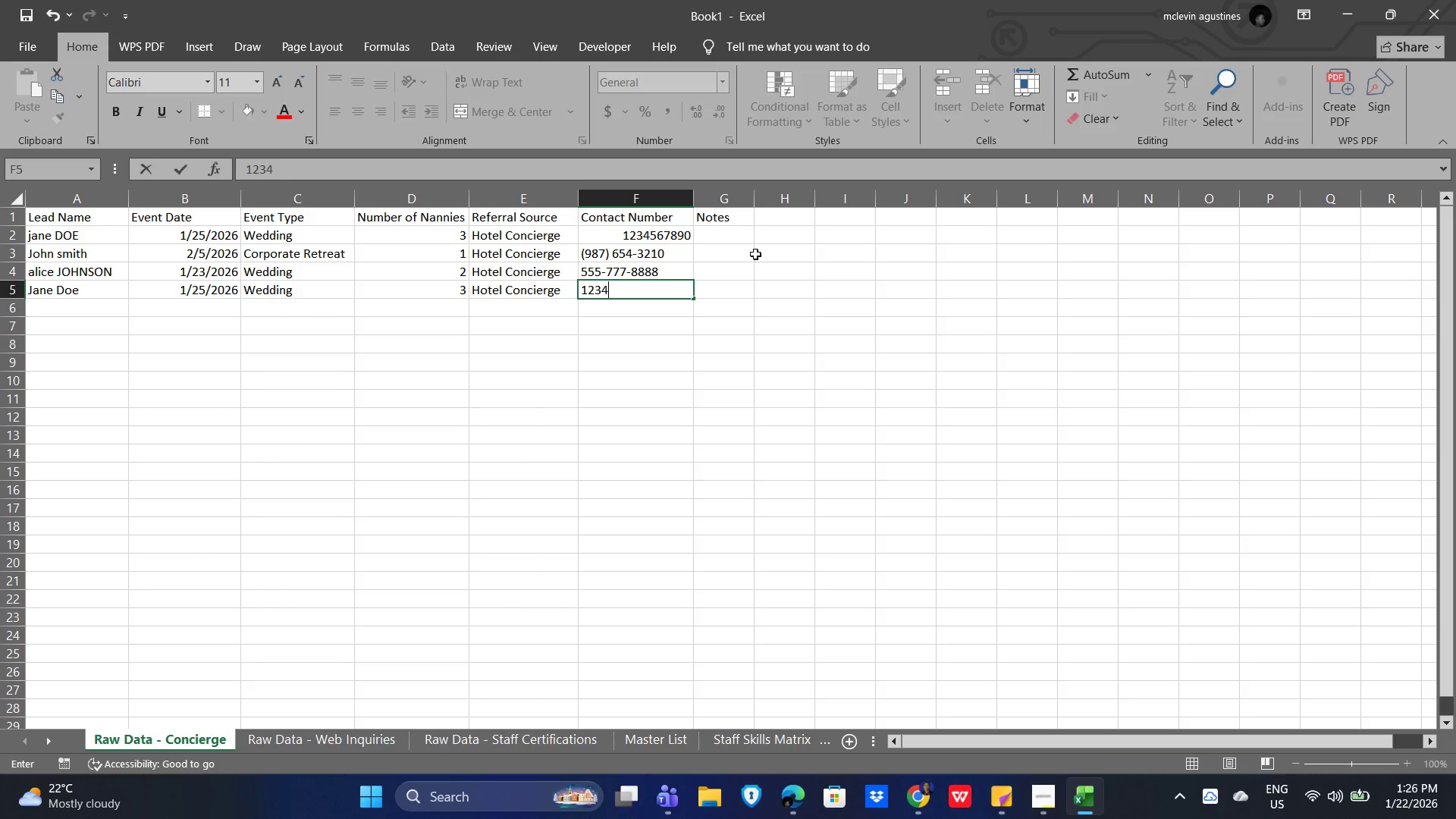 
key(Numpad5)
 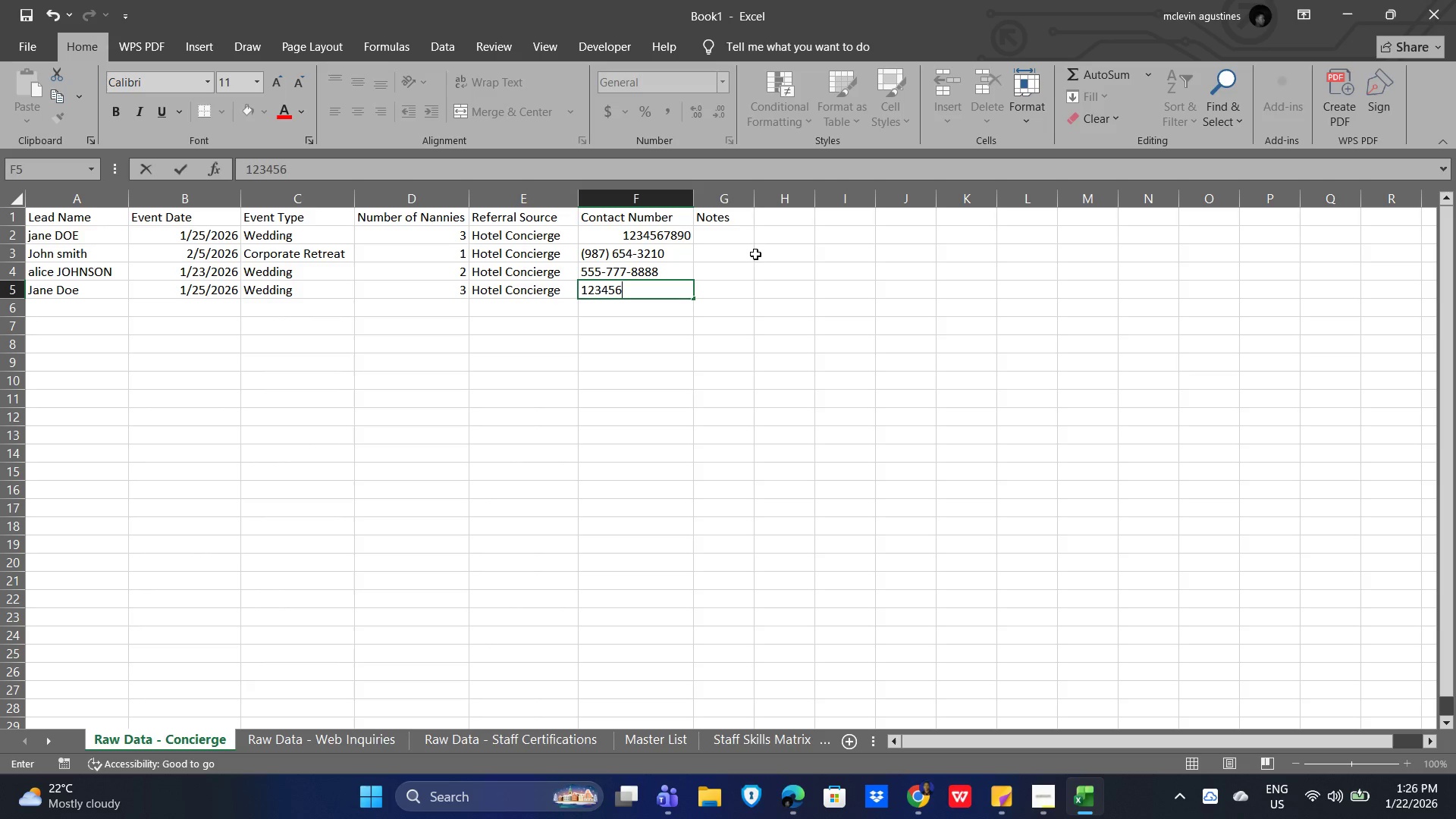 
key(Numpad6)
 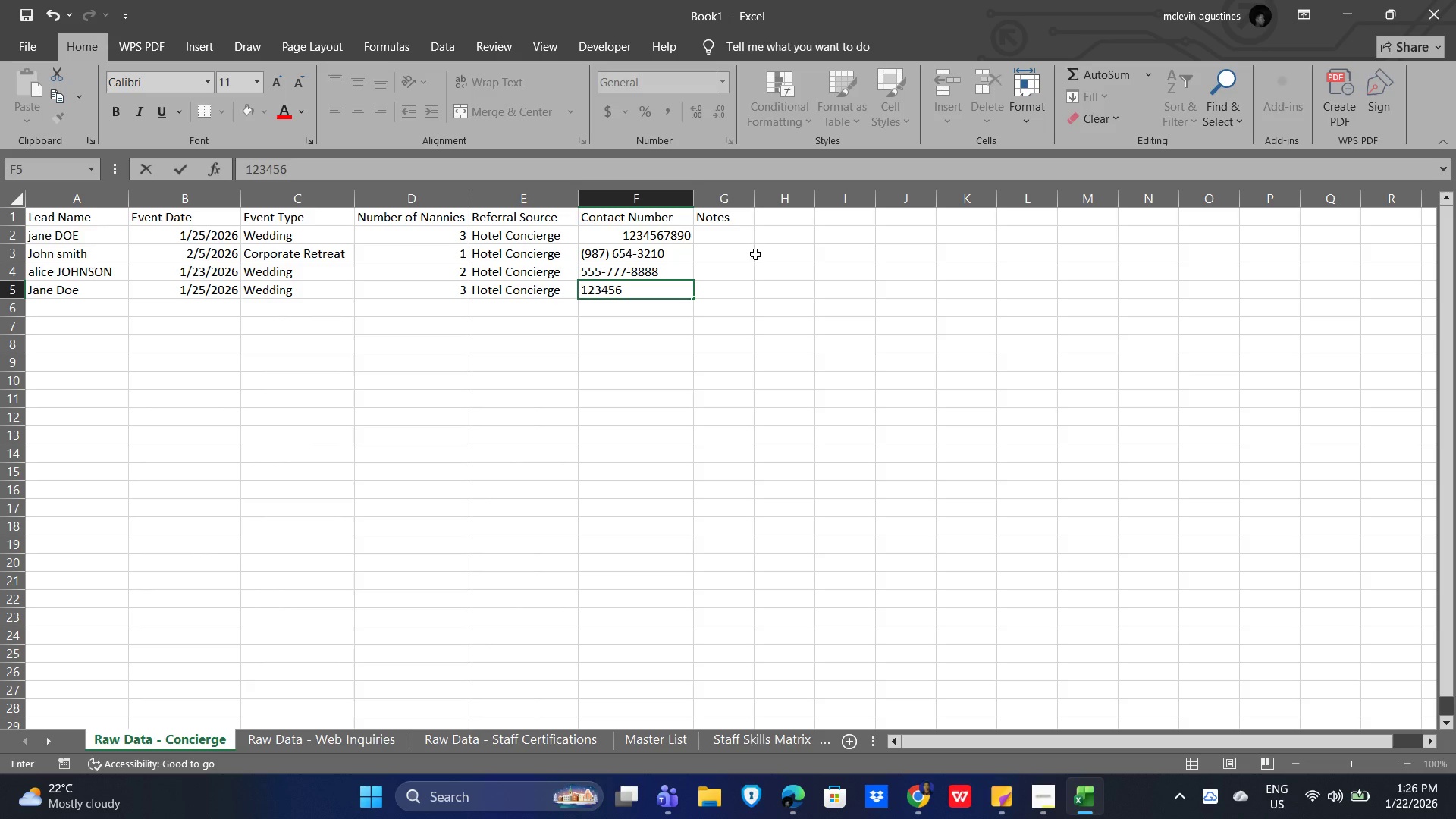 
key(Numpad7)
 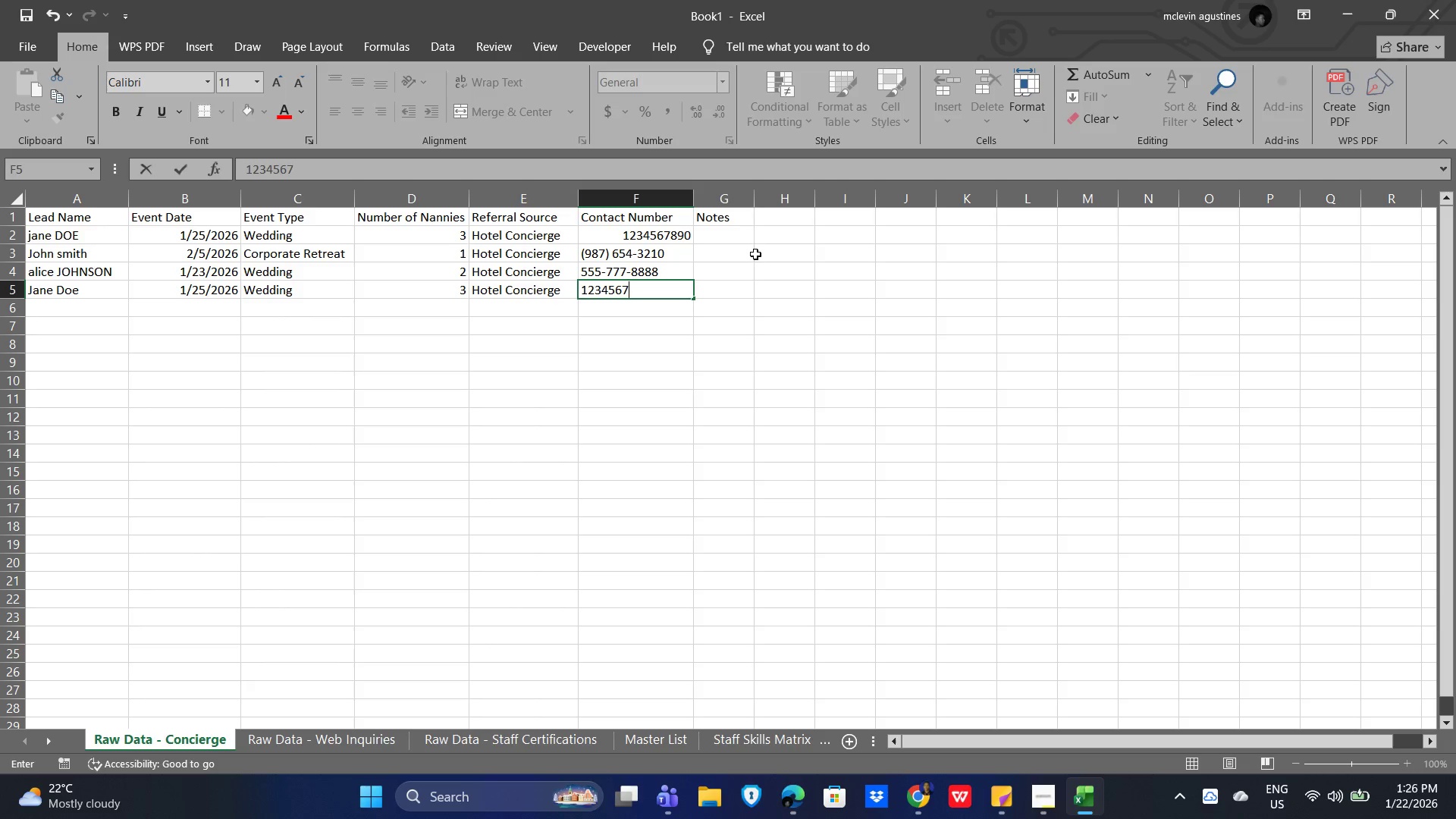 
key(Numpad8)
 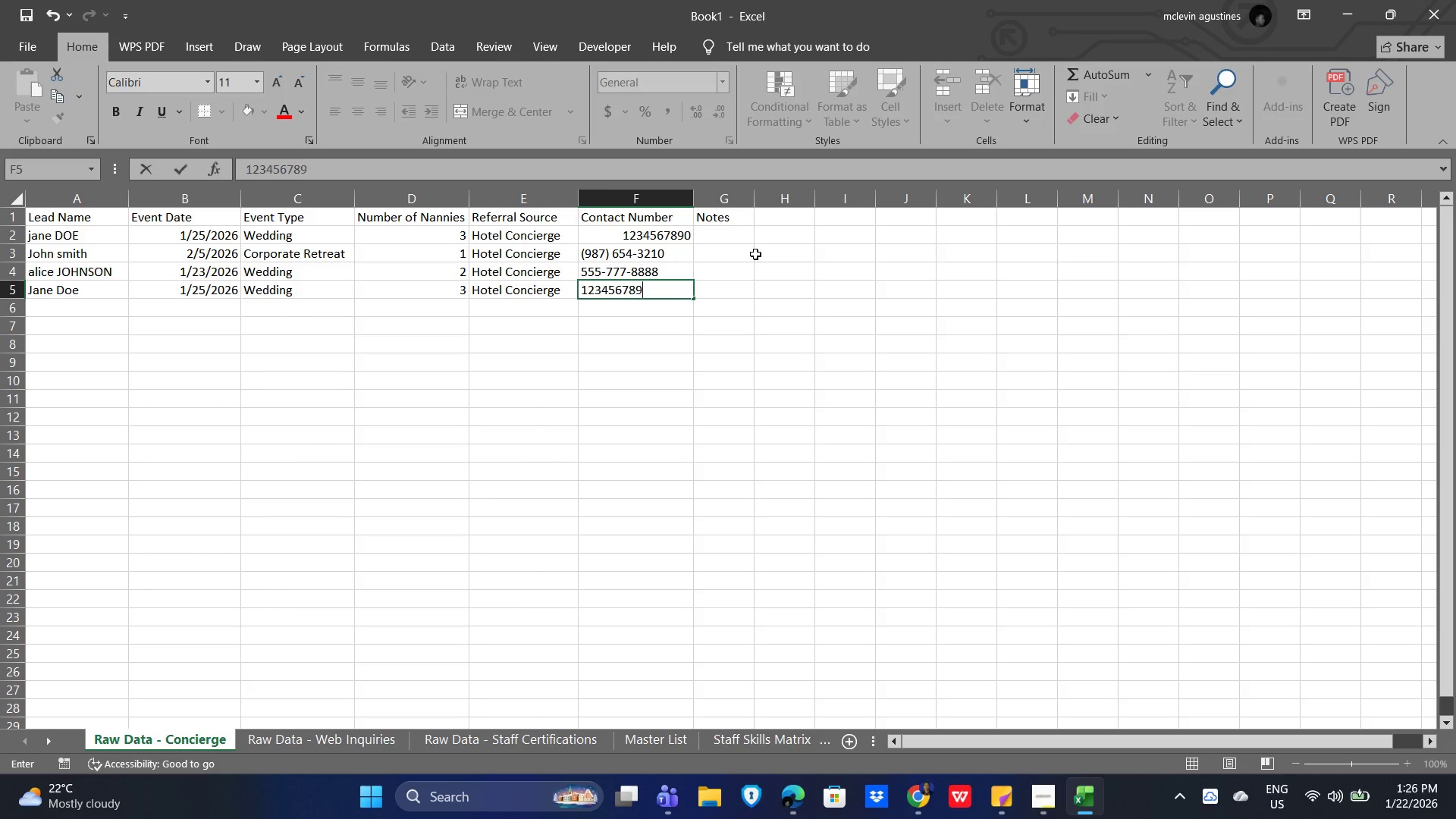 
key(Numpad9)
 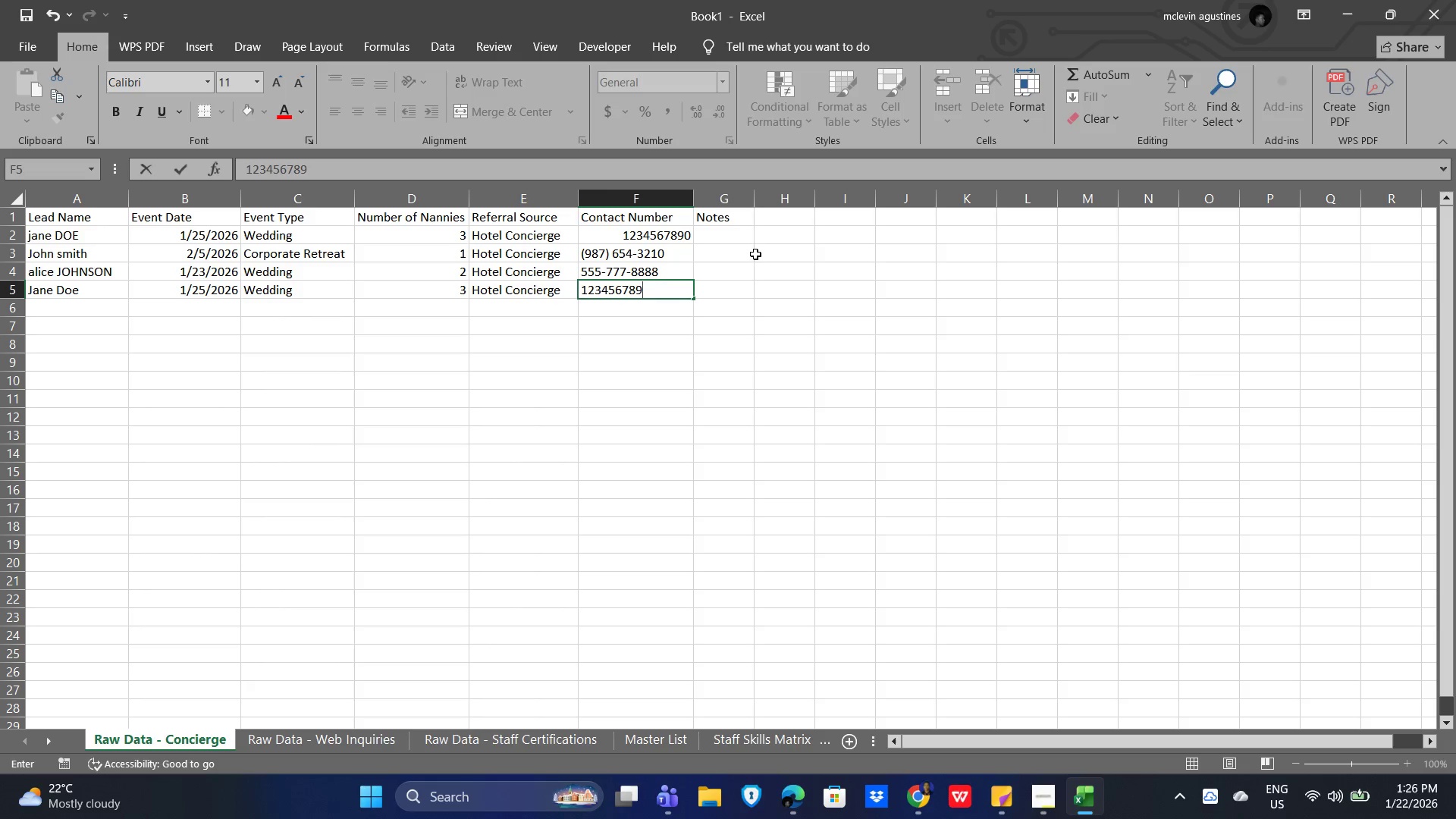 
key(Numpad0)
 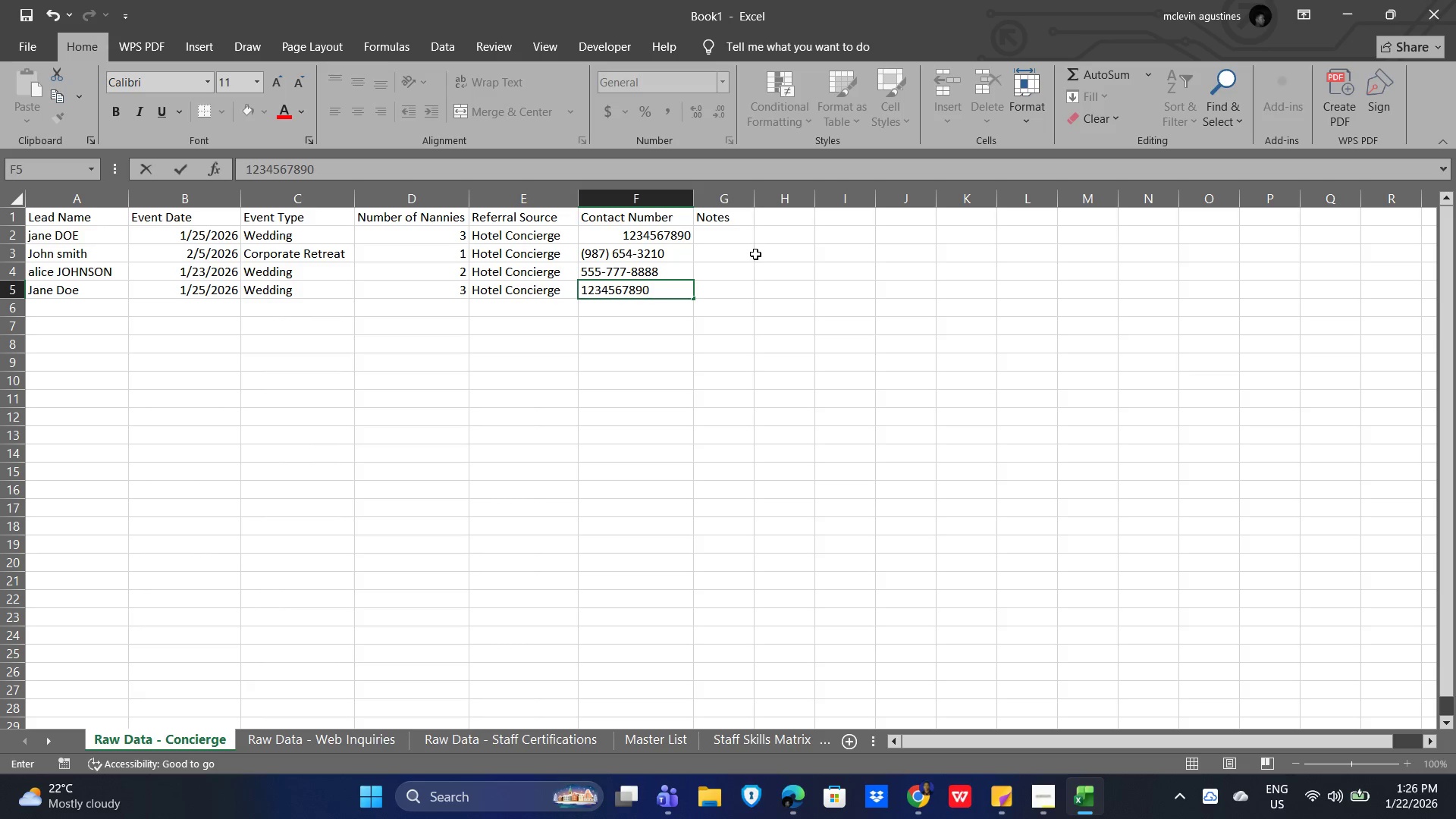 
key(NumpadEnter)
 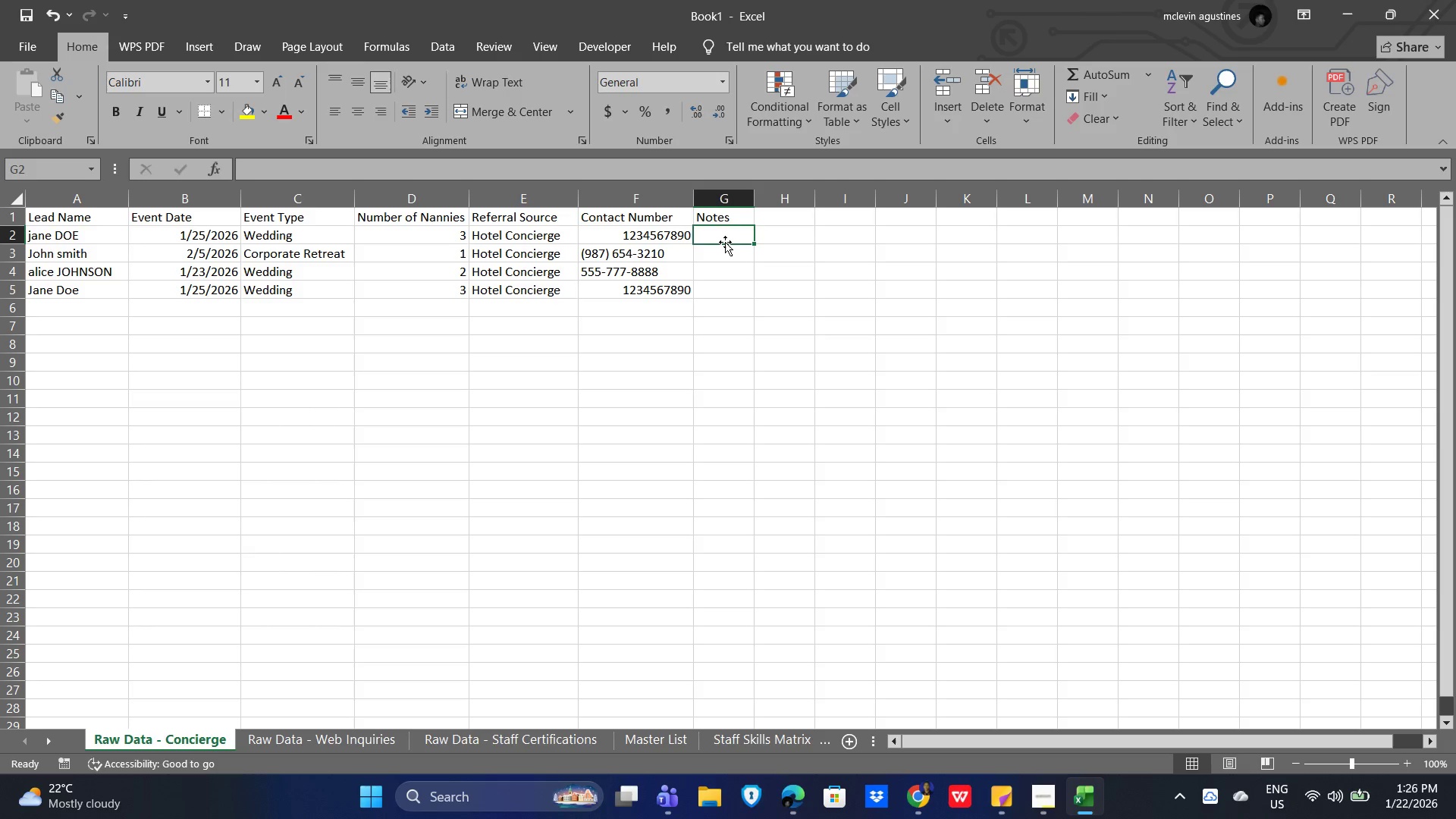 
wait(5.03)
 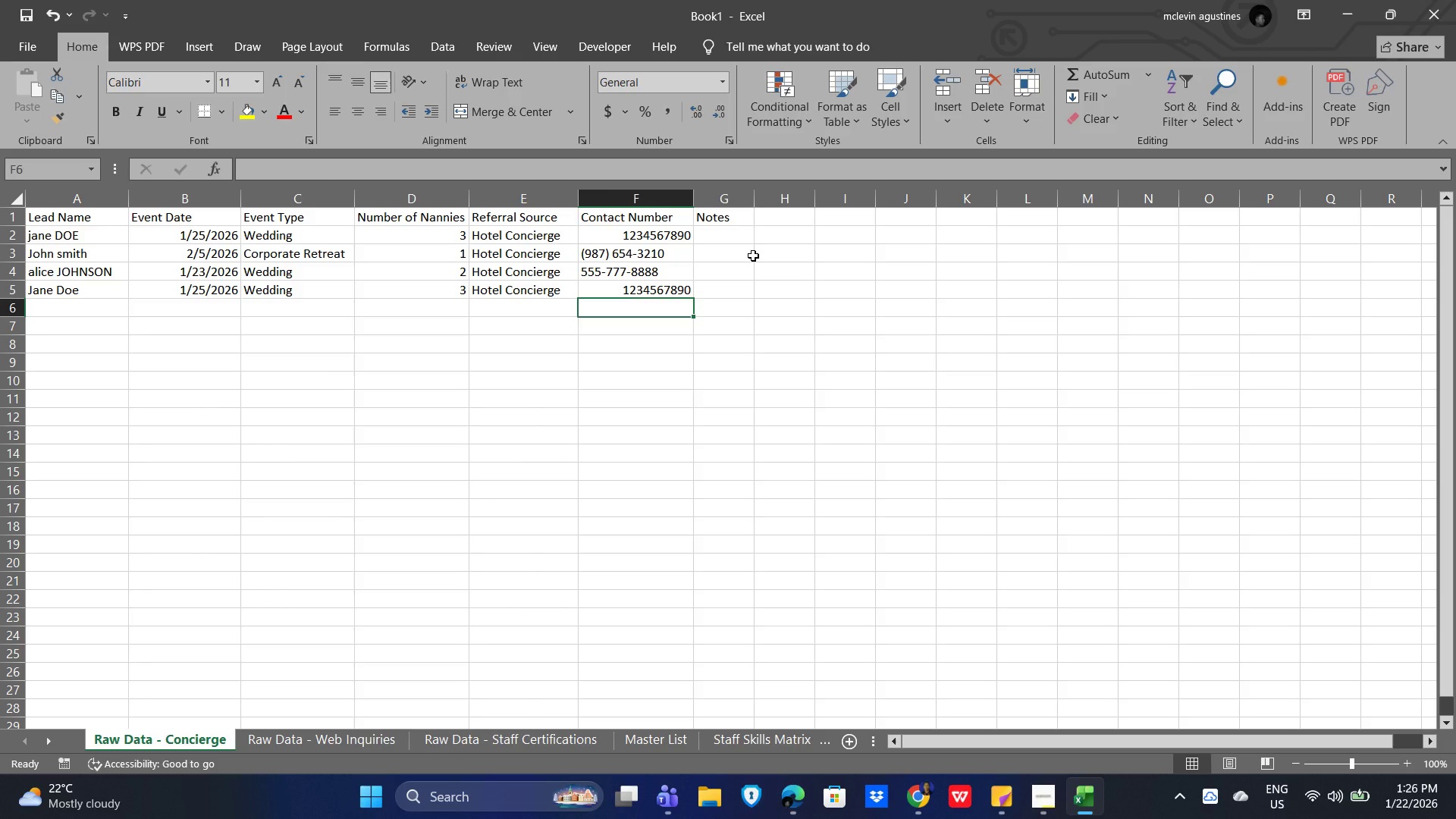 
type(VIP cp)
key(Backspace)
type(ouple)
 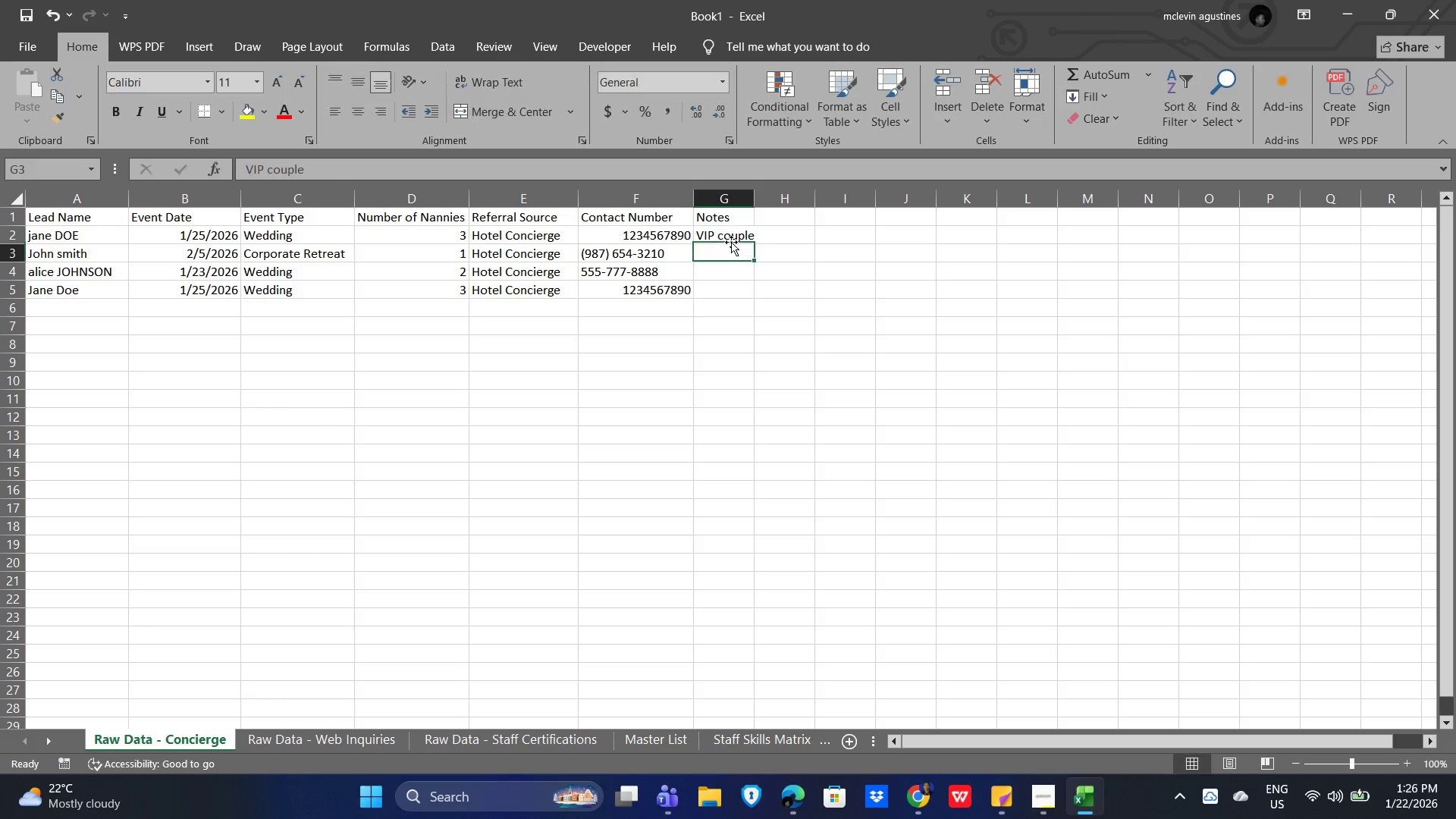 
 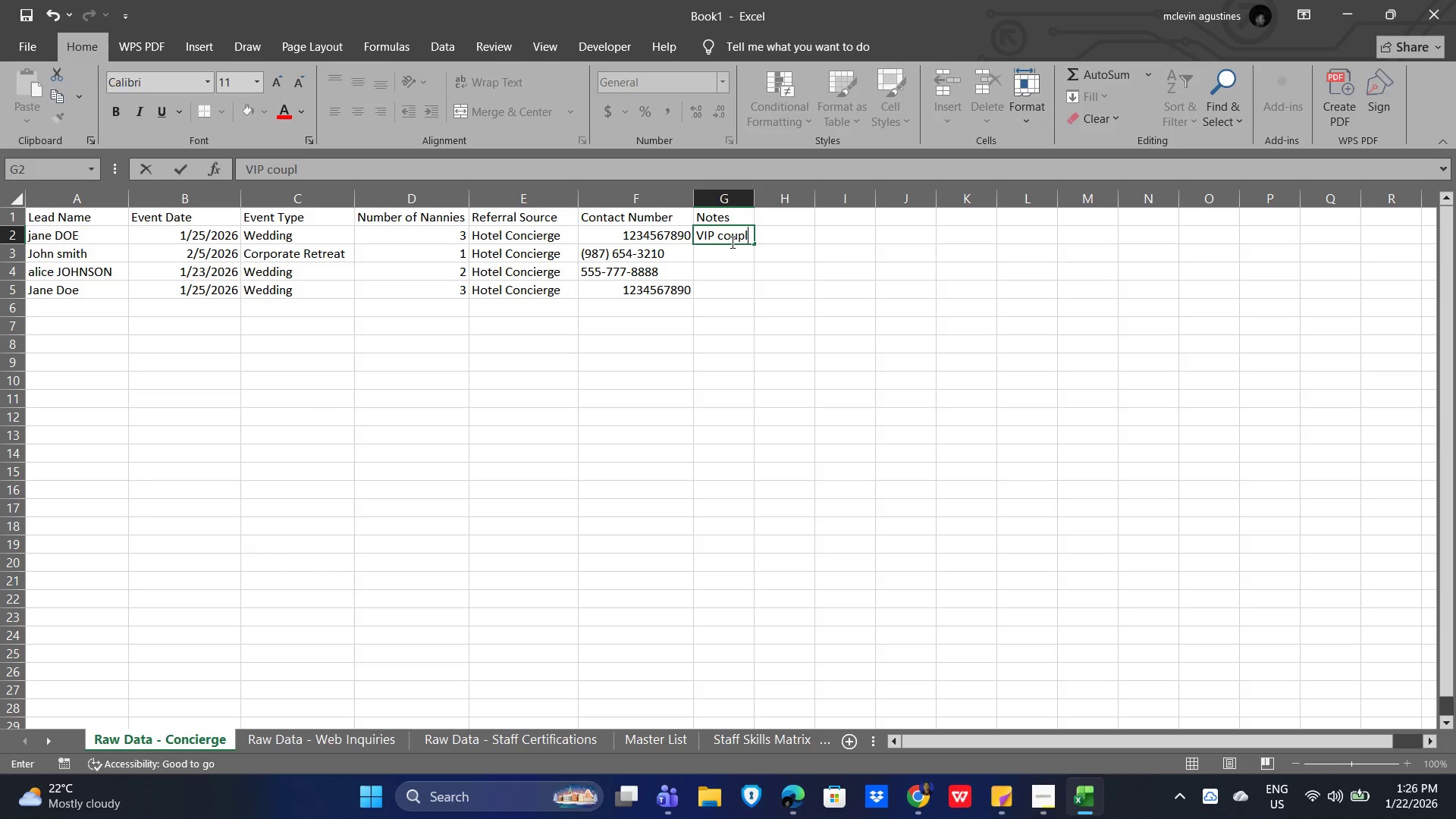 
key(Enter)
 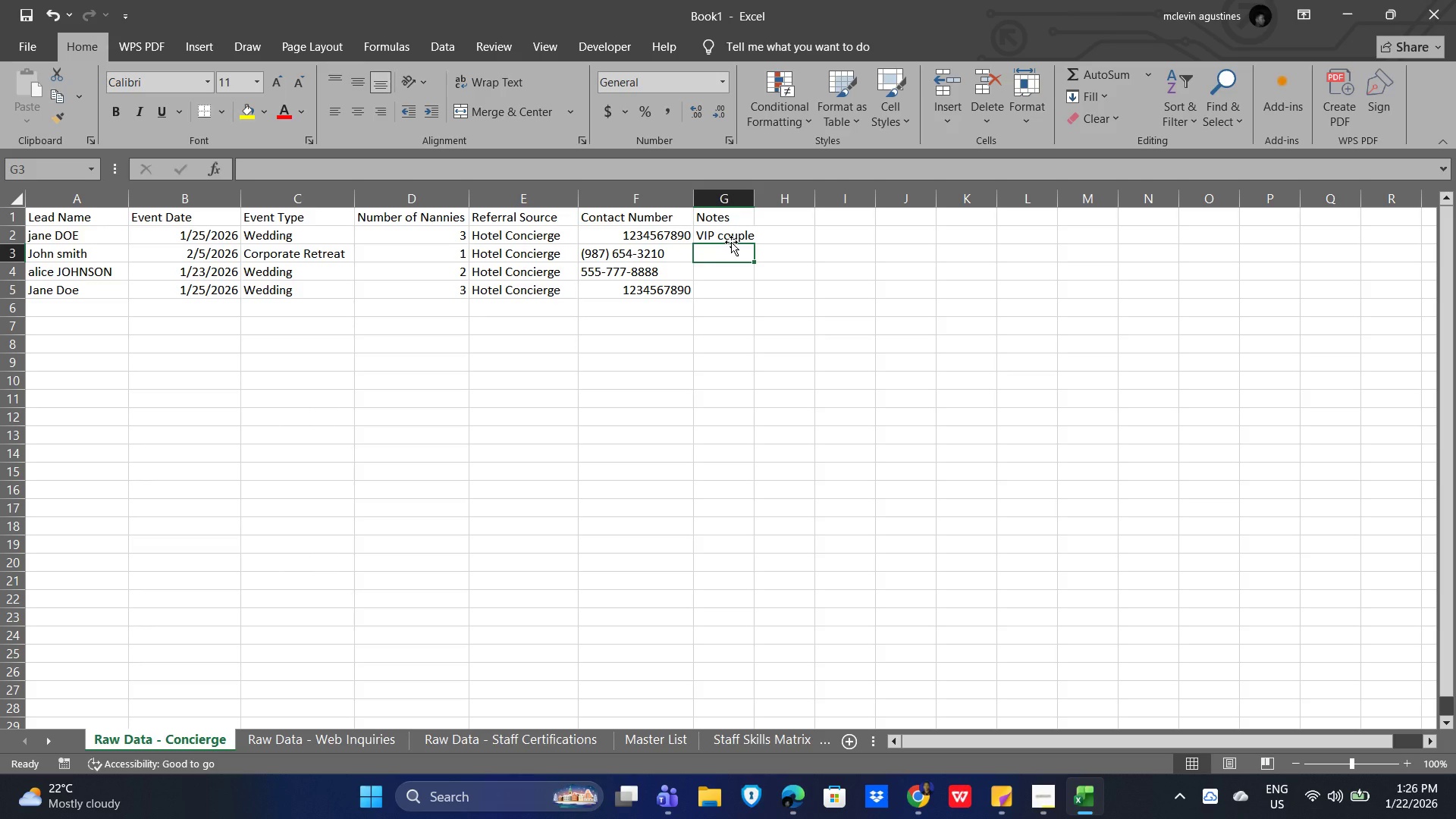 
type(Needs infant nanny)
 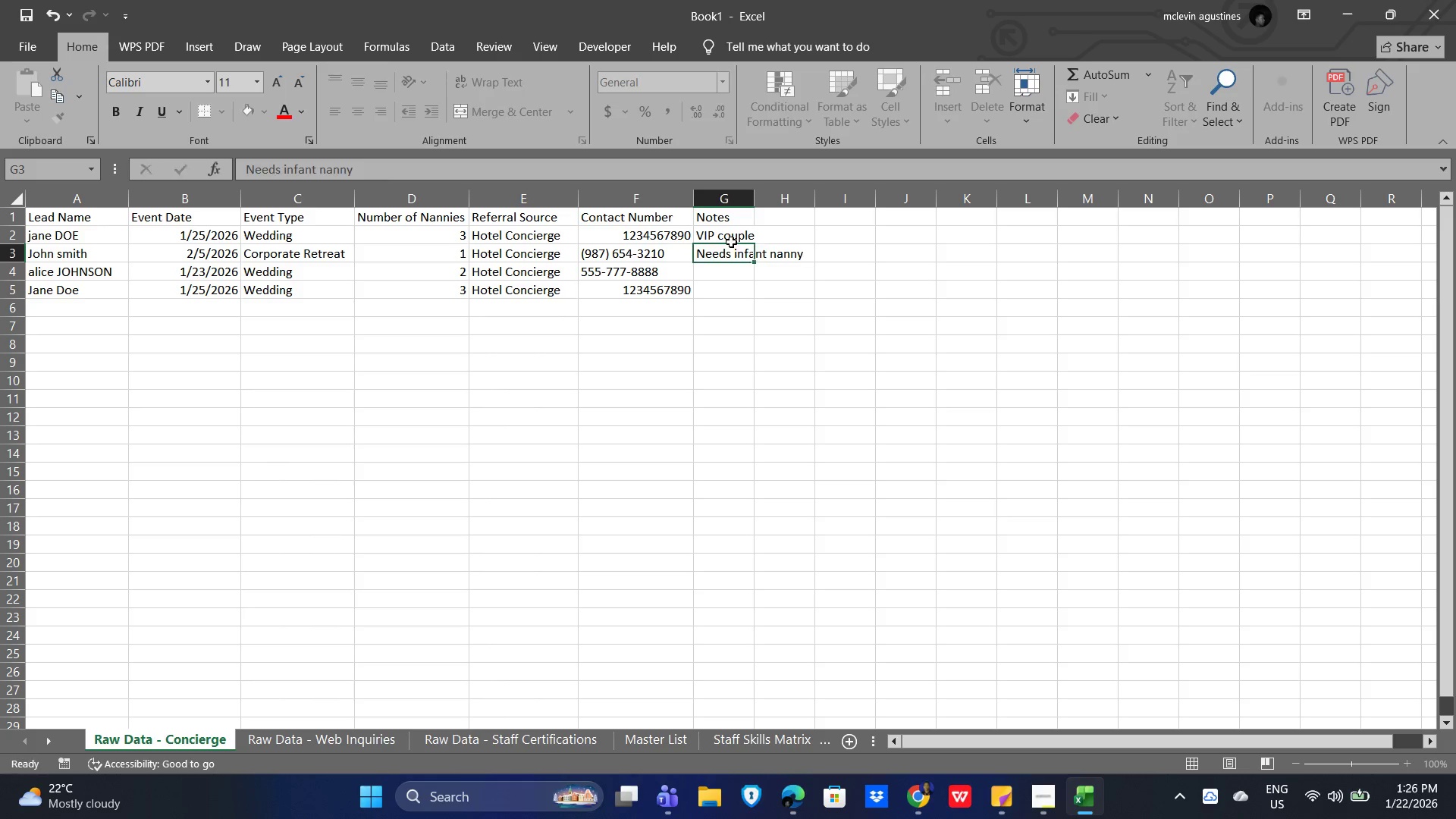 
key(Enter)
 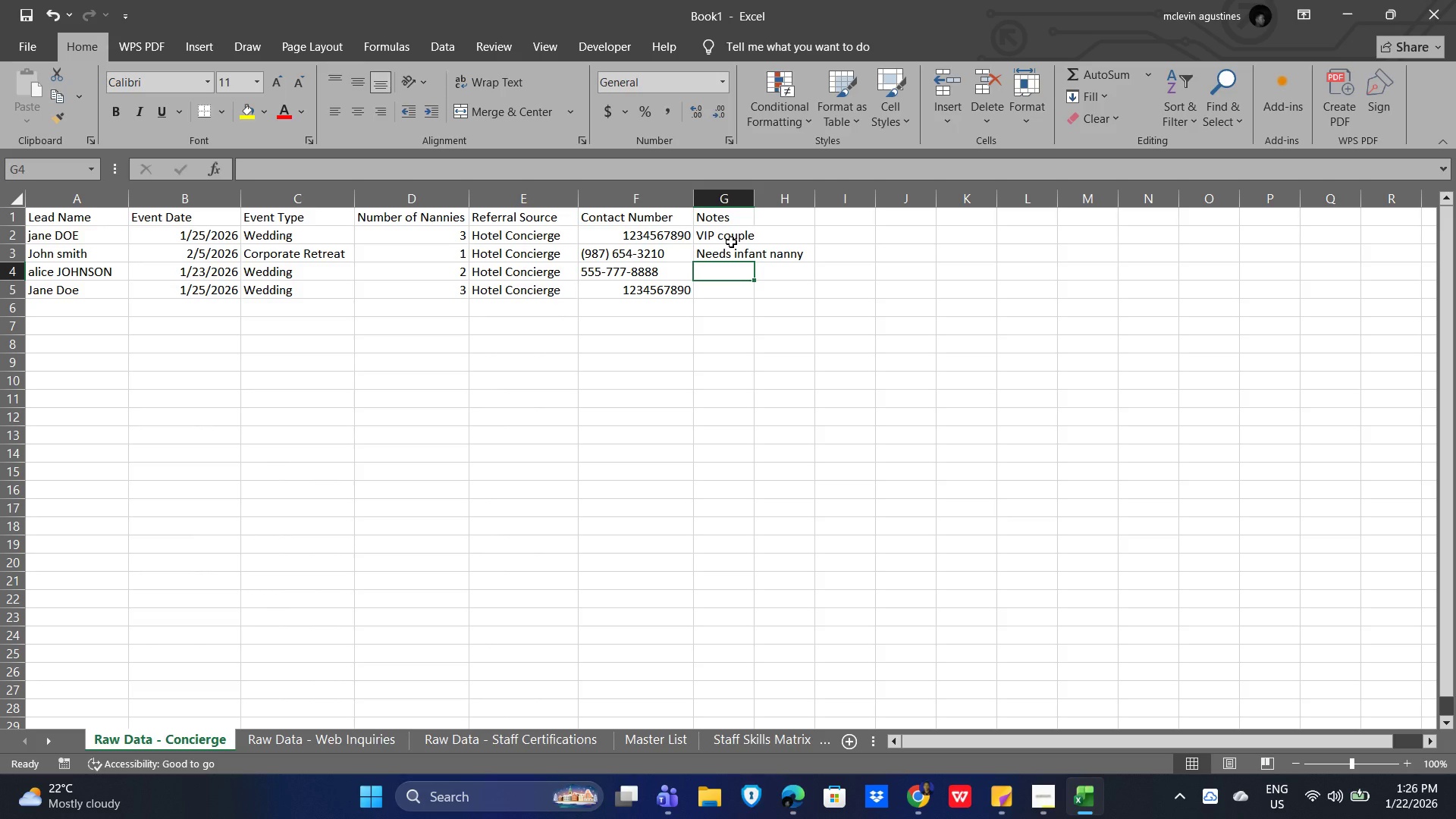 
type(Requests multilingual nanny)
 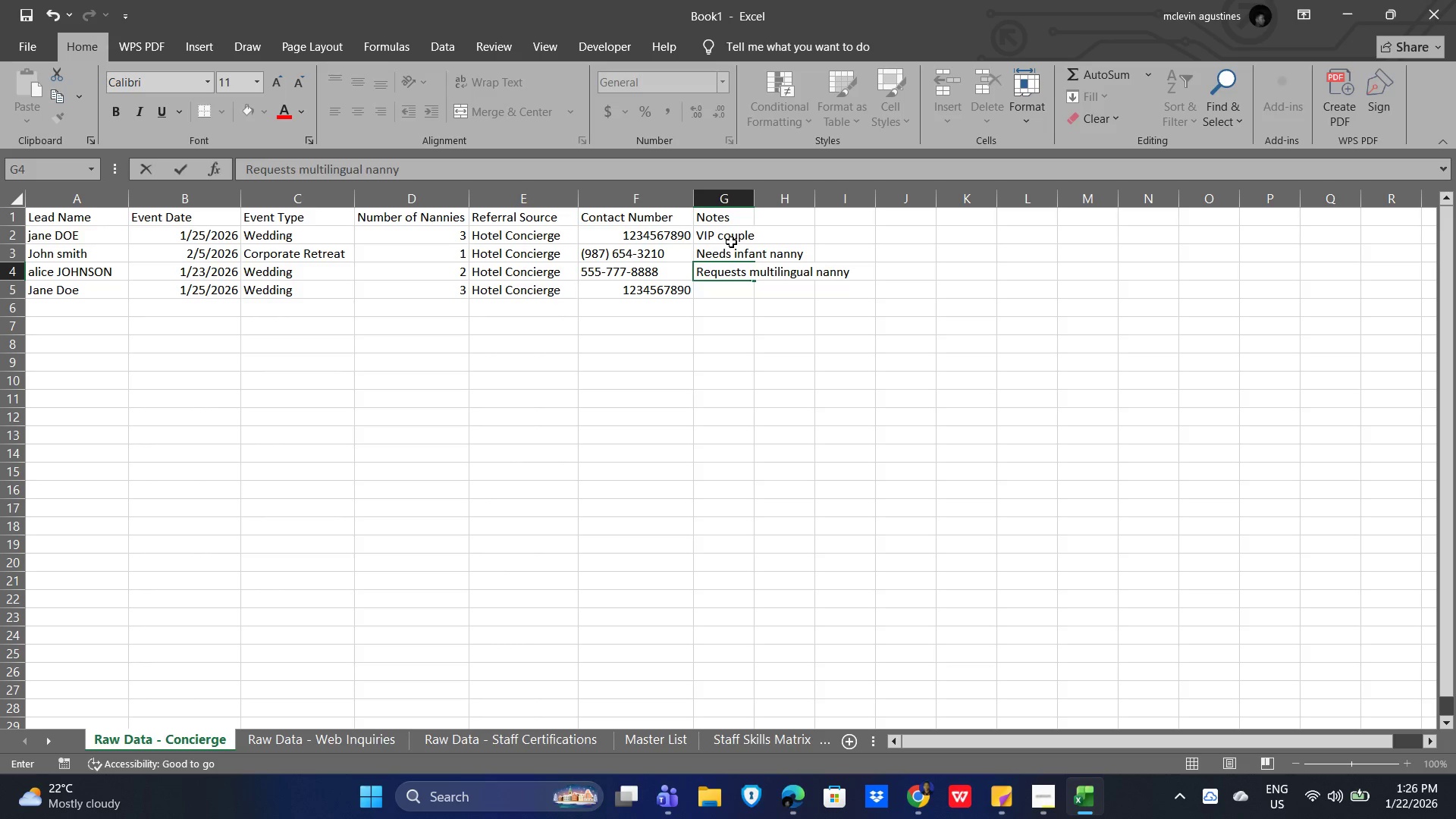 
key(Enter)
 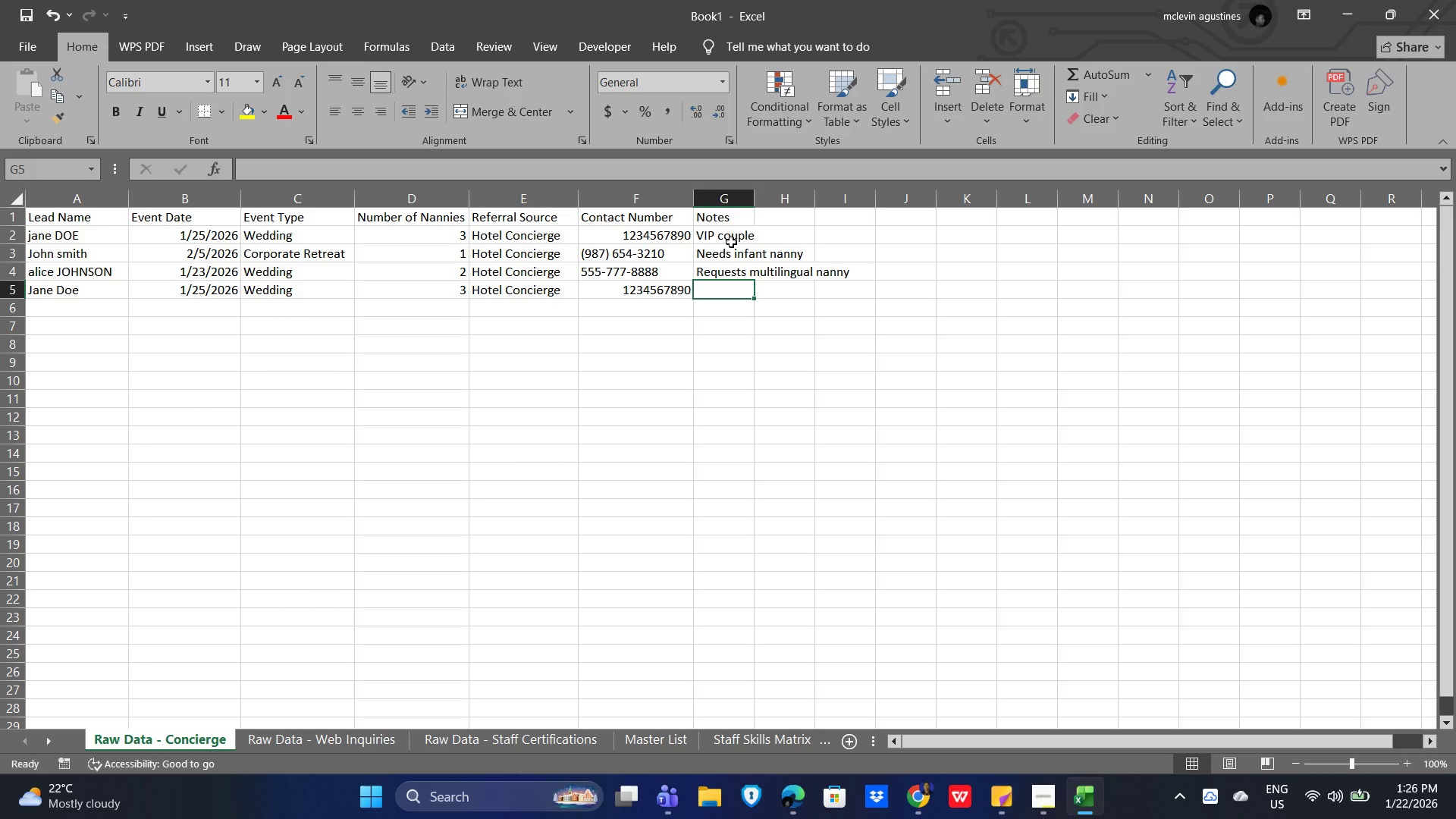 
type(Duplicate entry)
 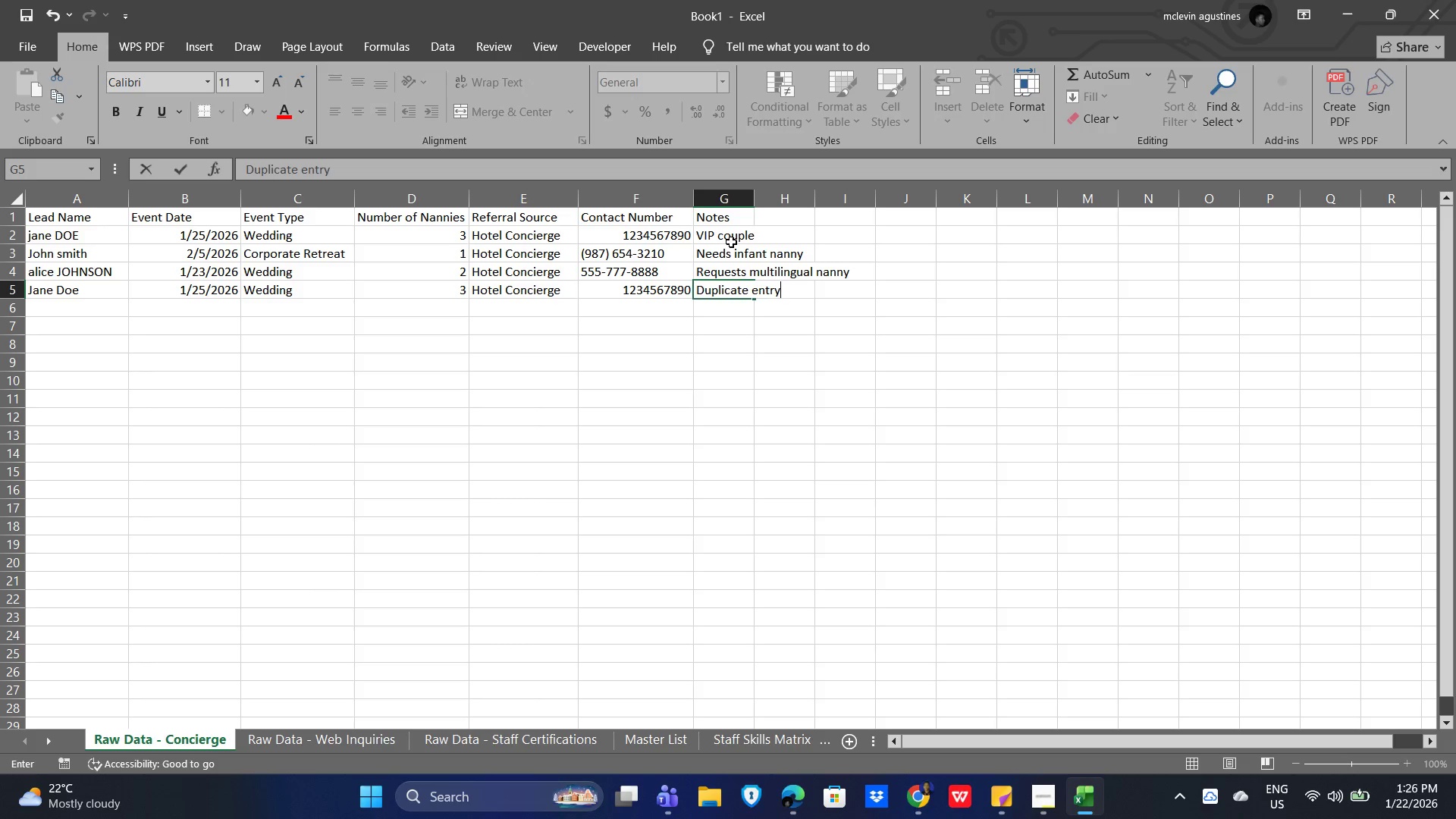 
key(Enter)
 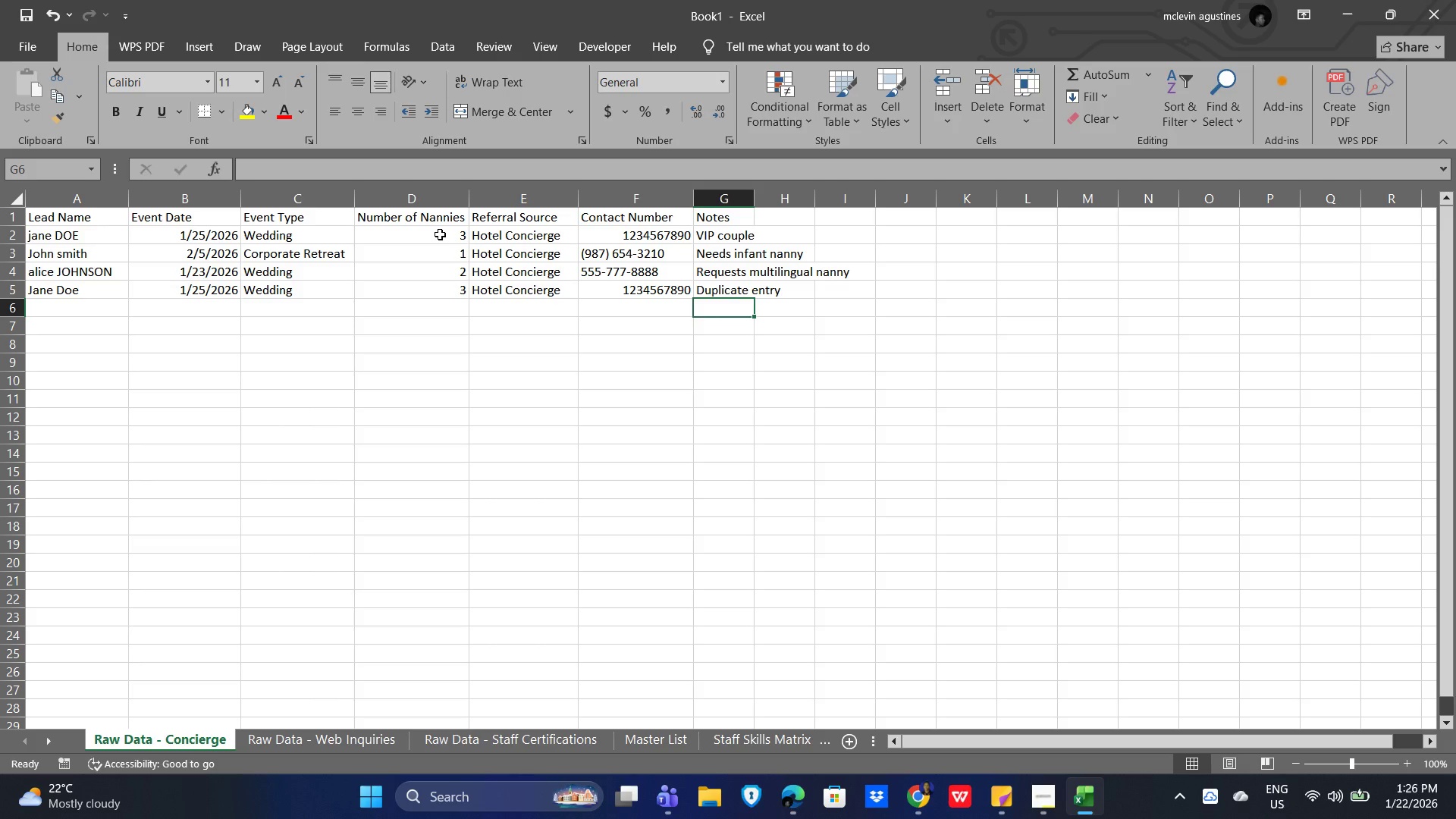 
wait(16.78)
 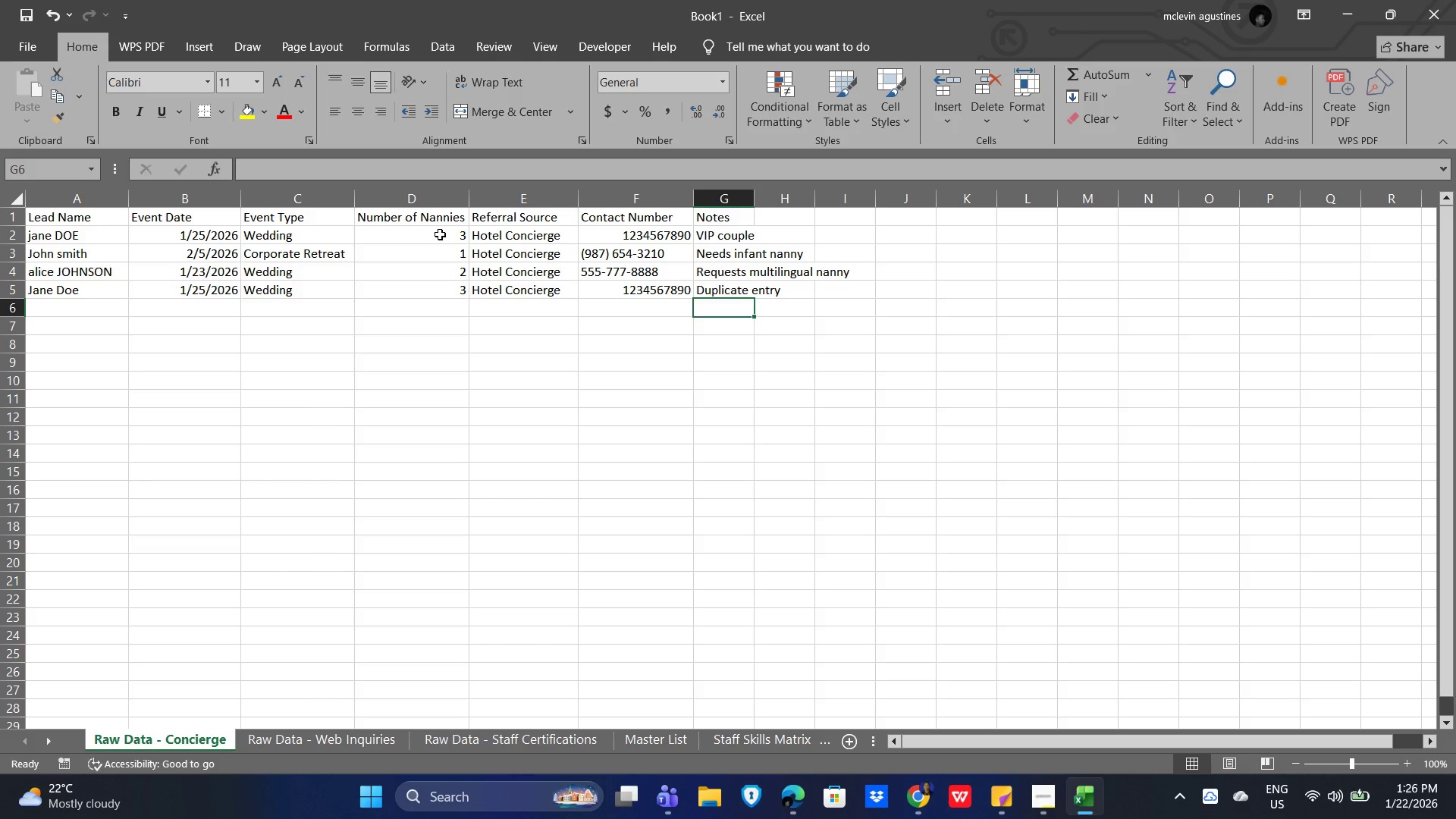 
left_click([334, 735])
 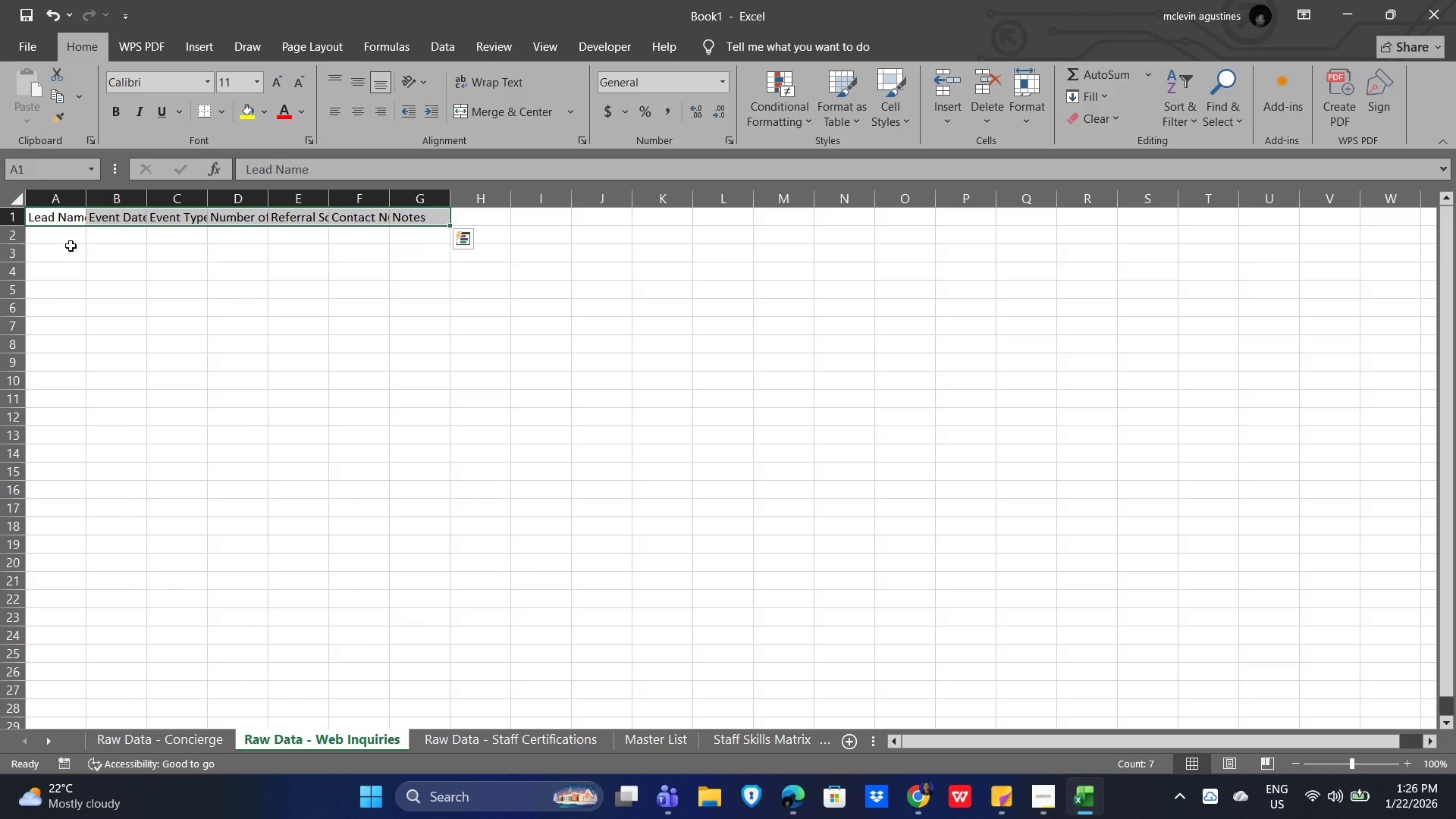 
left_click([66, 243])
 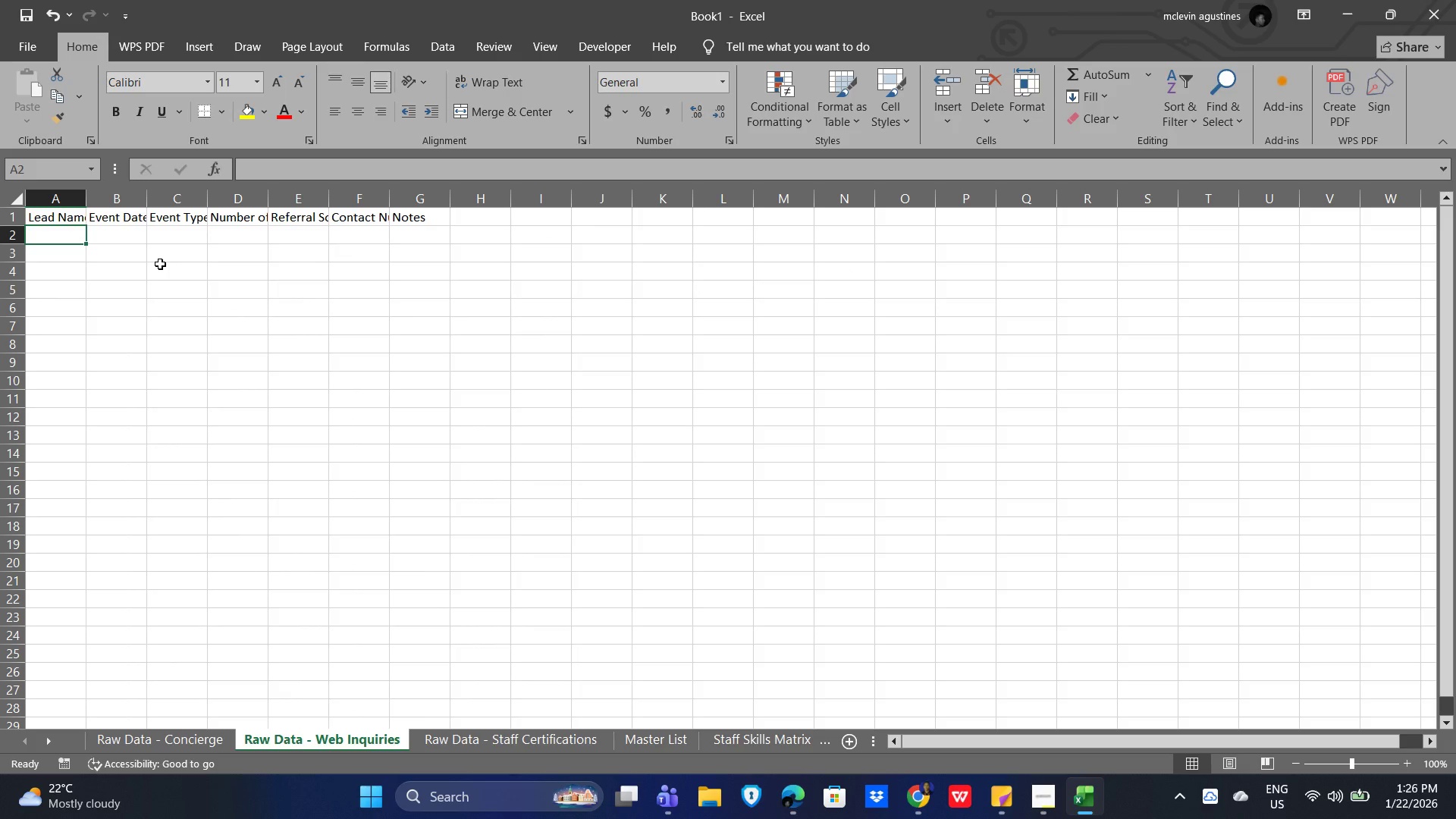 
type(Mary Brown)
 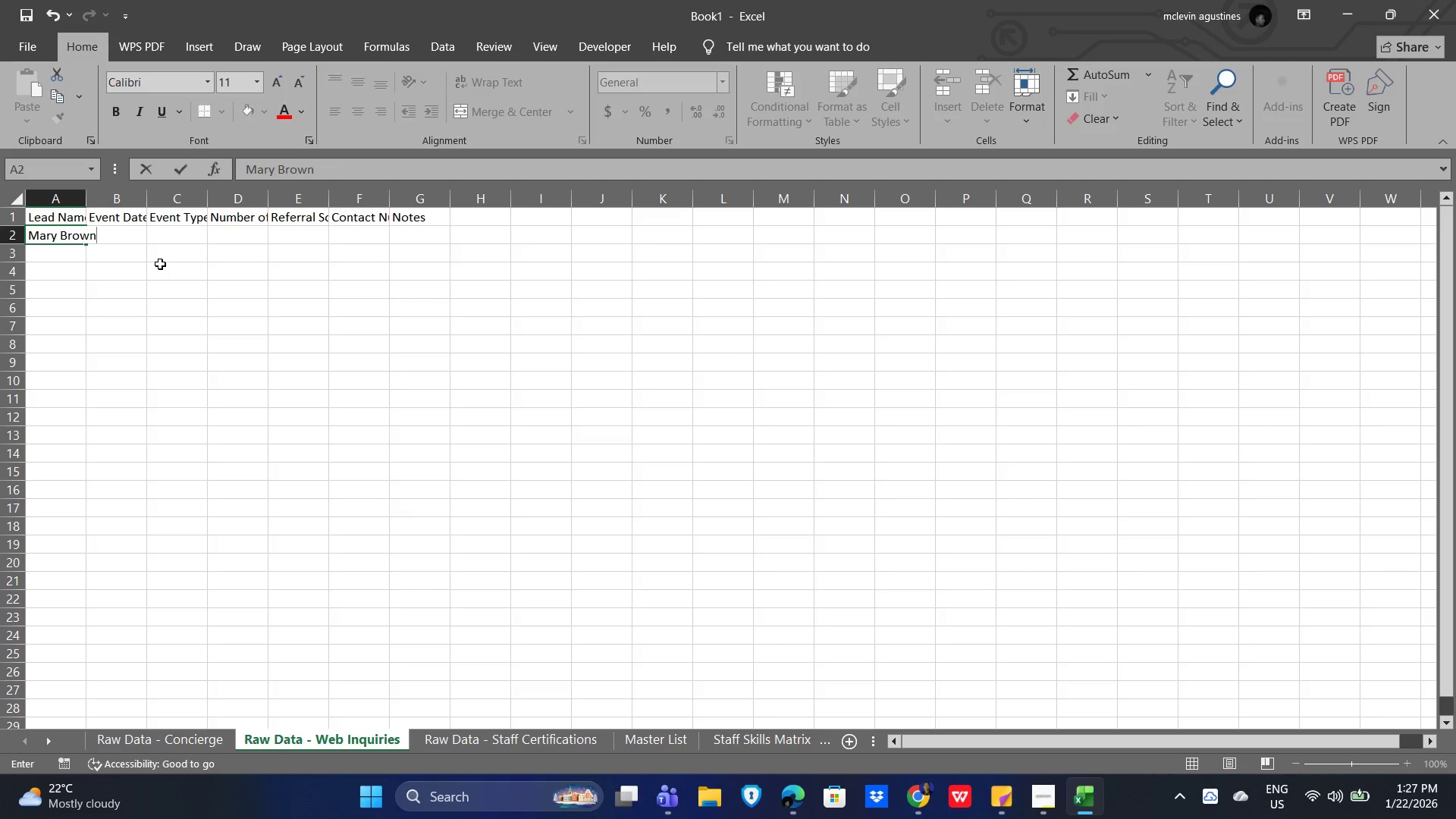 
key(Enter)
 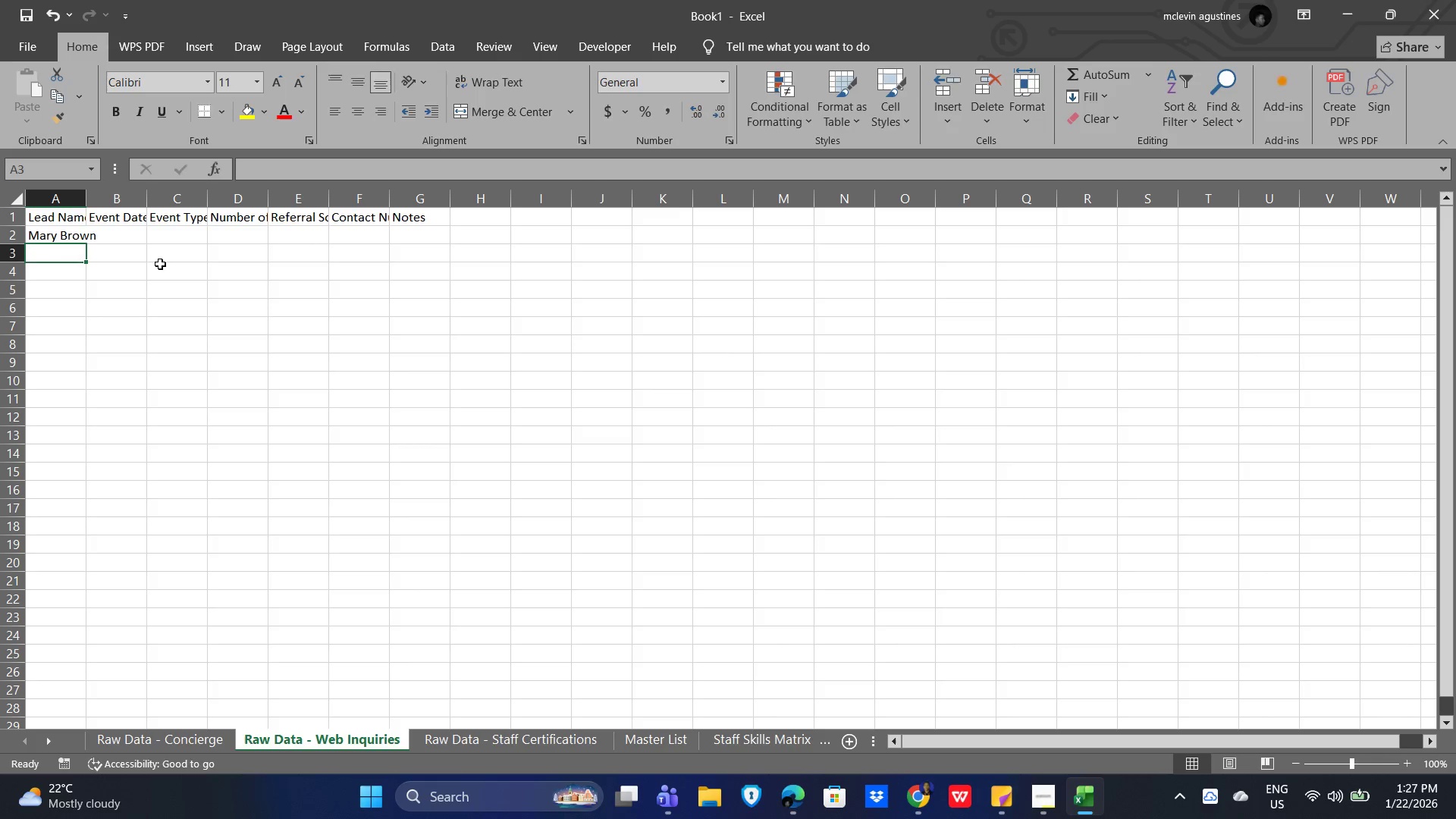 
type(gei)
key(Backspace)
type(orge White)
 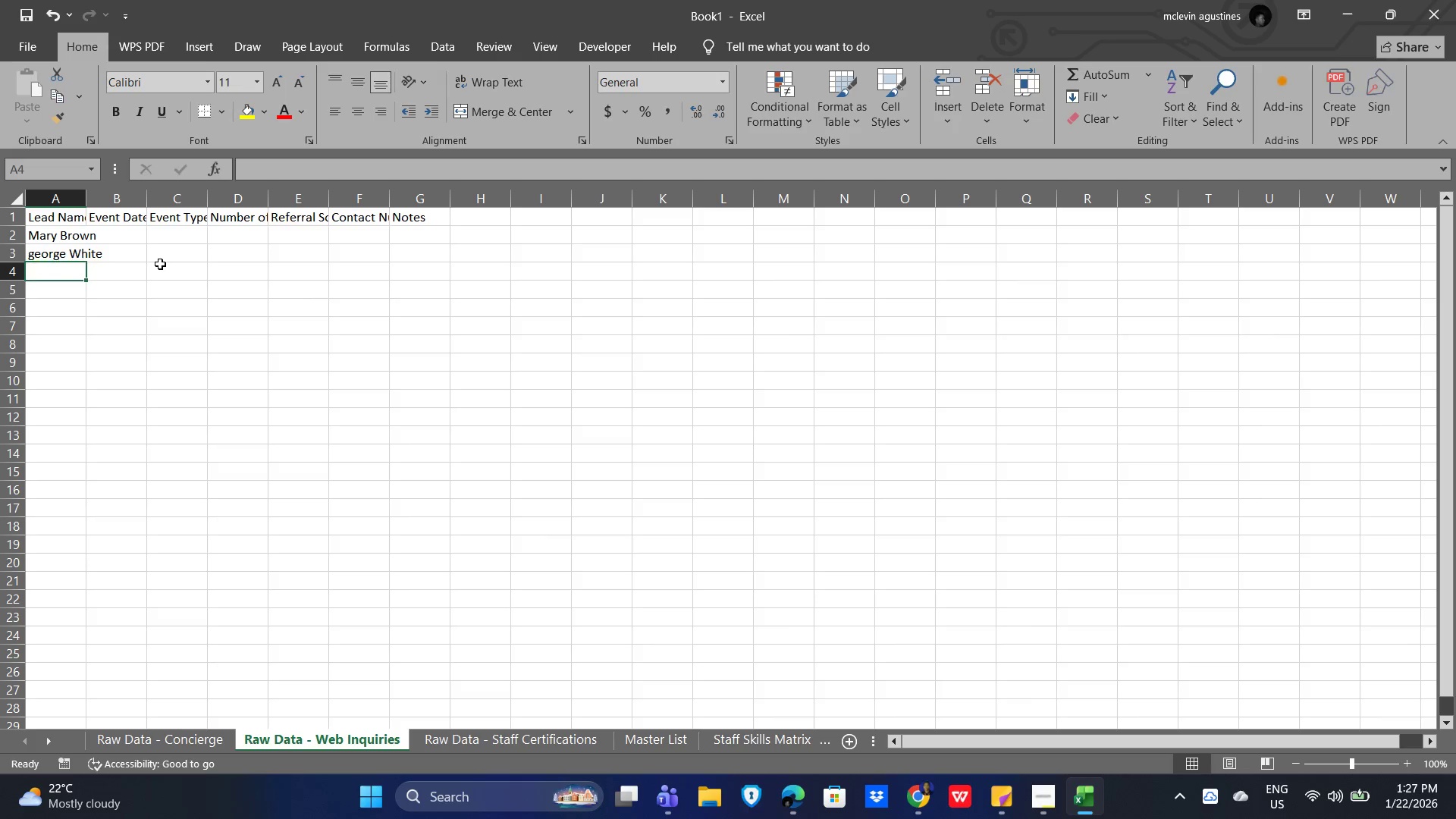 
 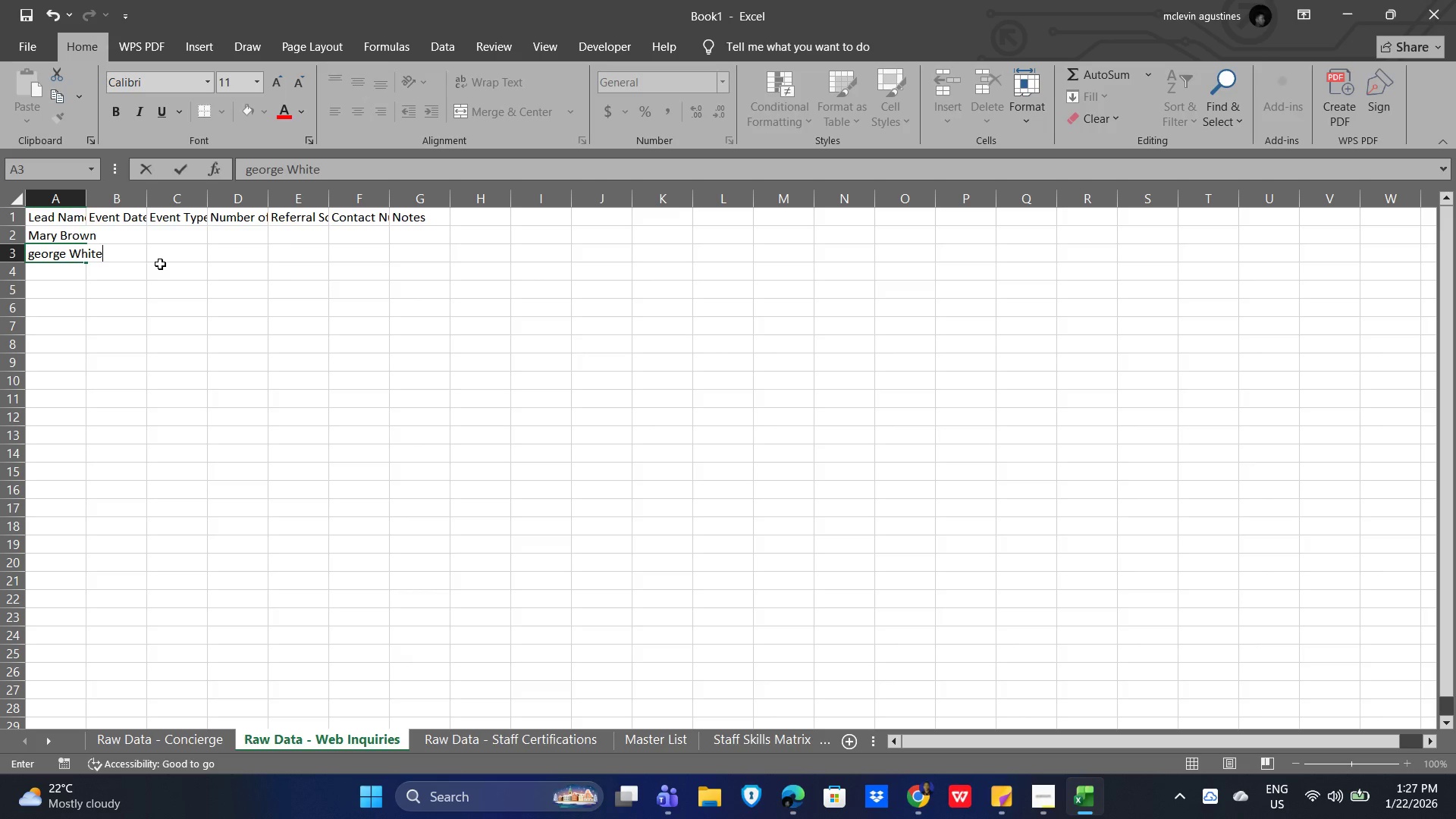 
key(Enter)
 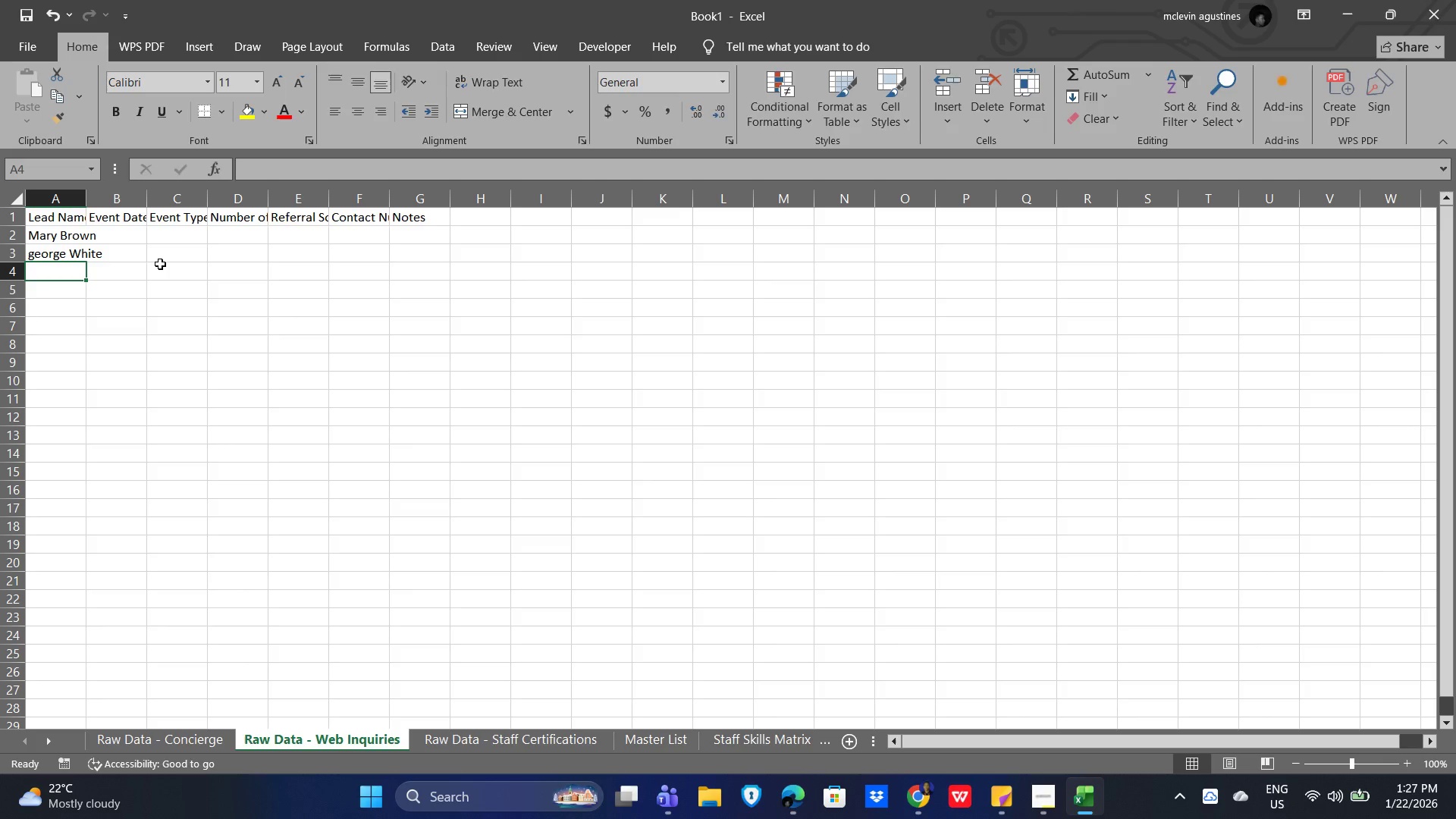 
type(Alice Johnson)
 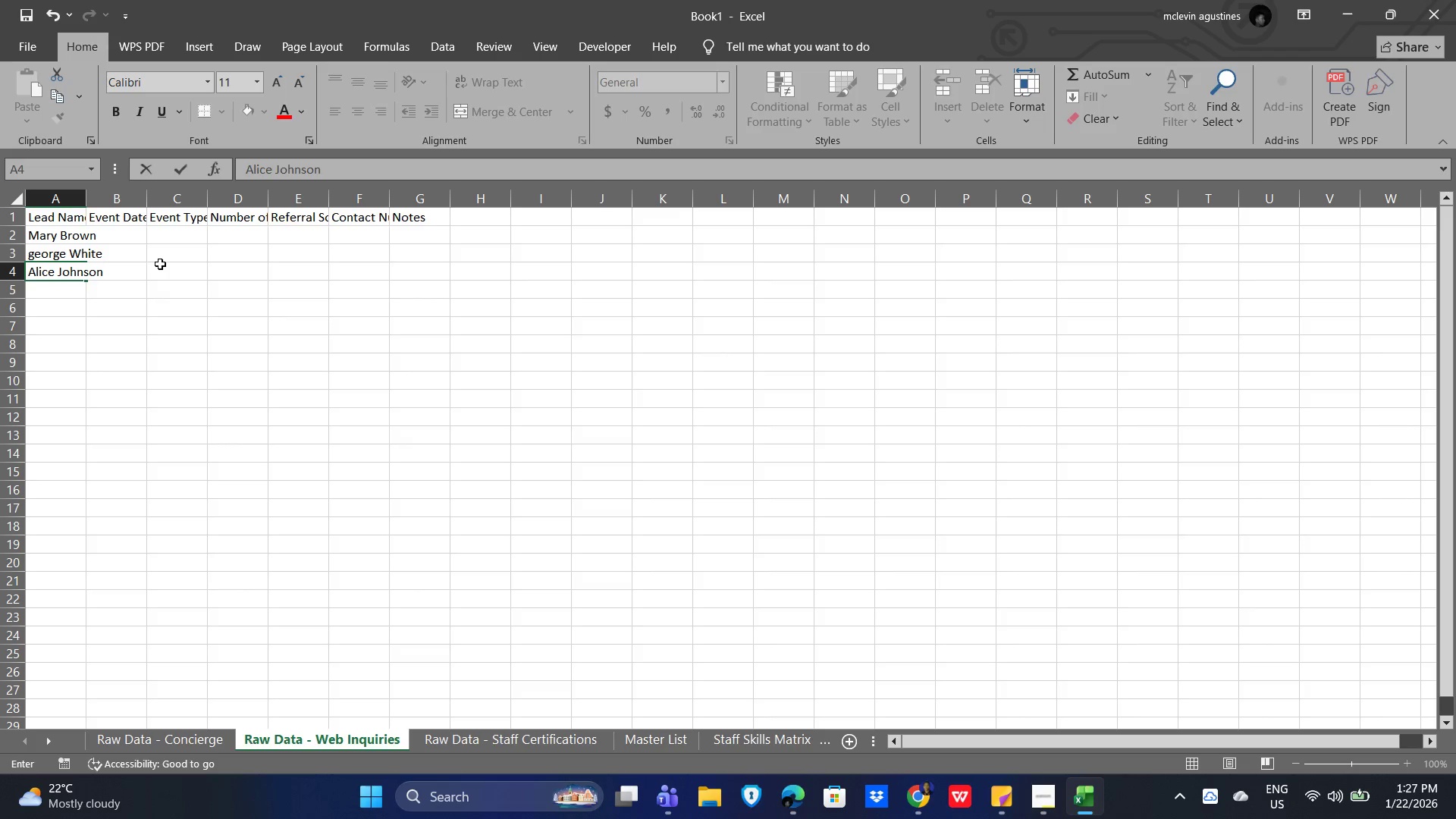 
key(ArrowRight)
 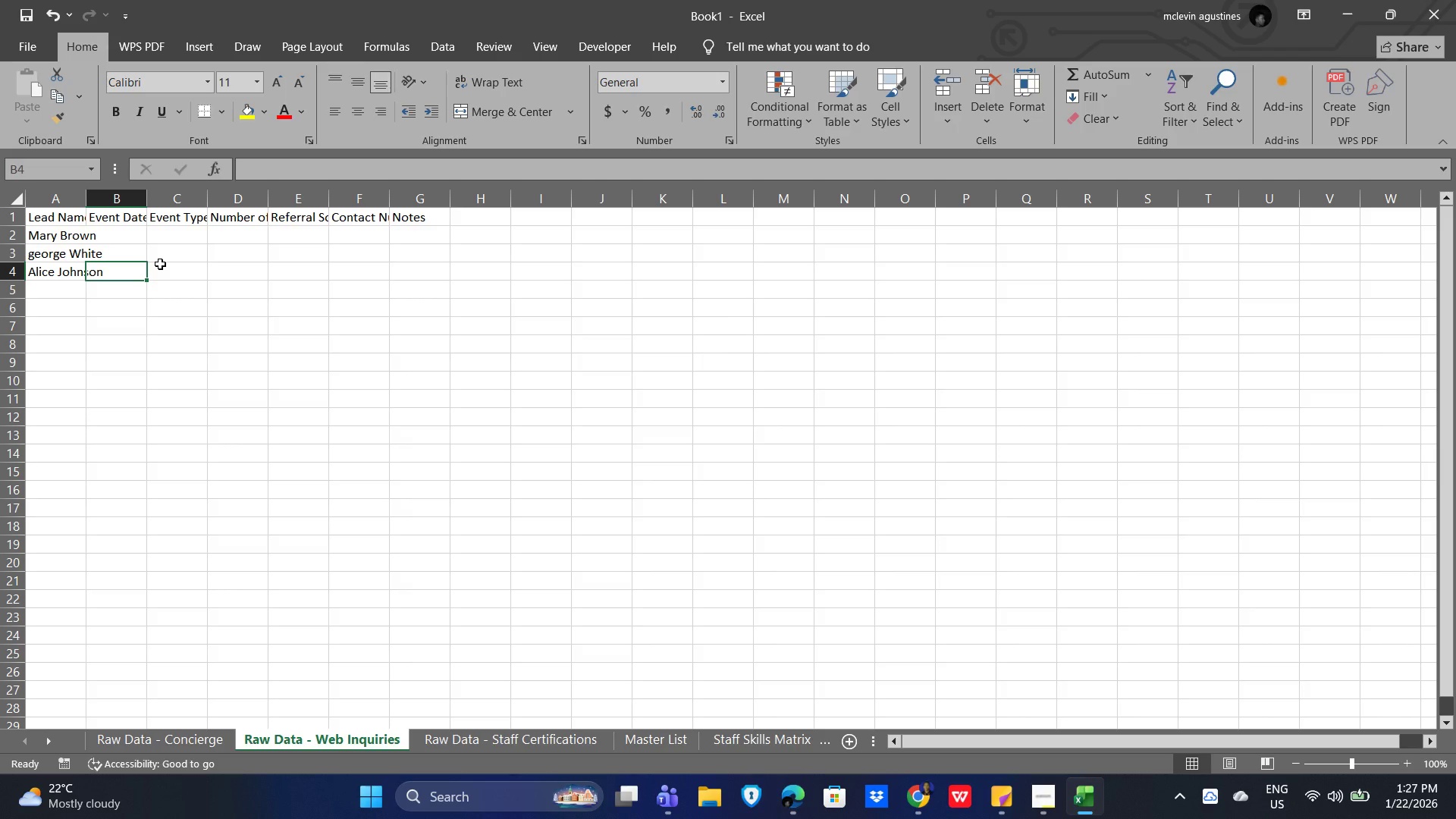 
key(Numpad1)
 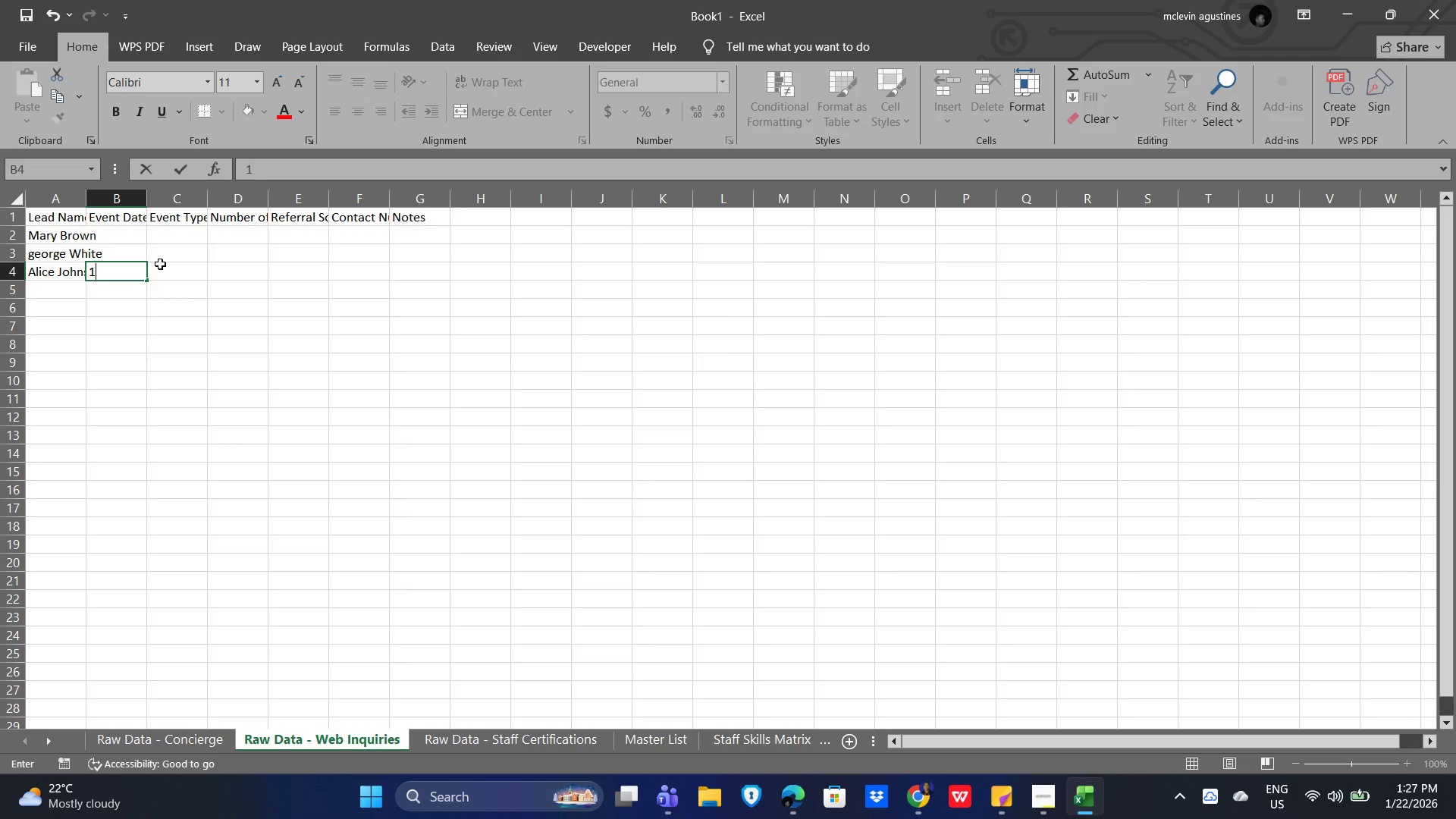 
key(NumpadDivide)
 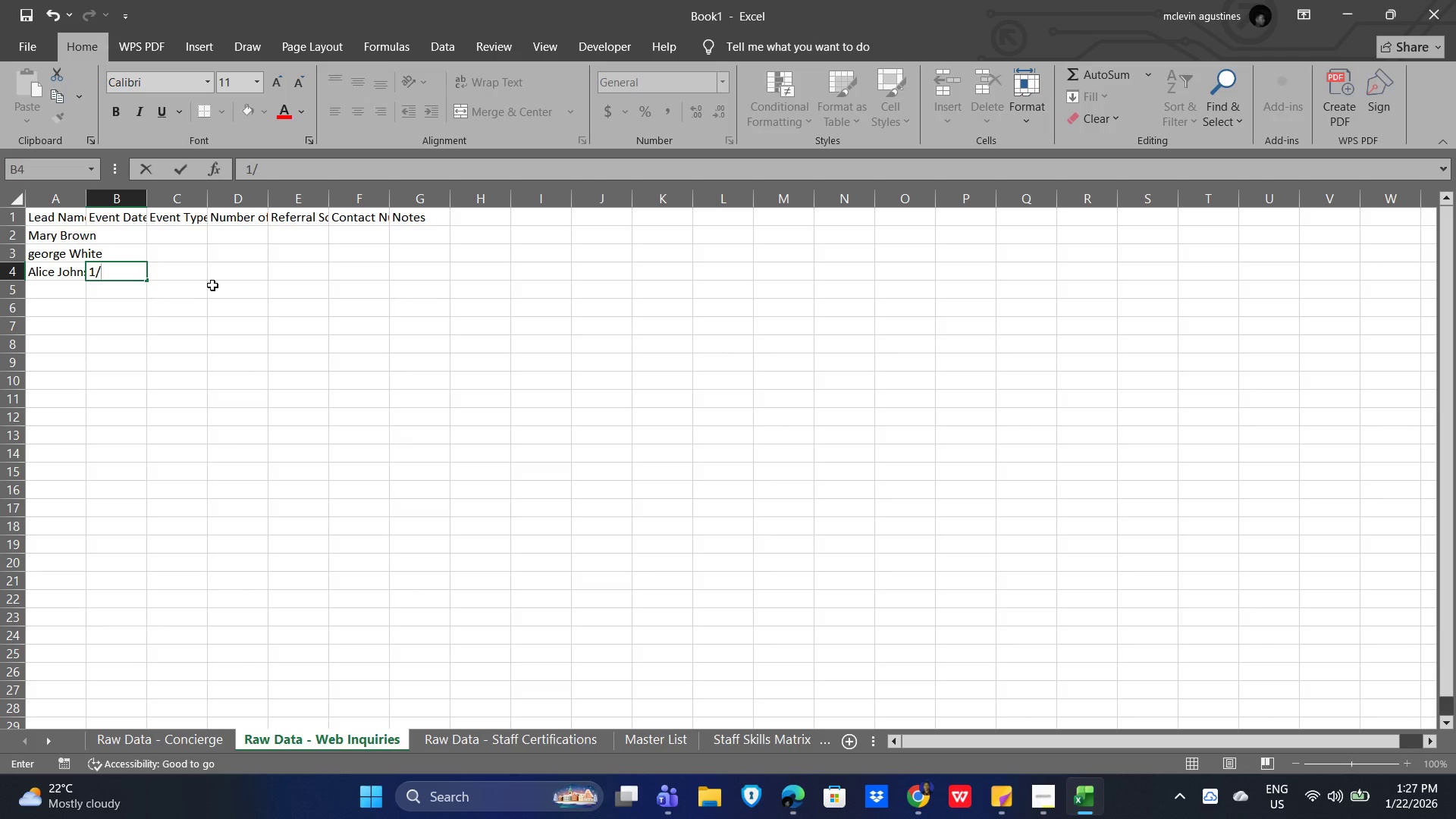 
key(Numpad2)
 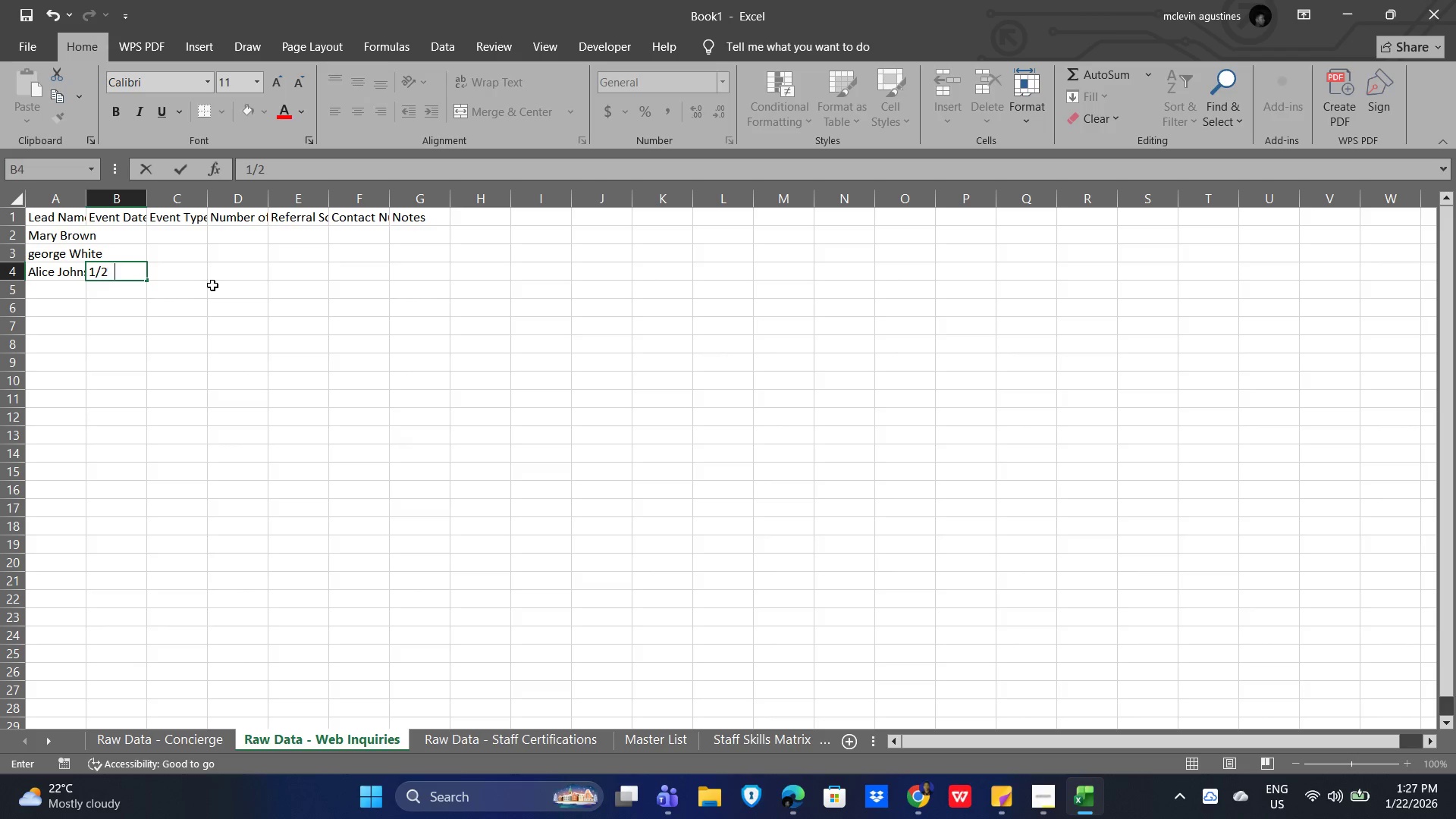 
key(Numpad3)
 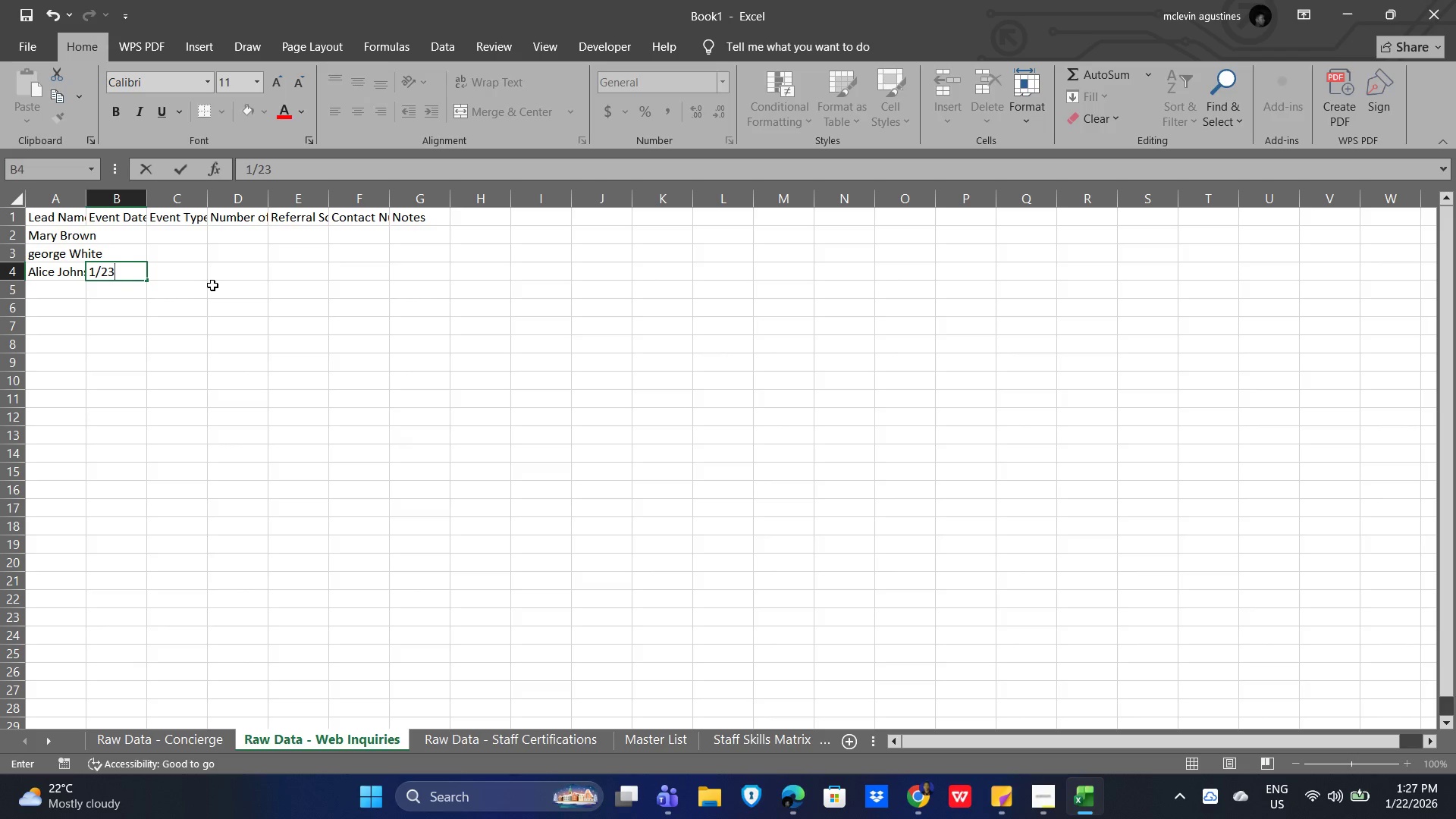 
key(NumpadDivide)
 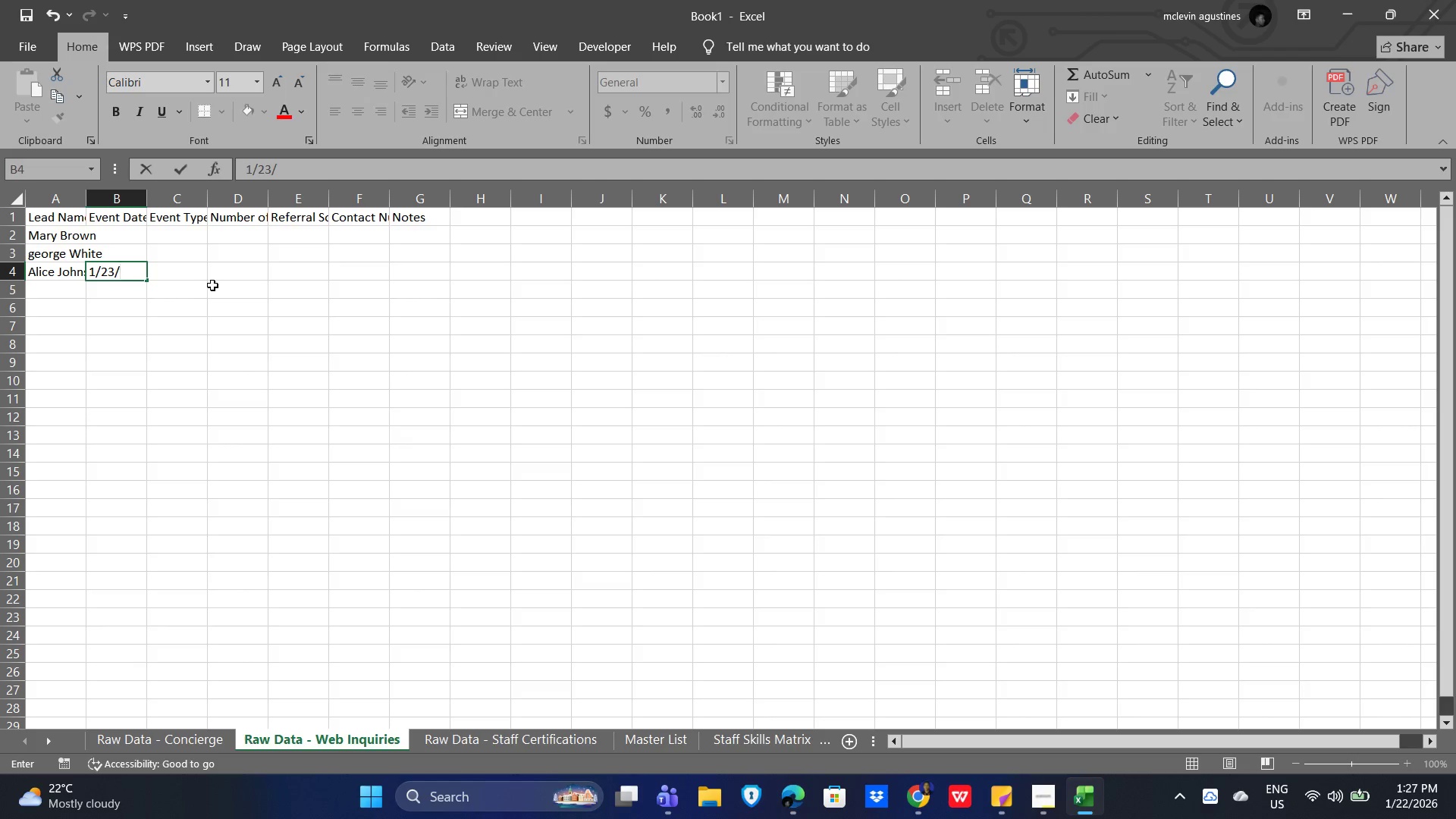 
key(Numpad2)
 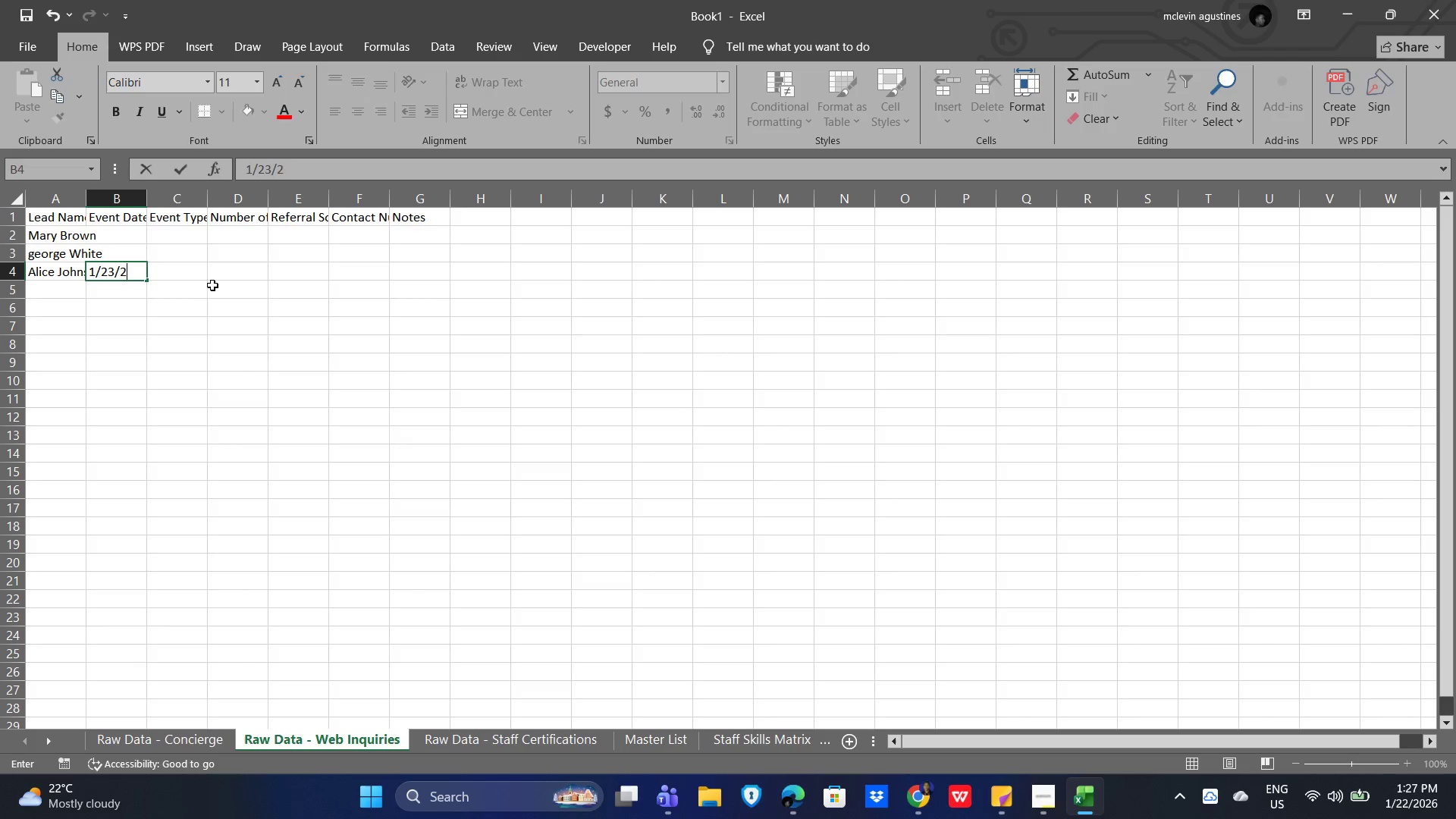 
key(Numpad0)
 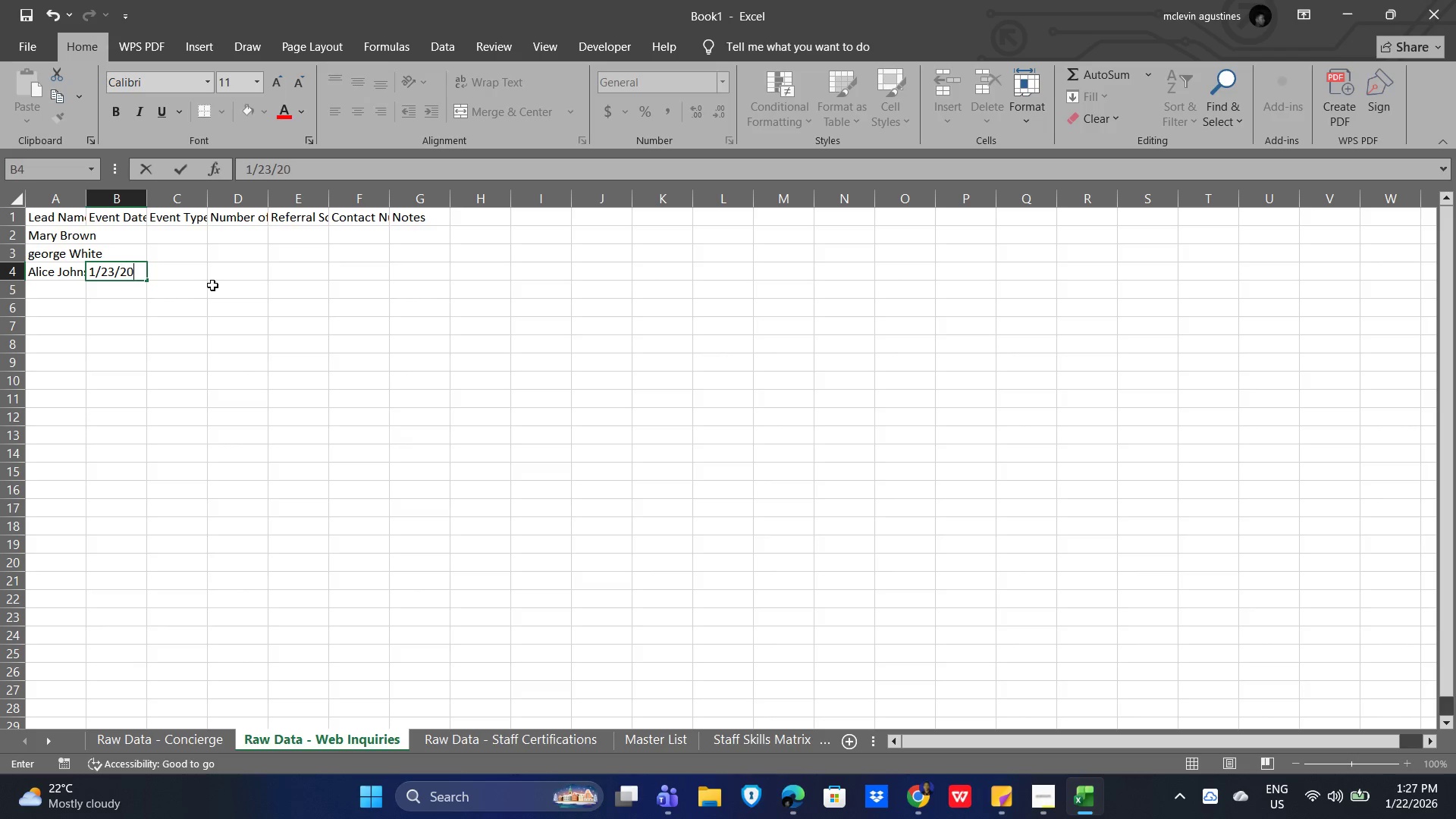 
key(Numpad2)
 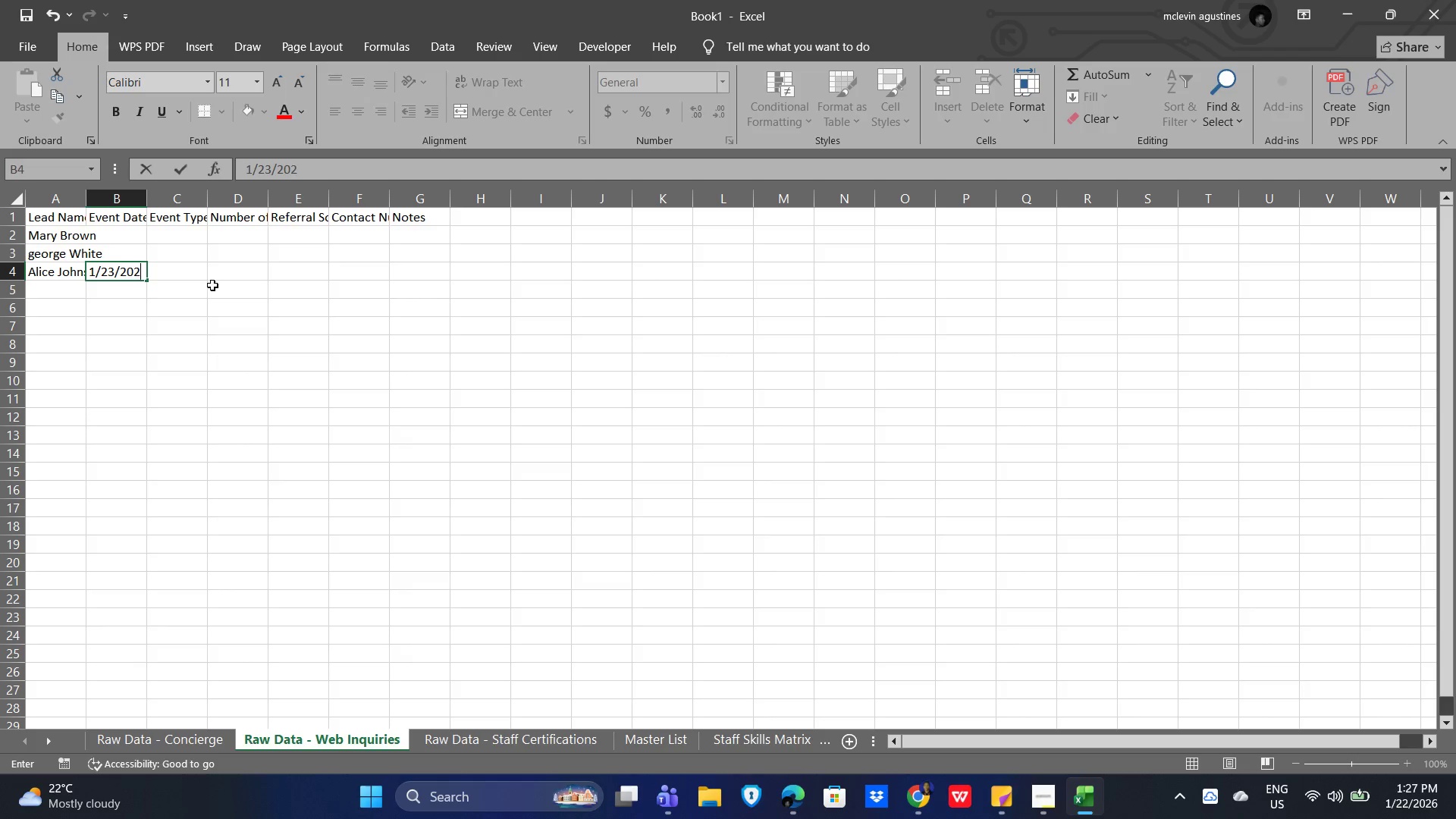 
key(Numpad6)
 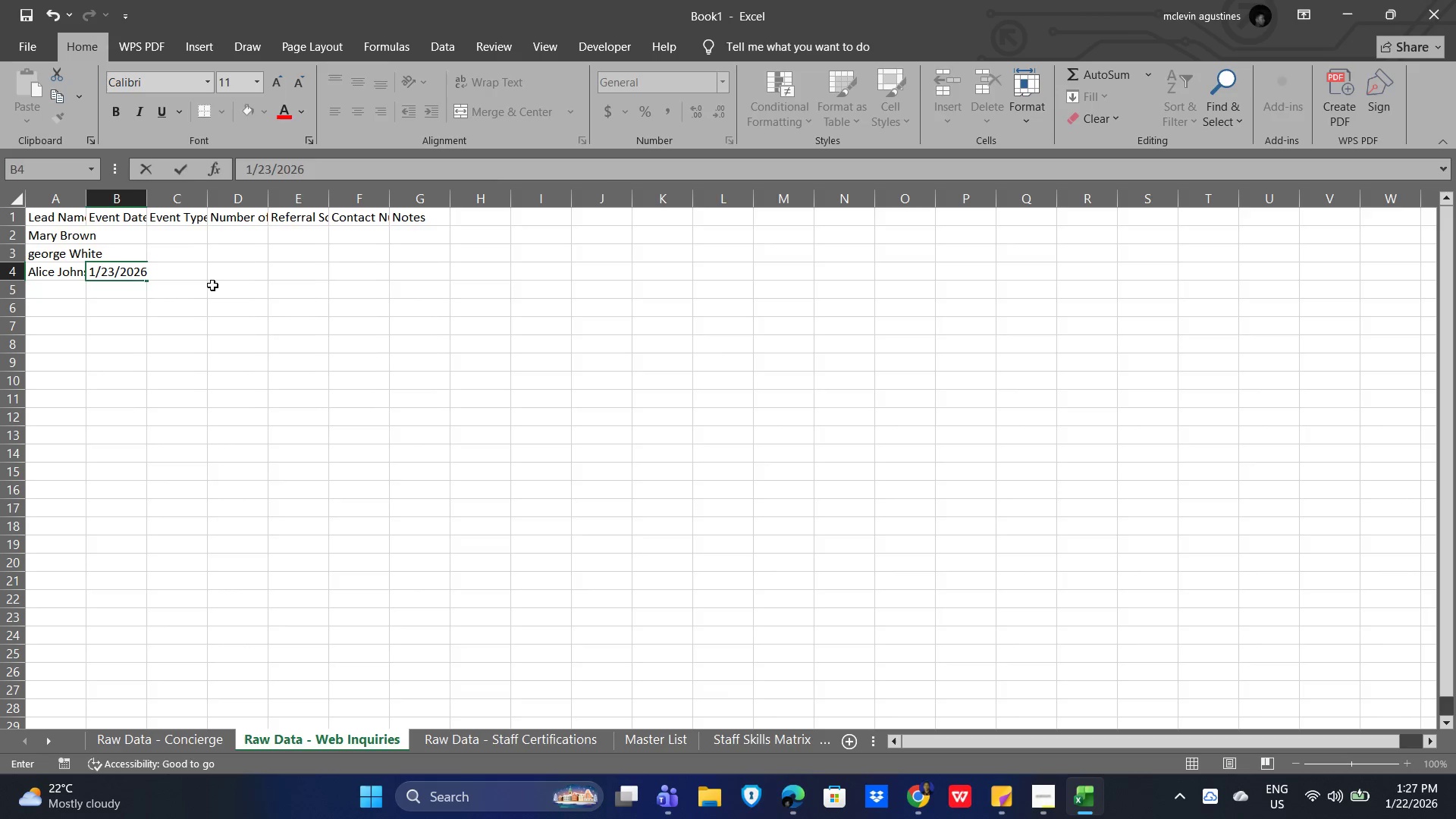 
key(ArrowUp)
 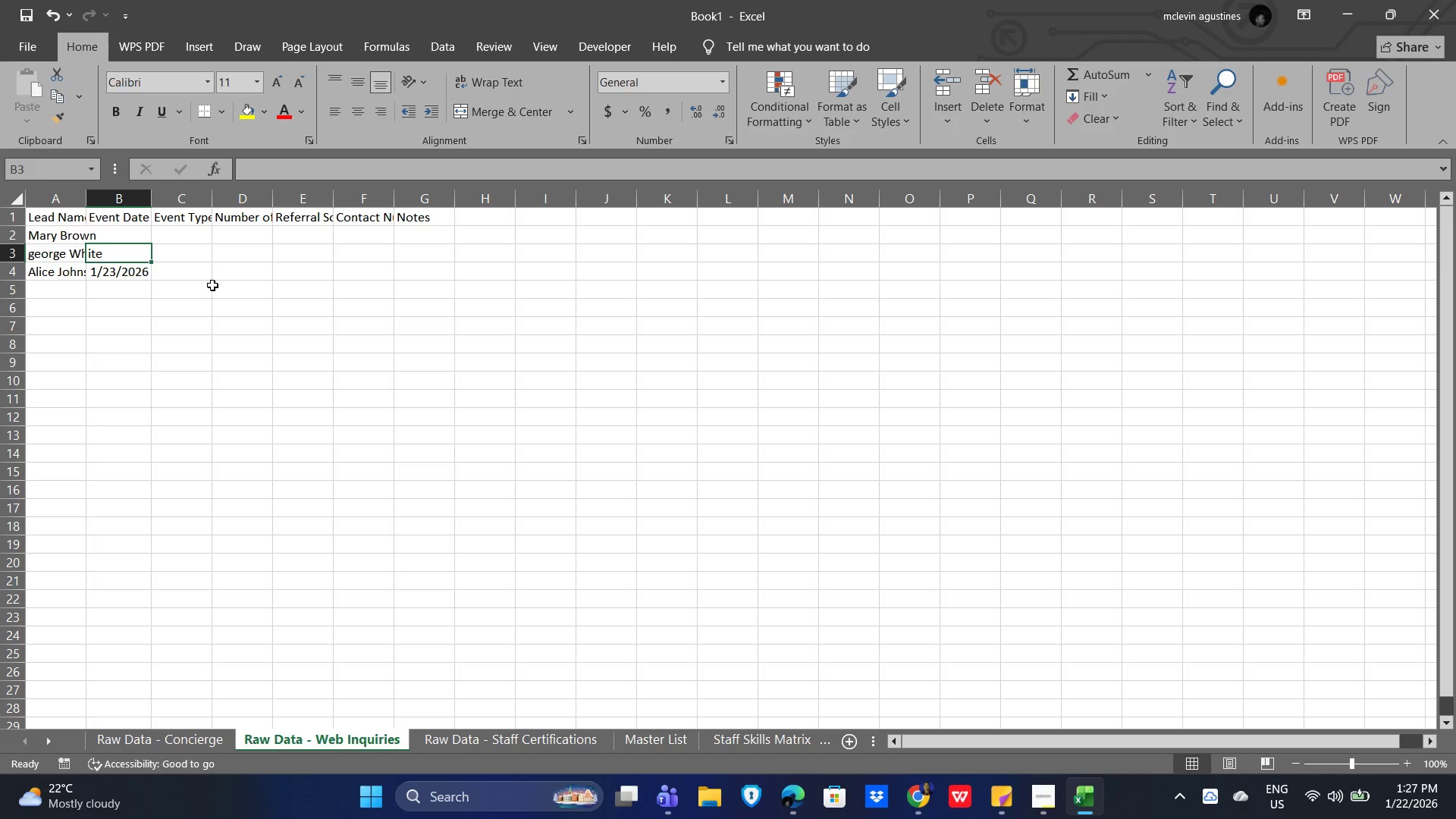 
key(Numpad1)
 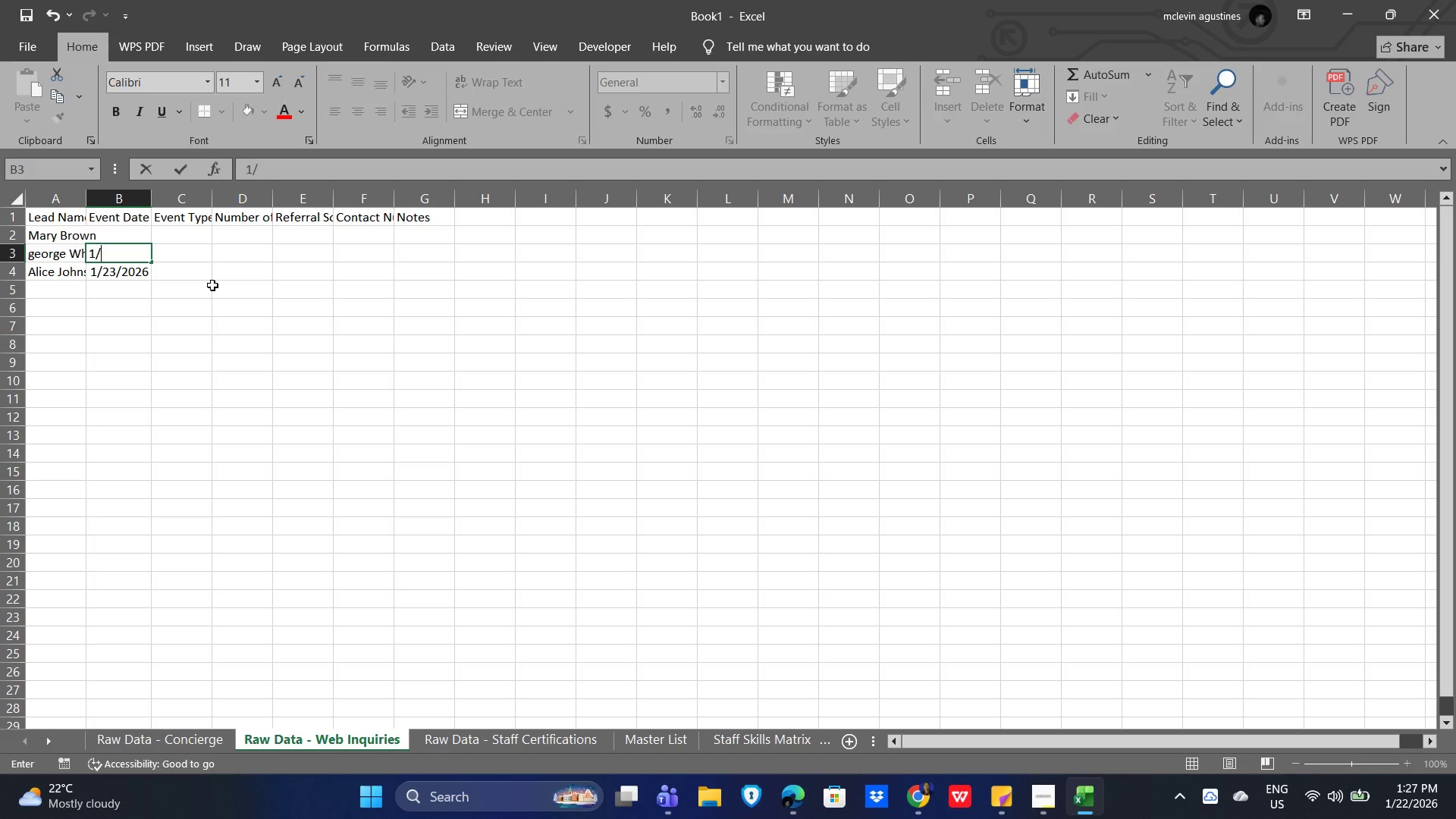 
key(NumpadDivide)
 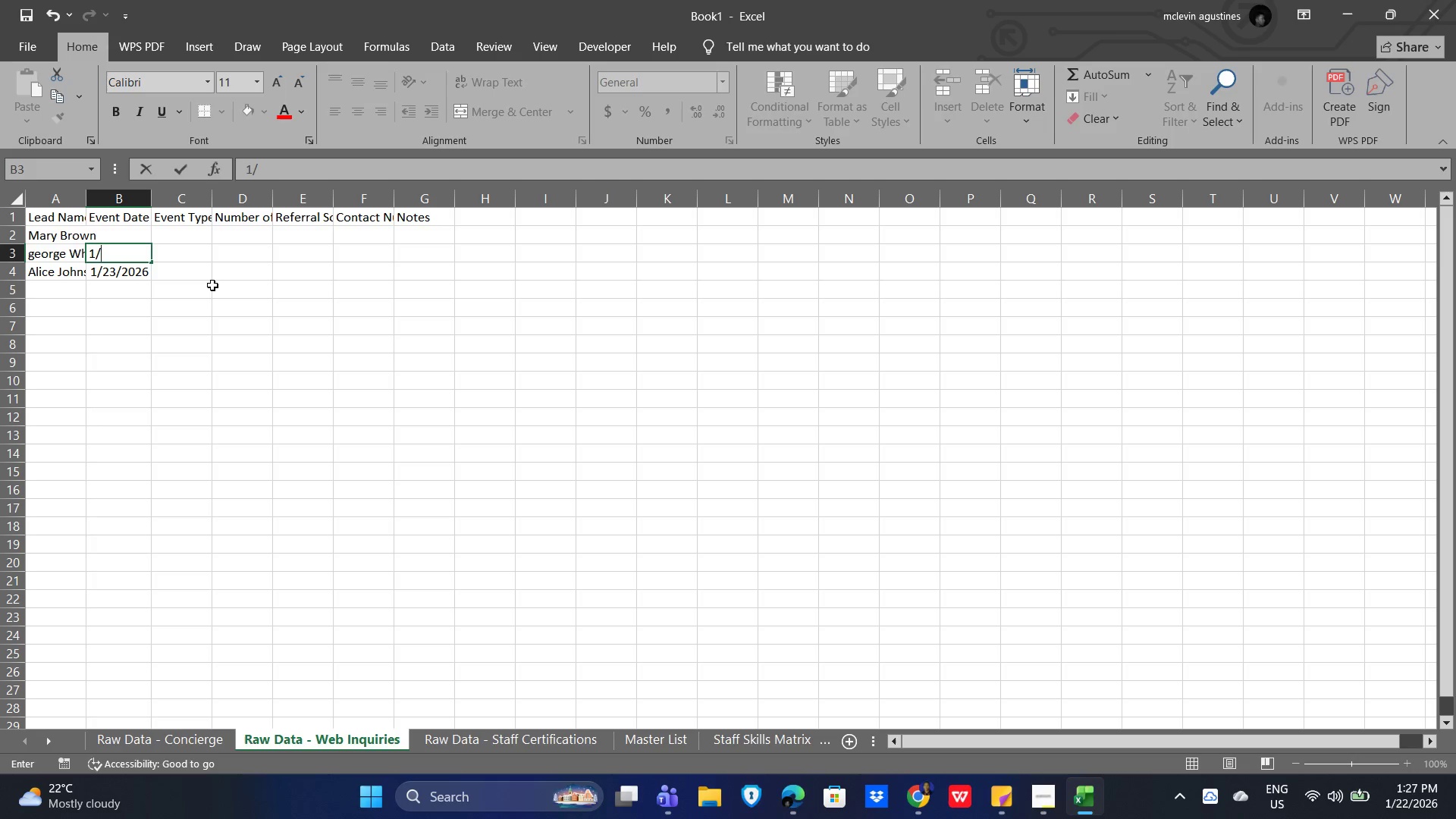 
key(Numpad2)
 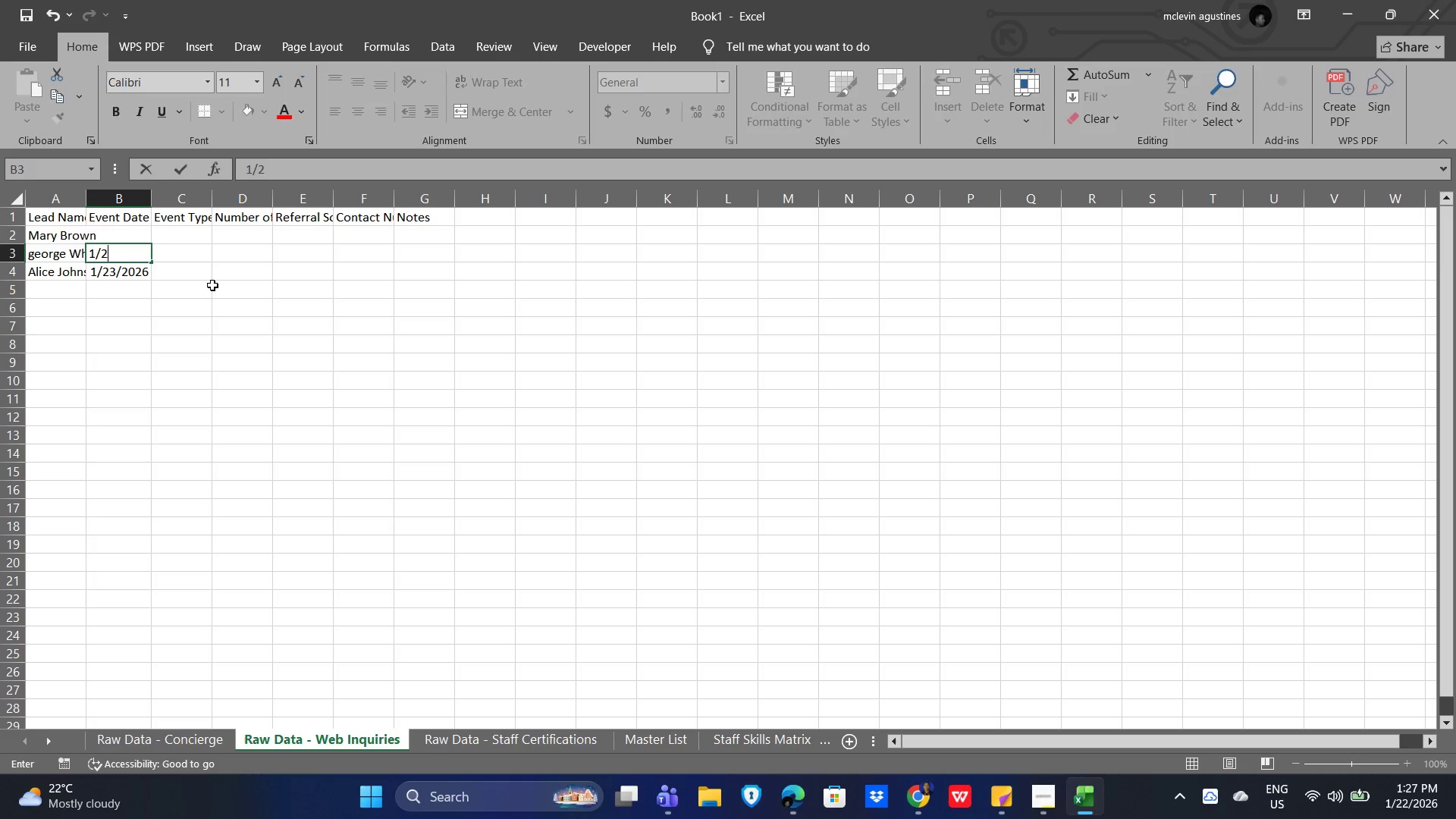 
key(Numpad0)
 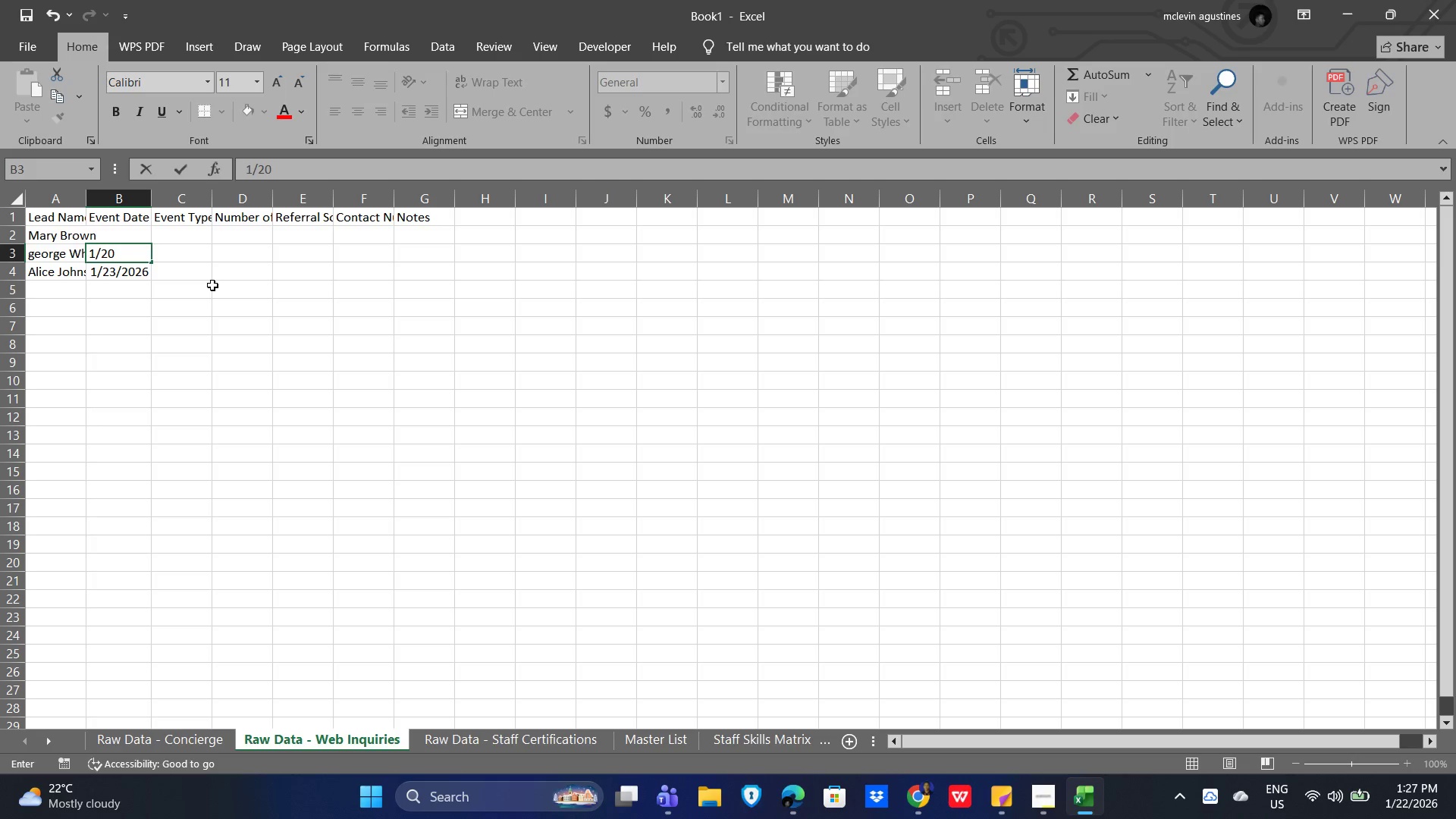 
key(NumpadDivide)
 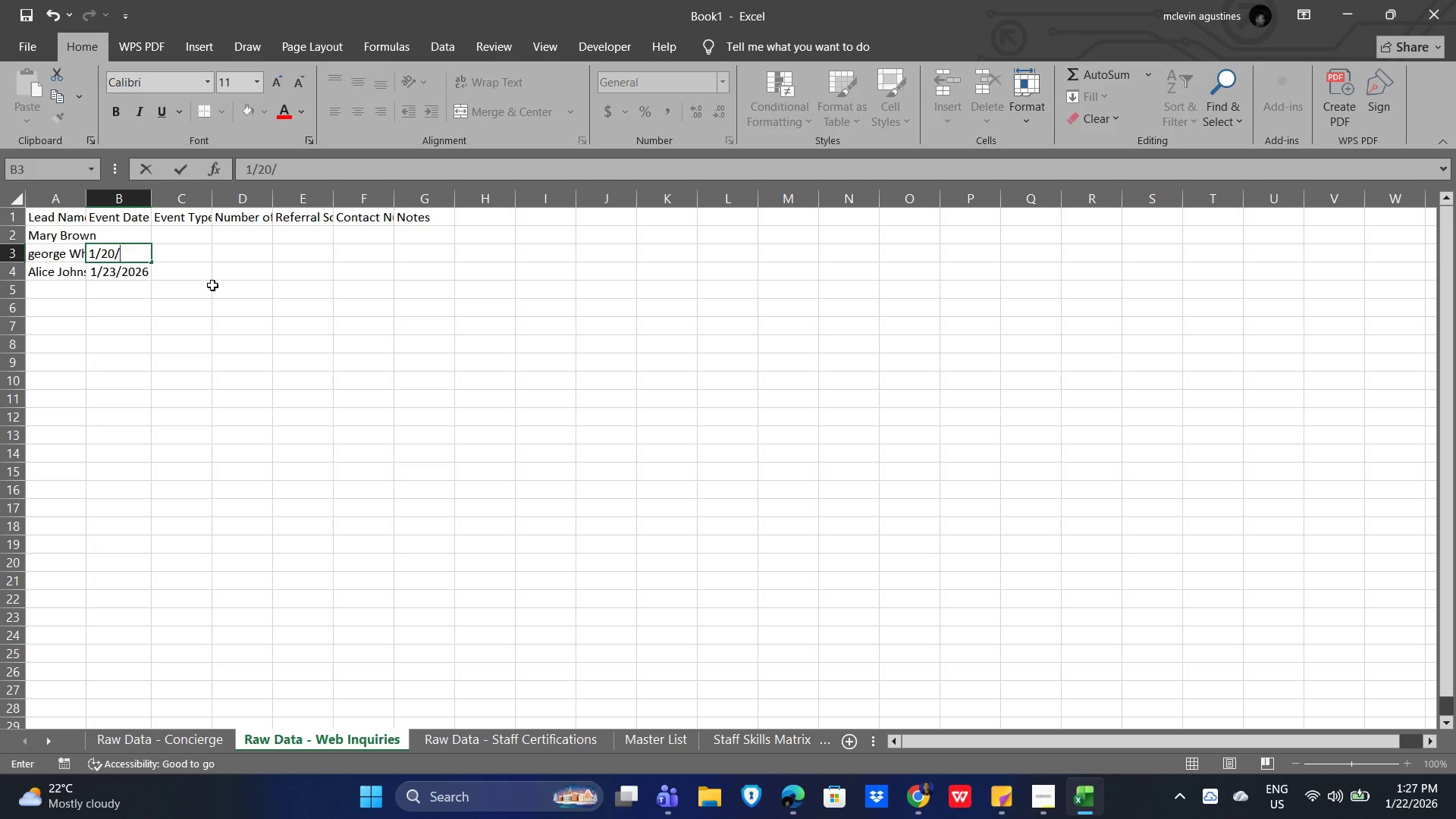 
key(Numpad2)
 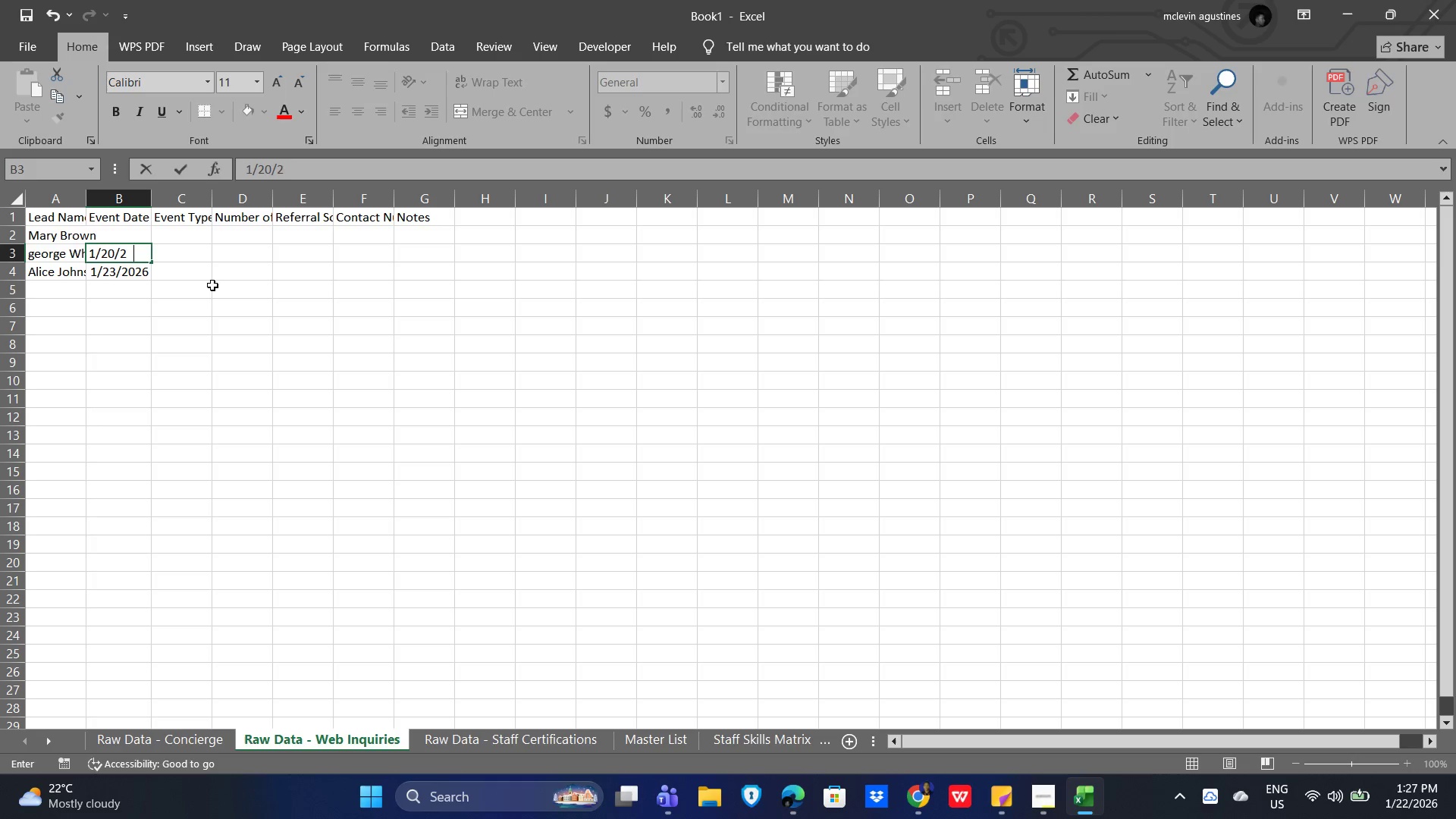 
key(Numpad0)
 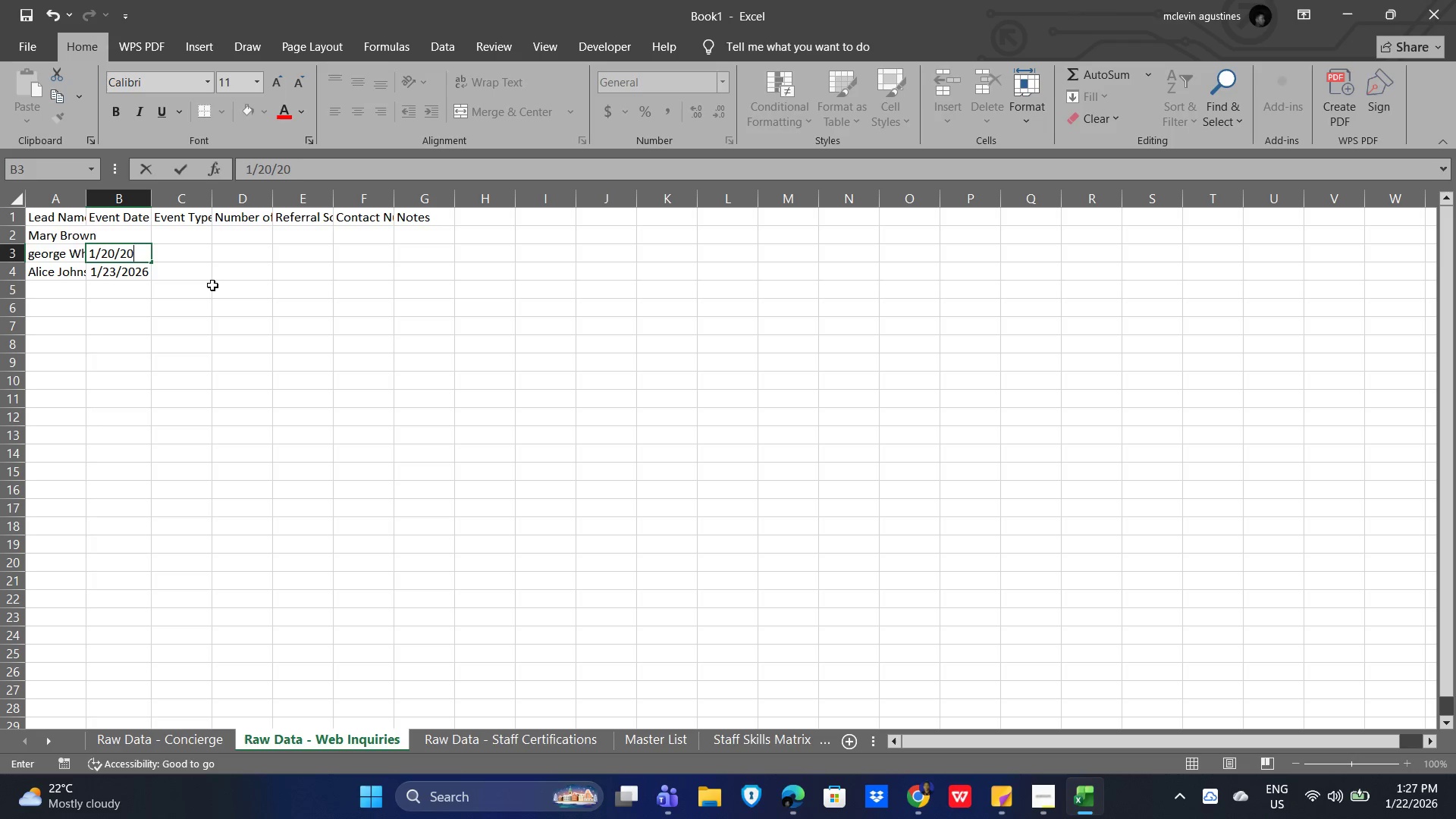 
key(Numpad2)
 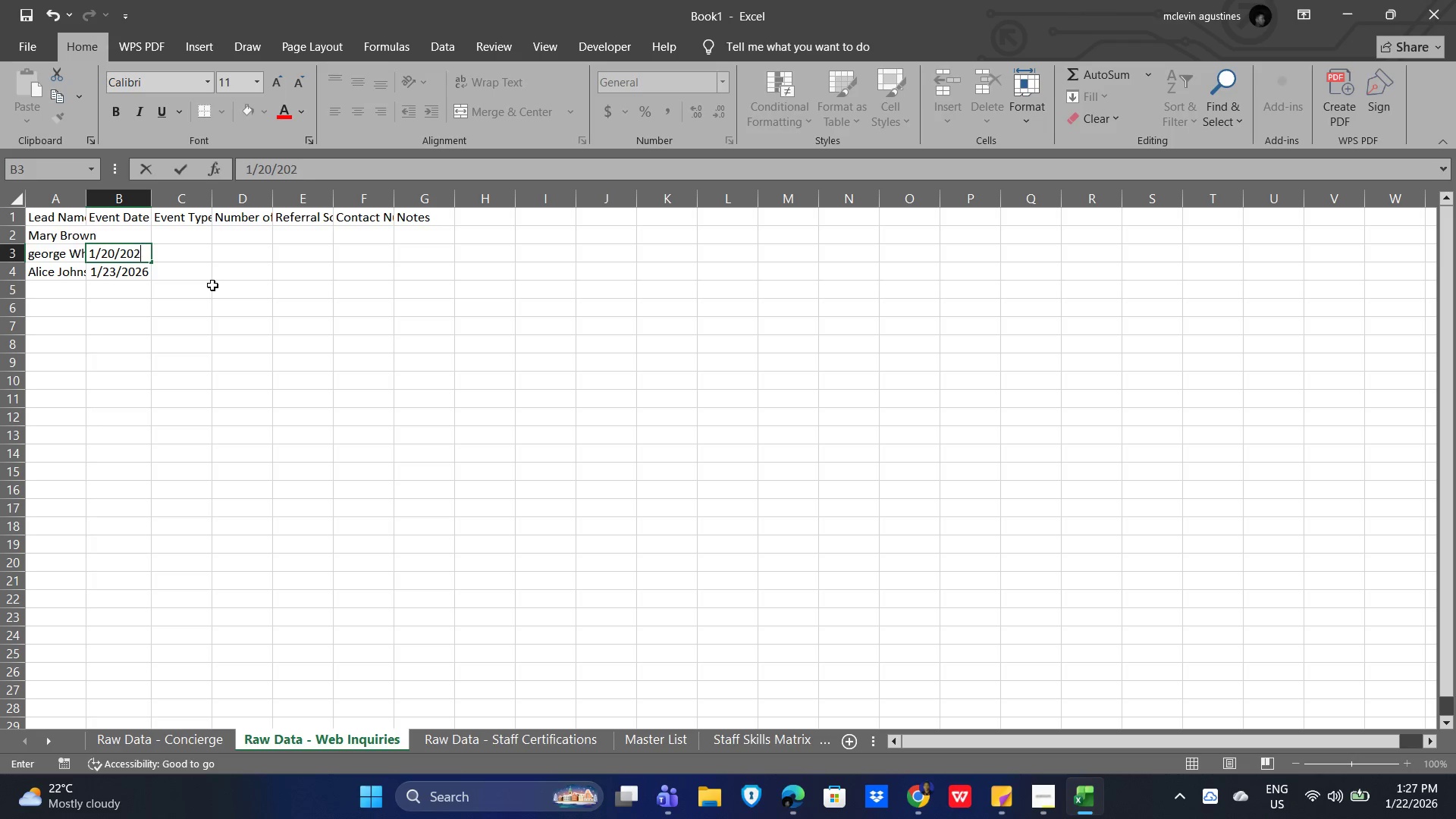 
key(Numpad6)
 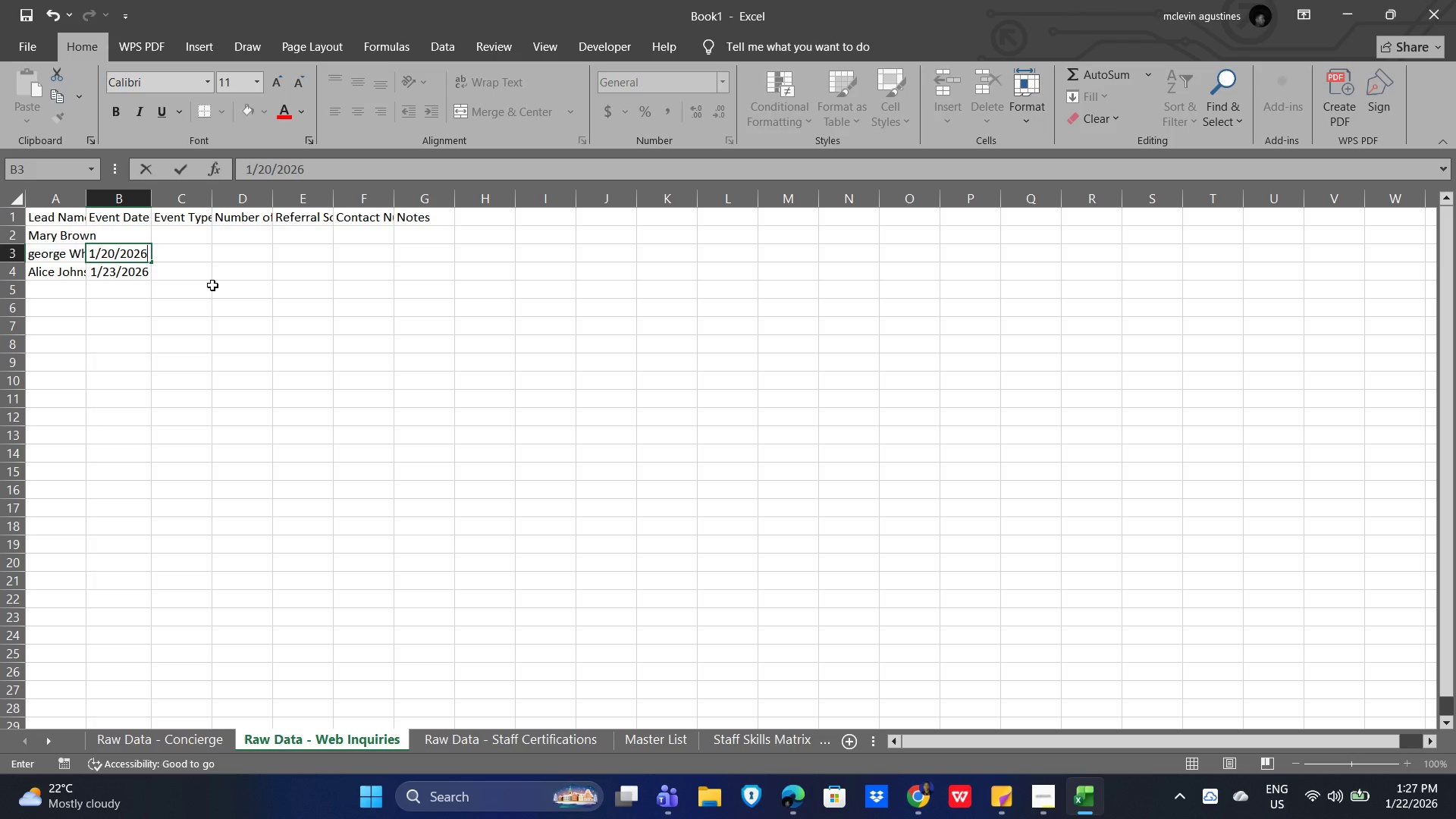 
key(ArrowUp)
 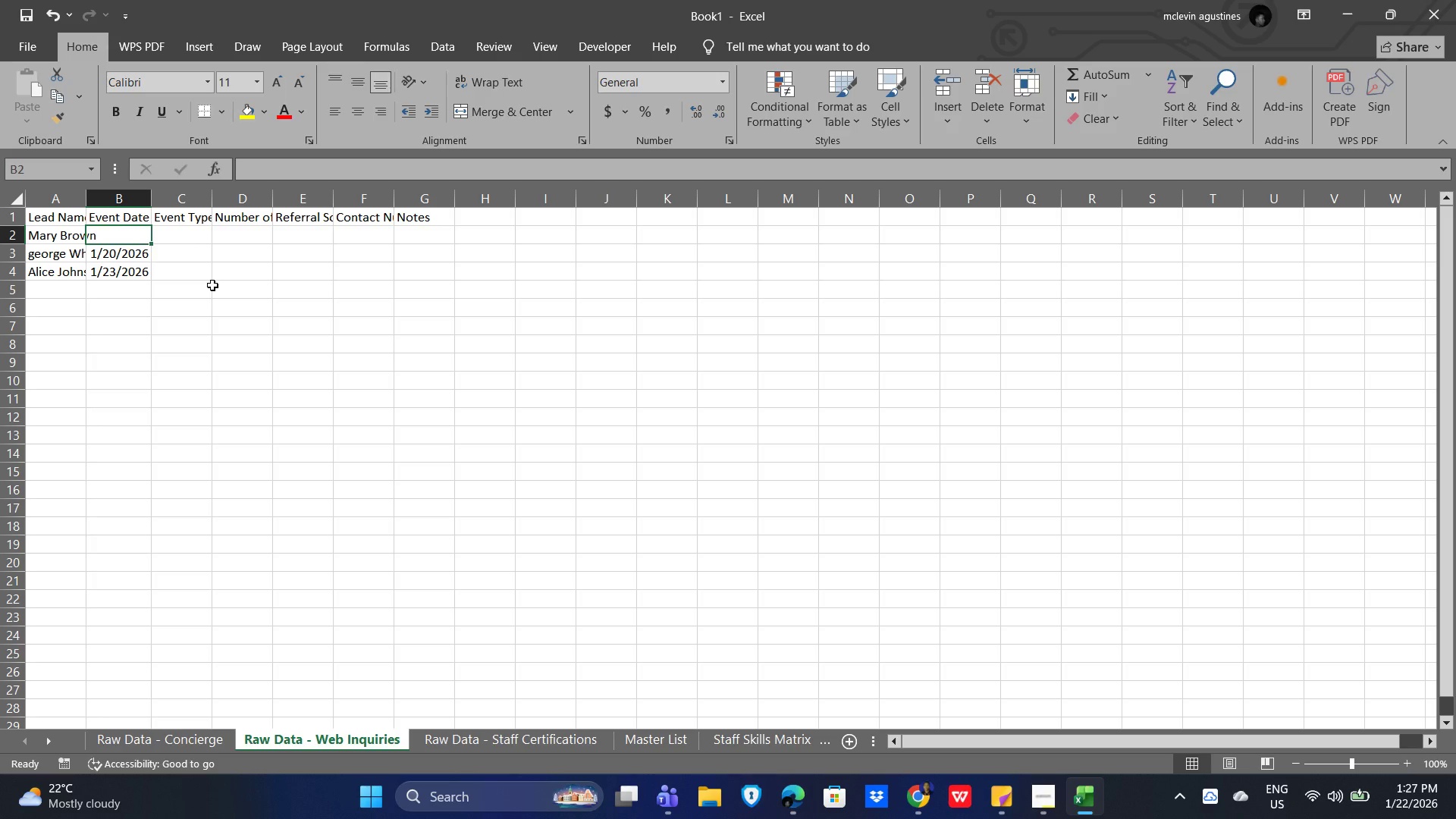 
key(Numpad2)
 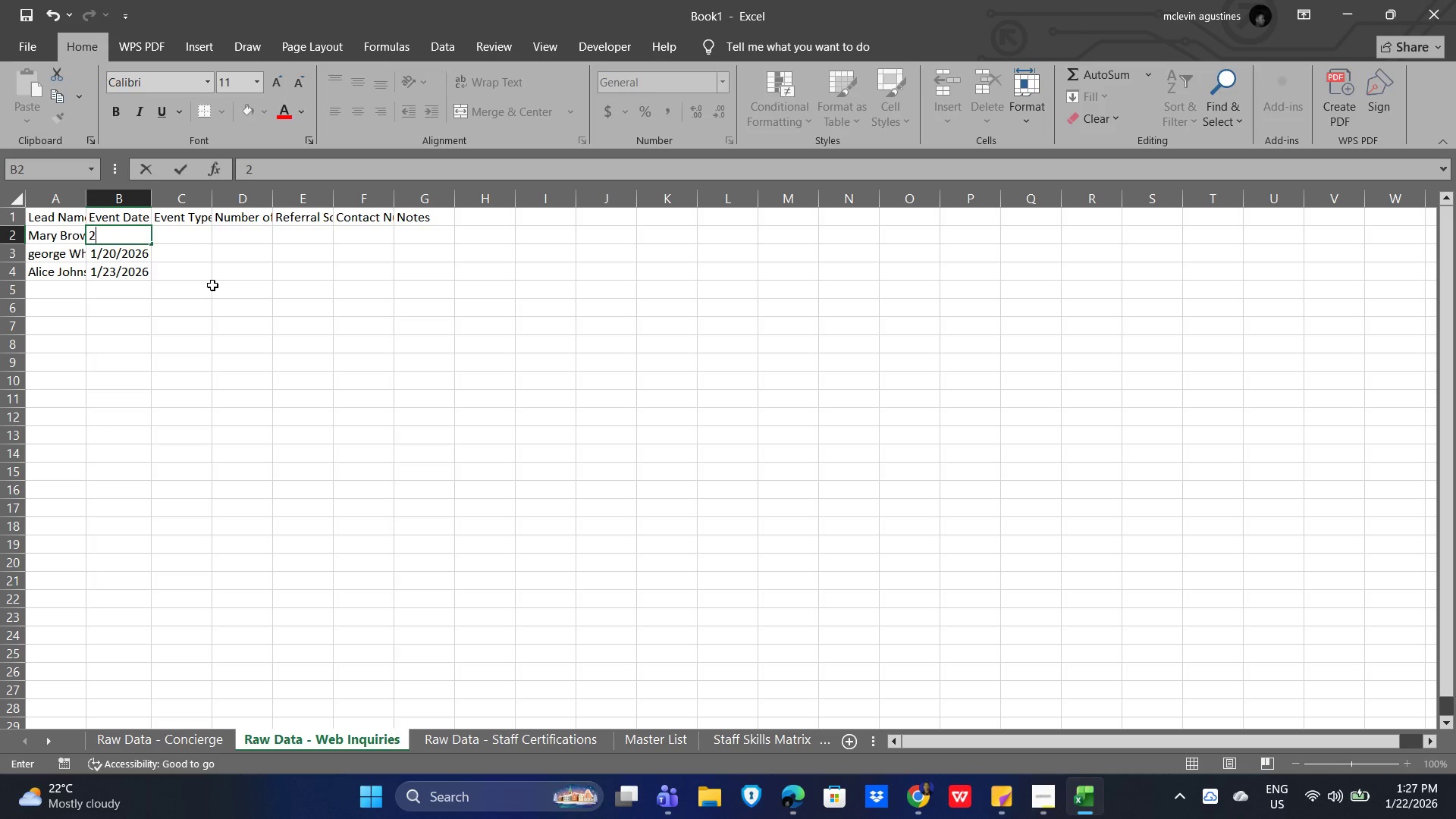 
key(NumpadDivide)
 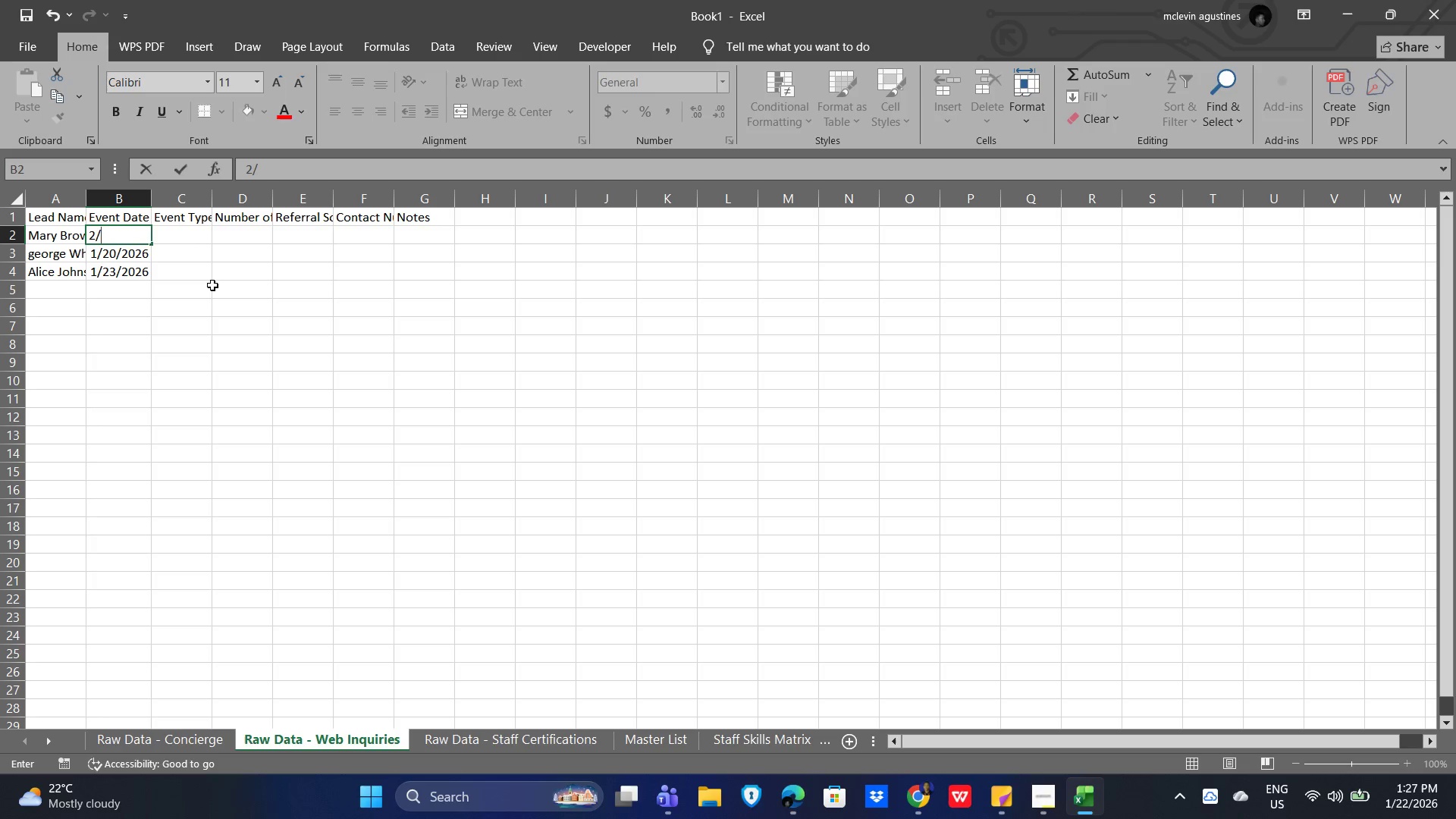 
key(Numpad1)
 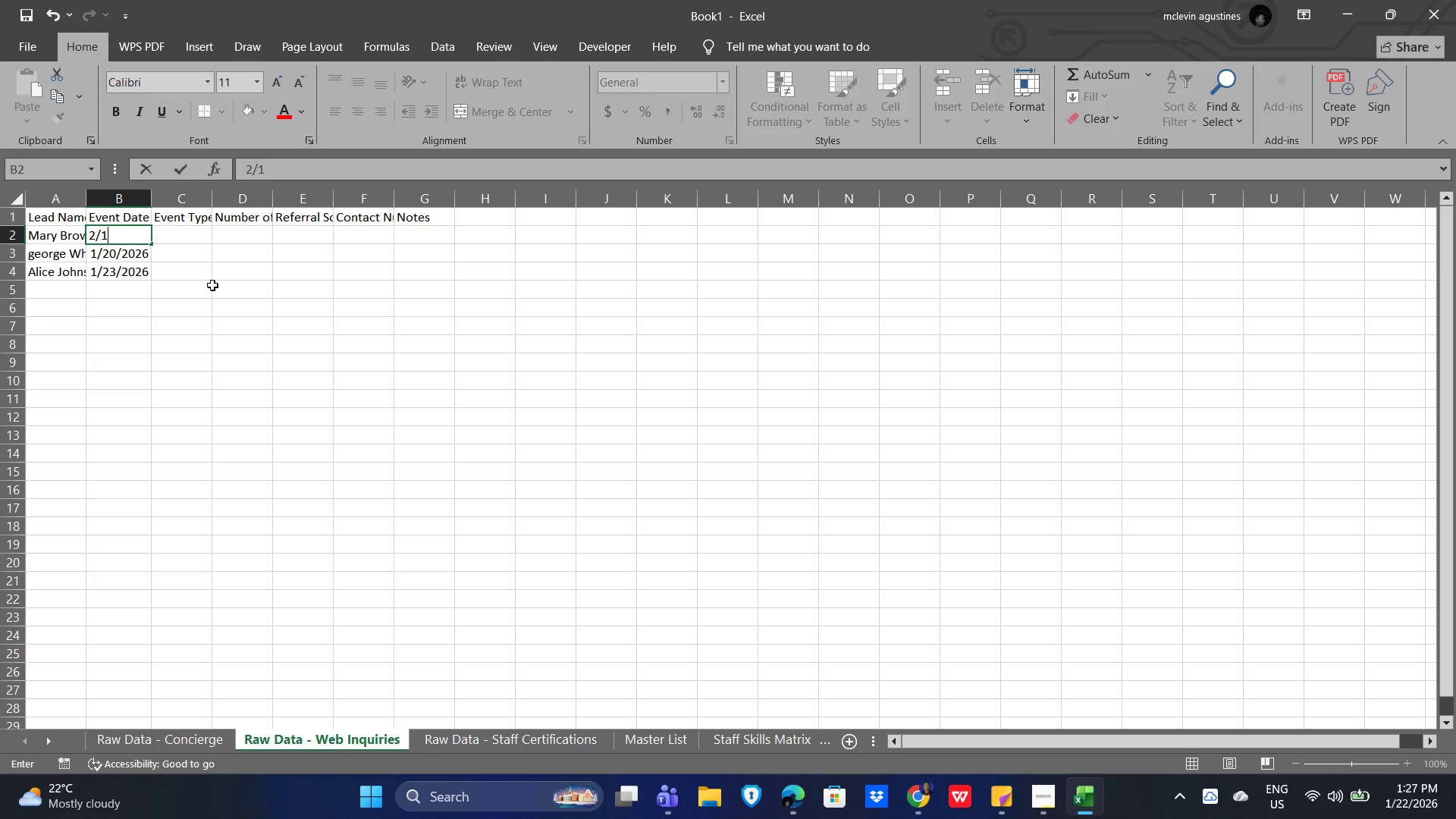 
key(Numpad0)
 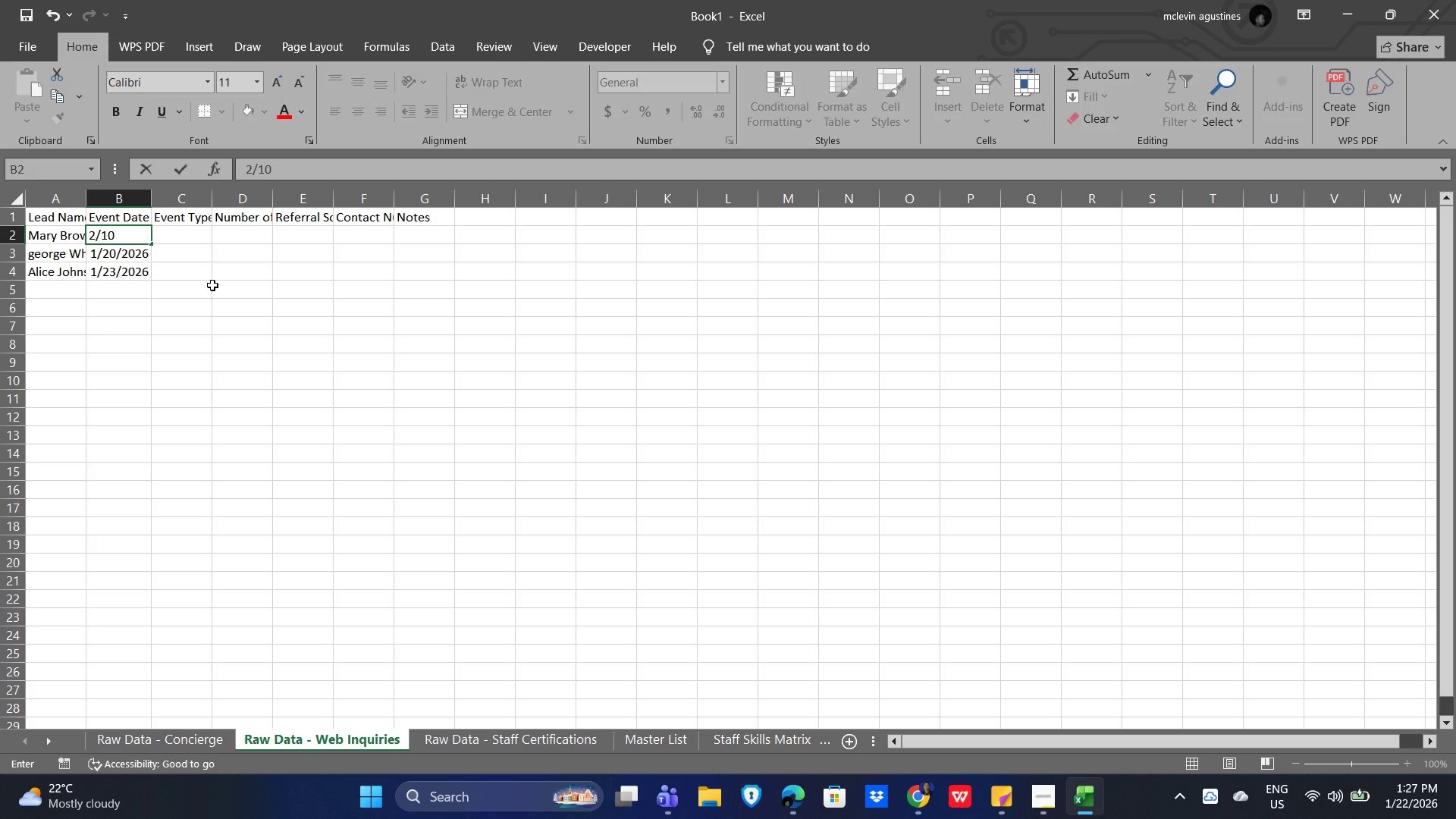 
key(NumpadDivide)
 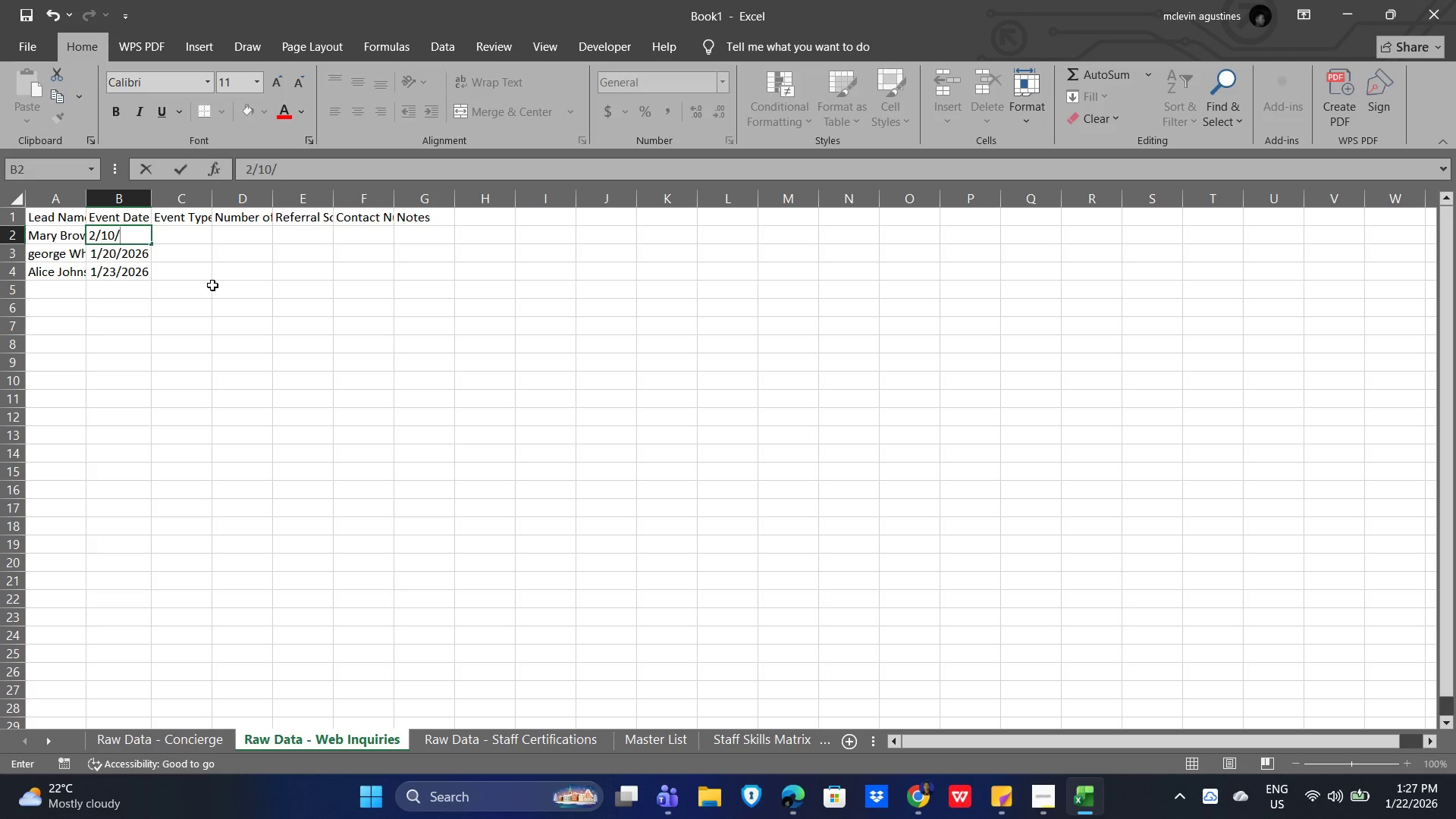 
key(Numpad2)
 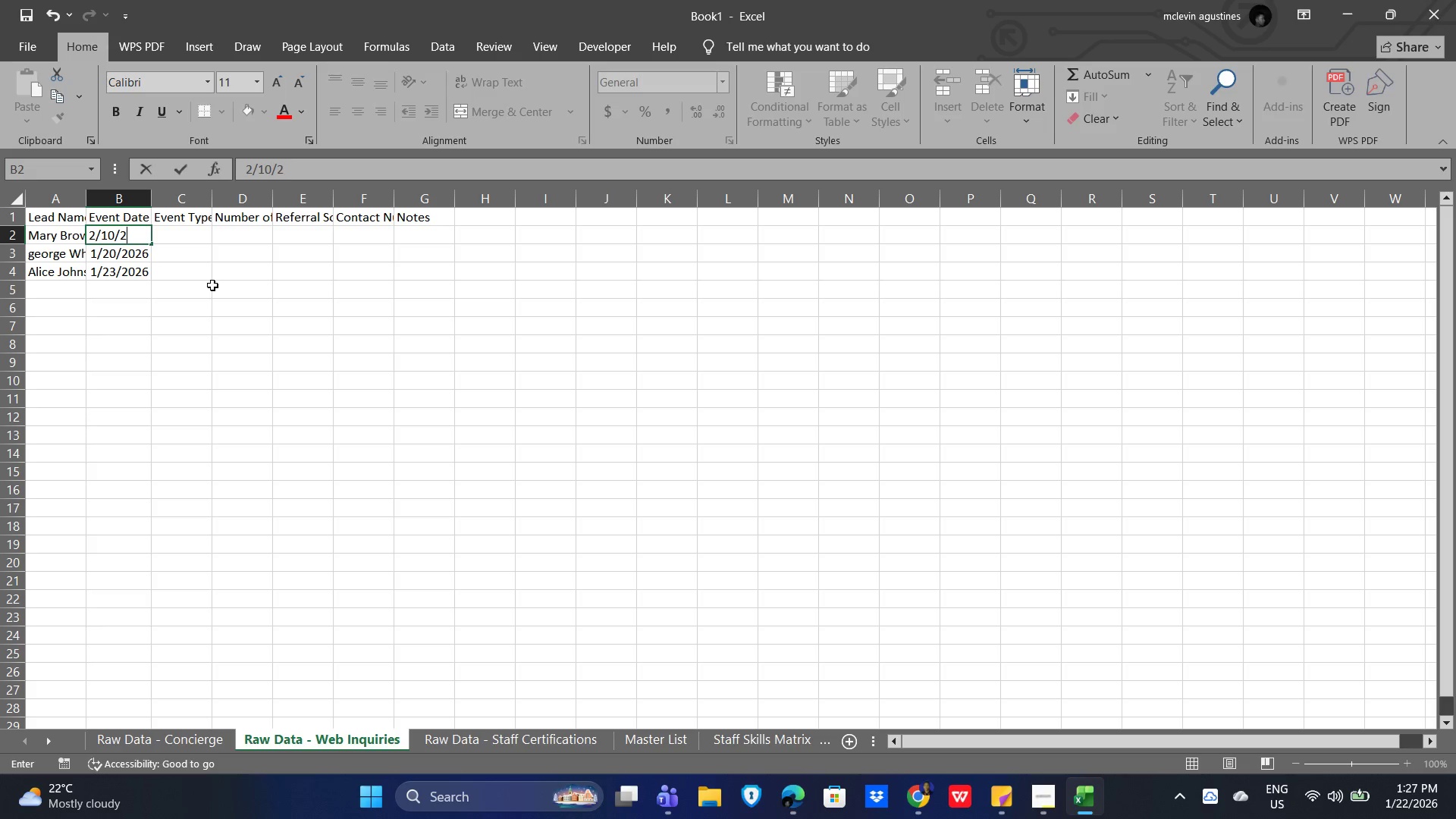 
key(Numpad0)
 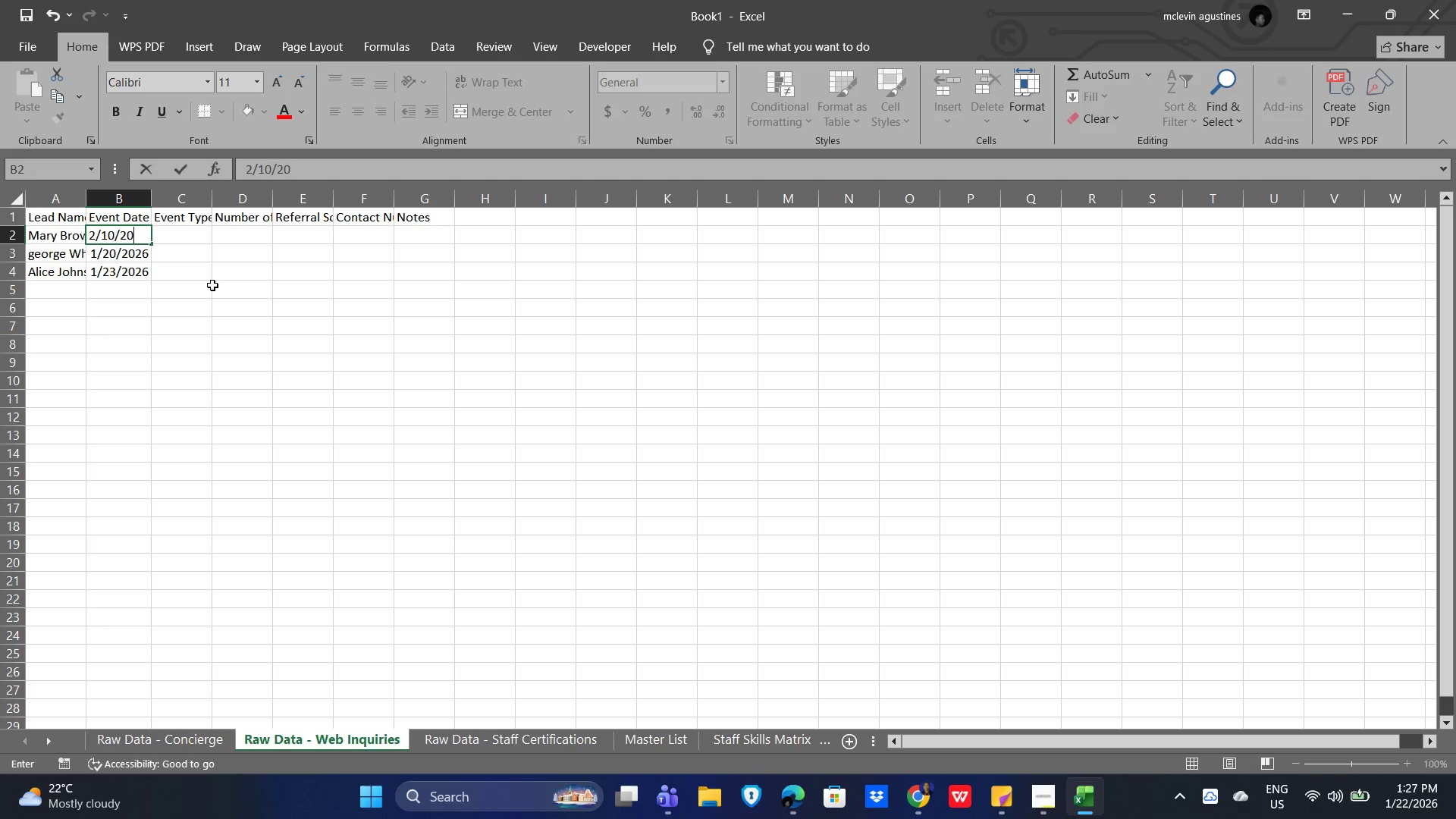 
key(Numpad2)
 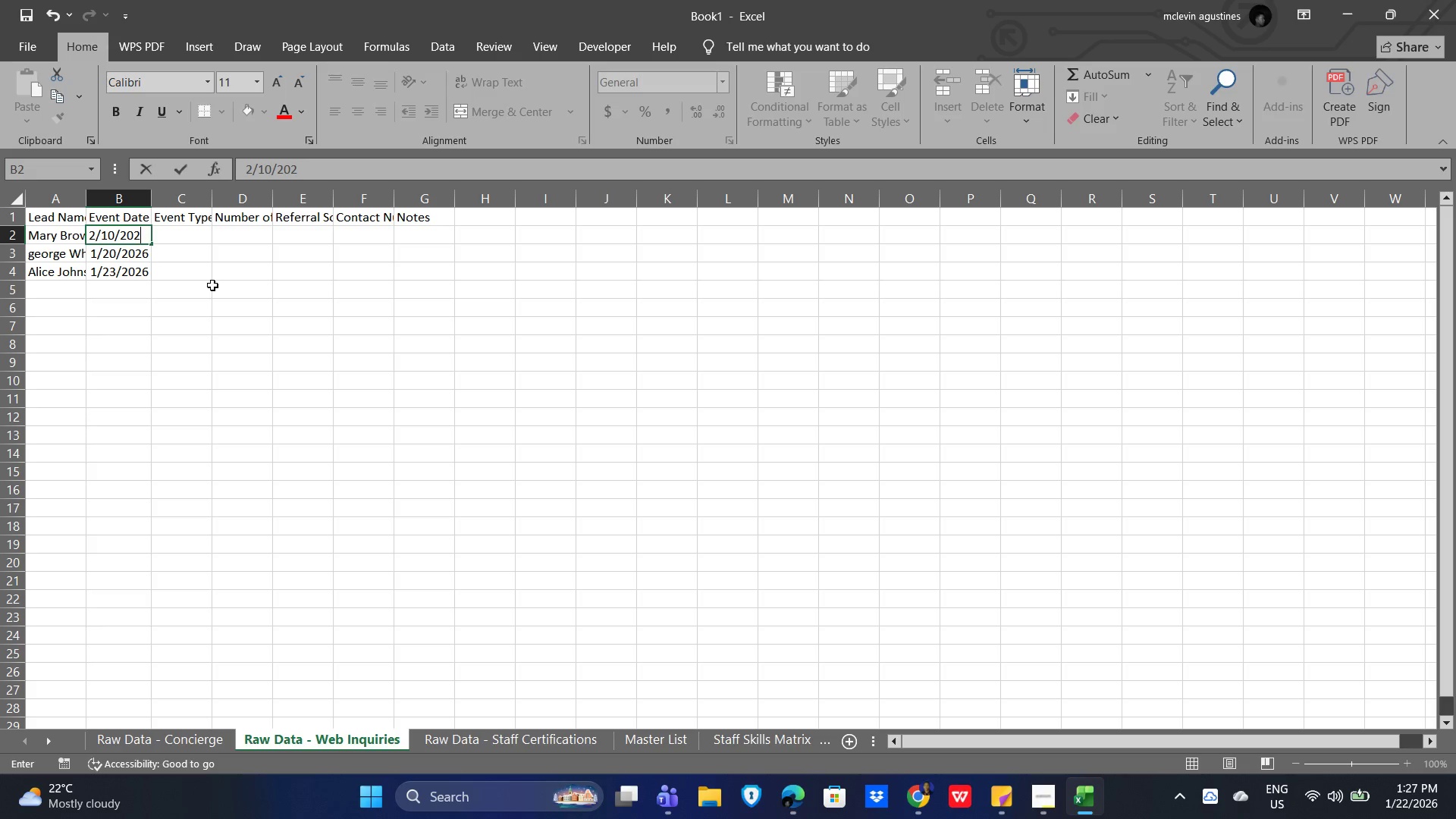 
key(Numpad6)
 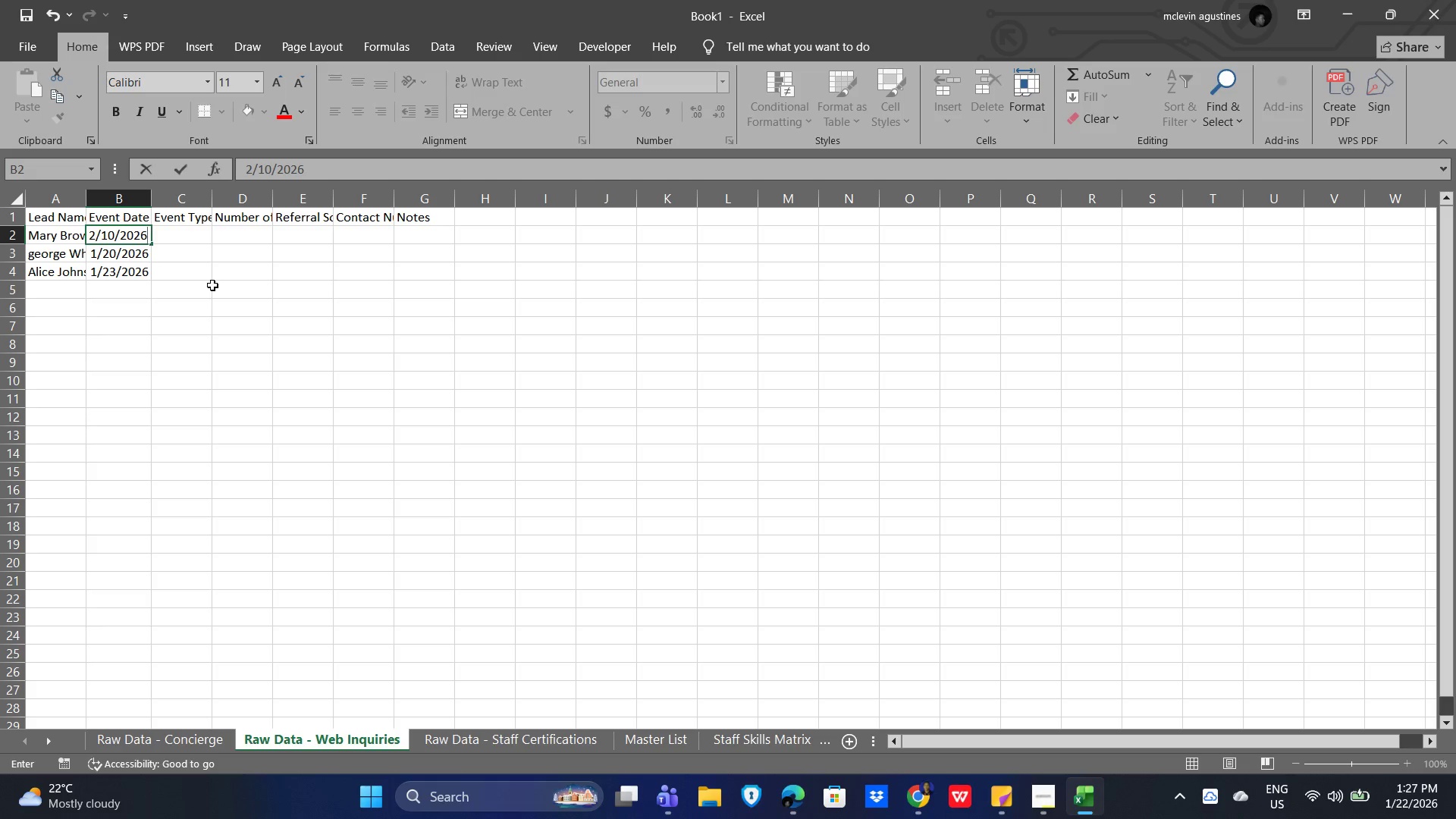 
key(ArrowRight)
 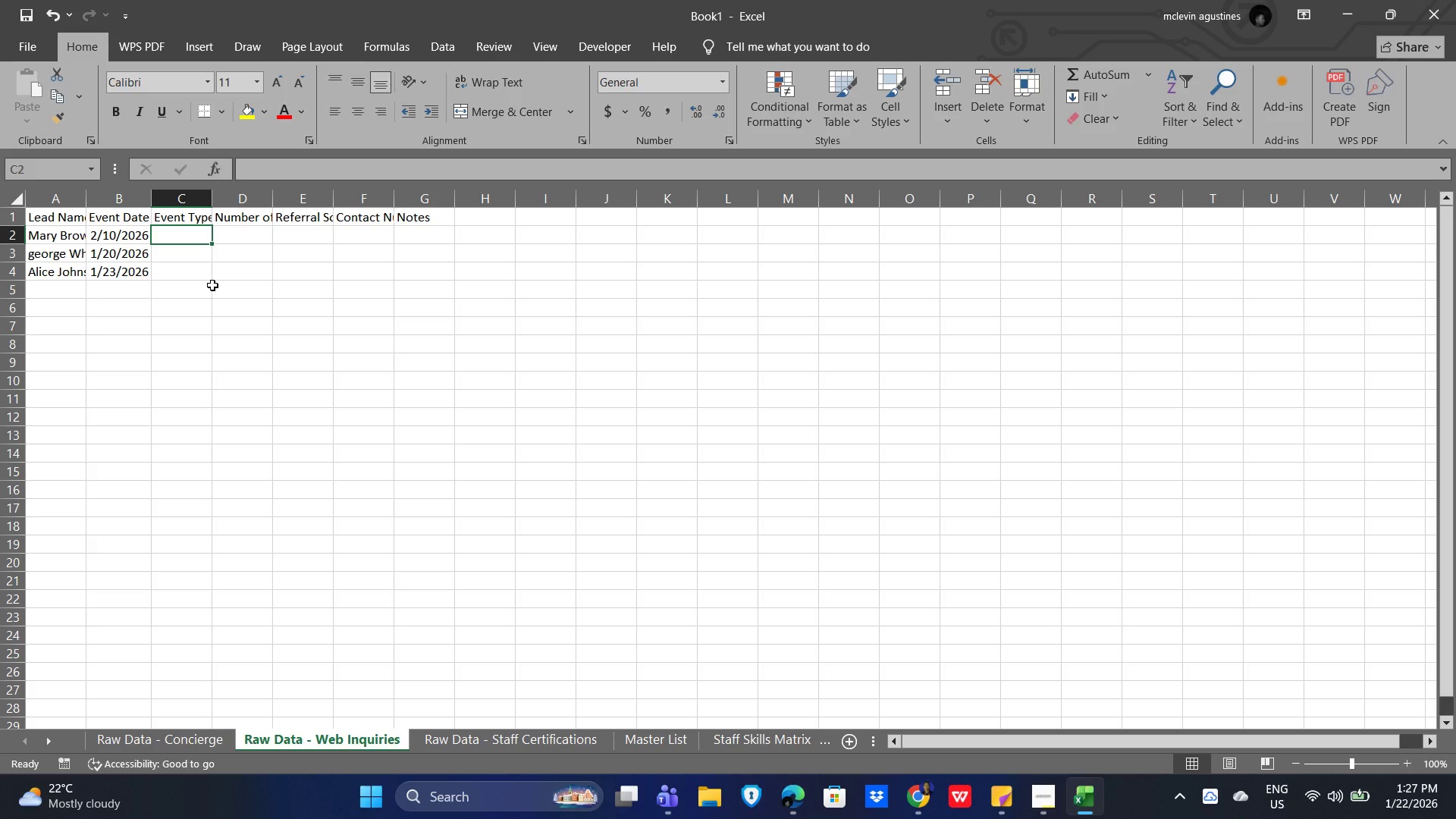 
type(Wedding)
 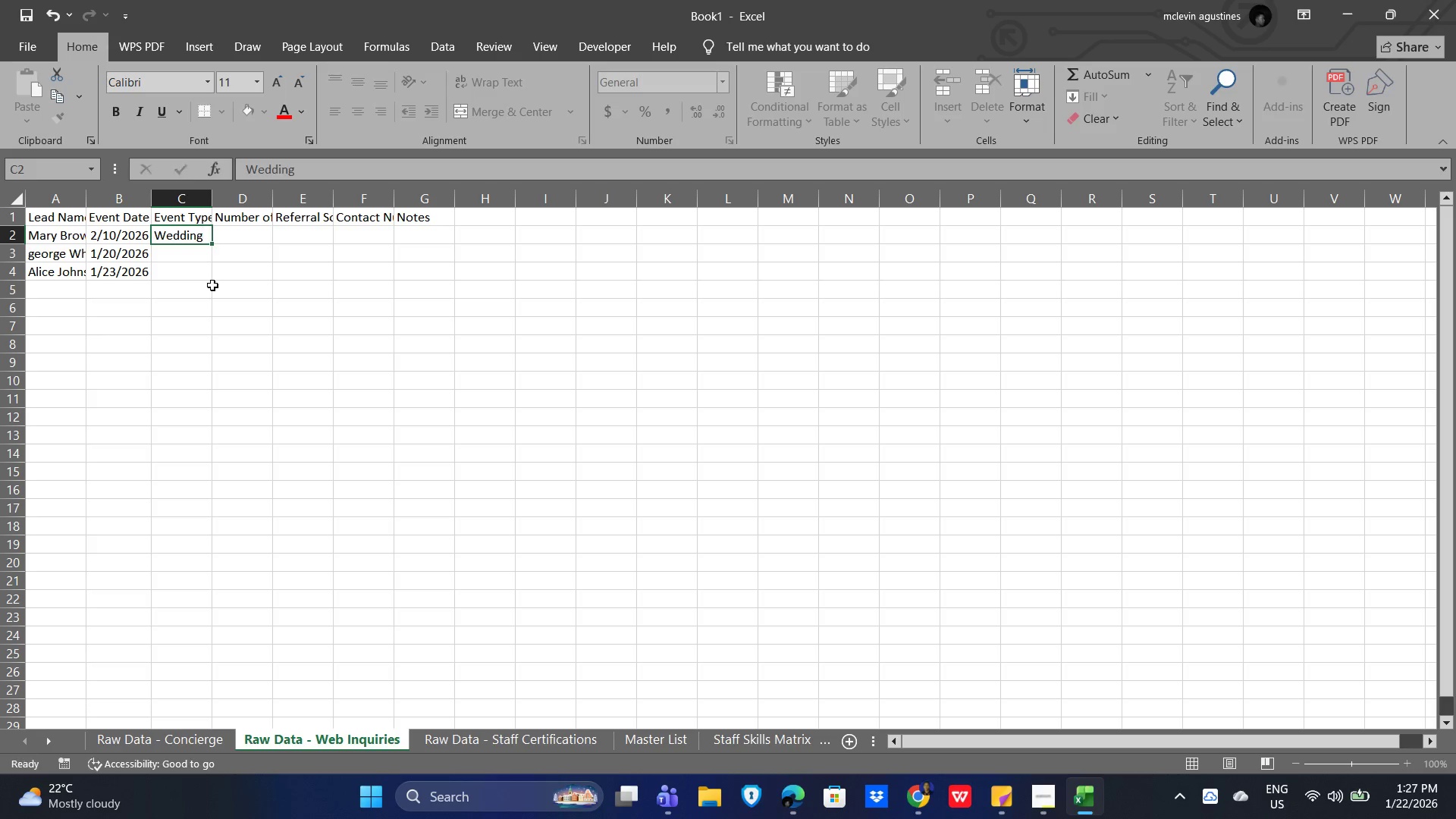 
key(Enter)
 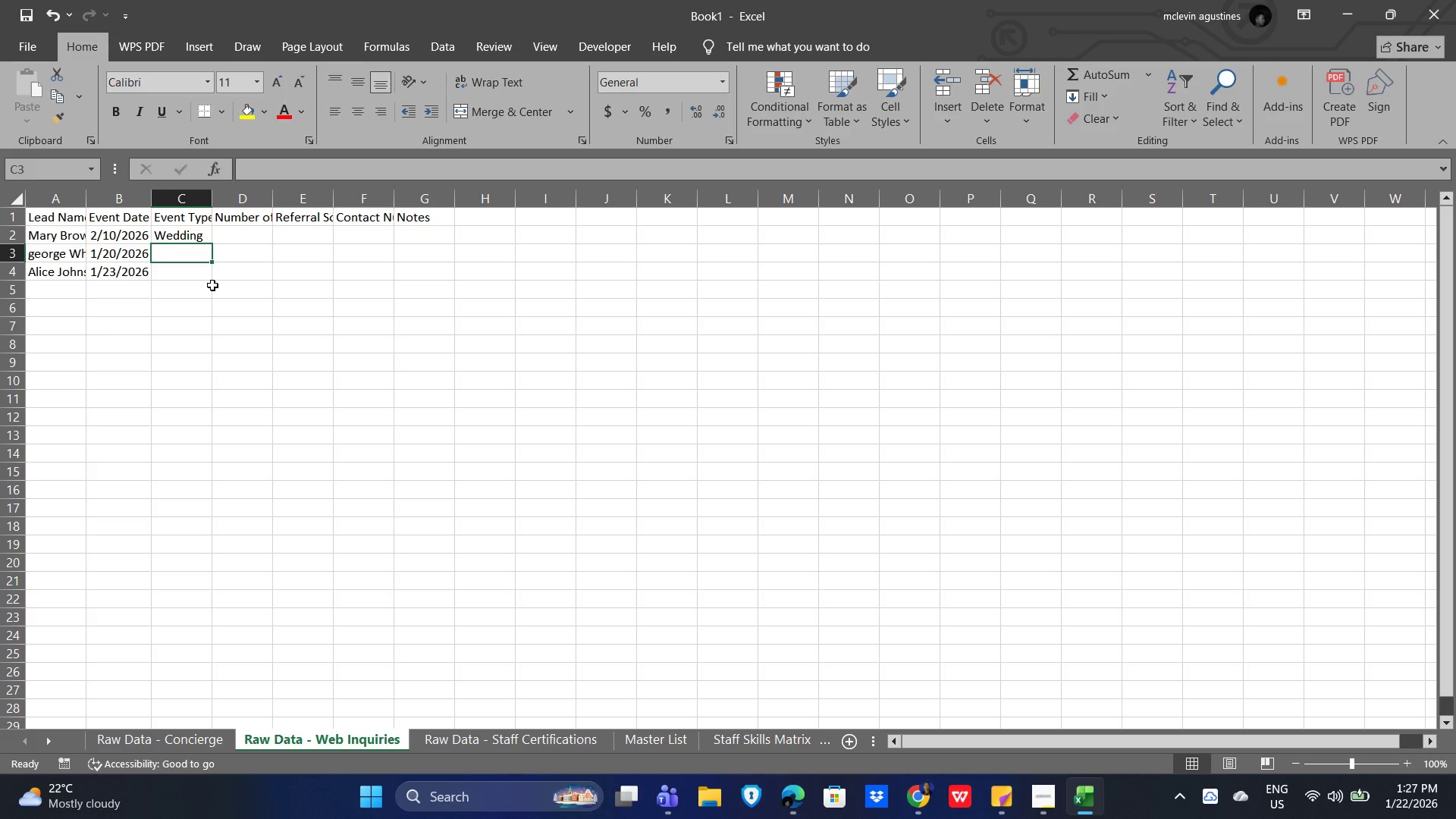 
type(Retreat)
 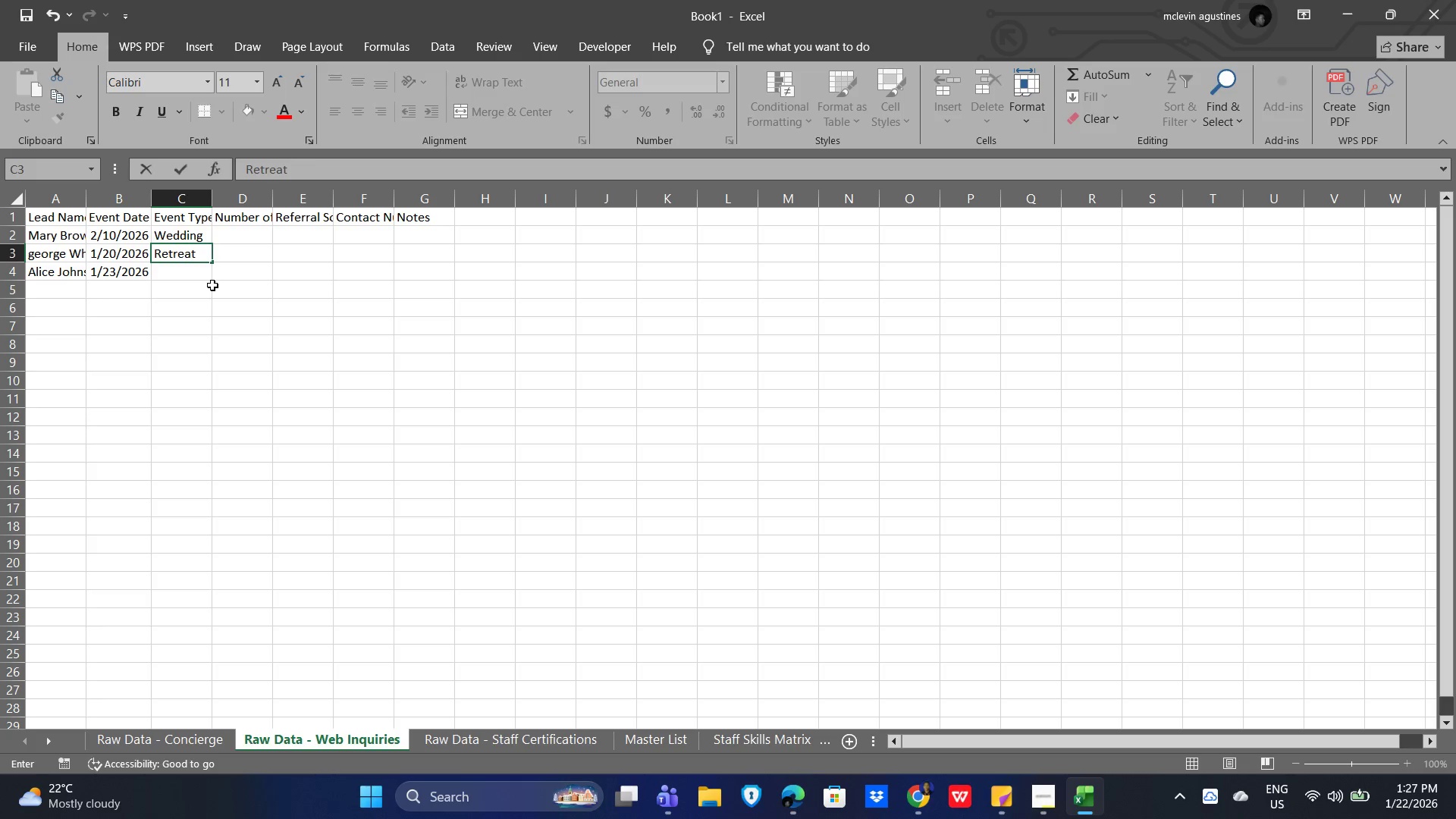 
key(Enter)
 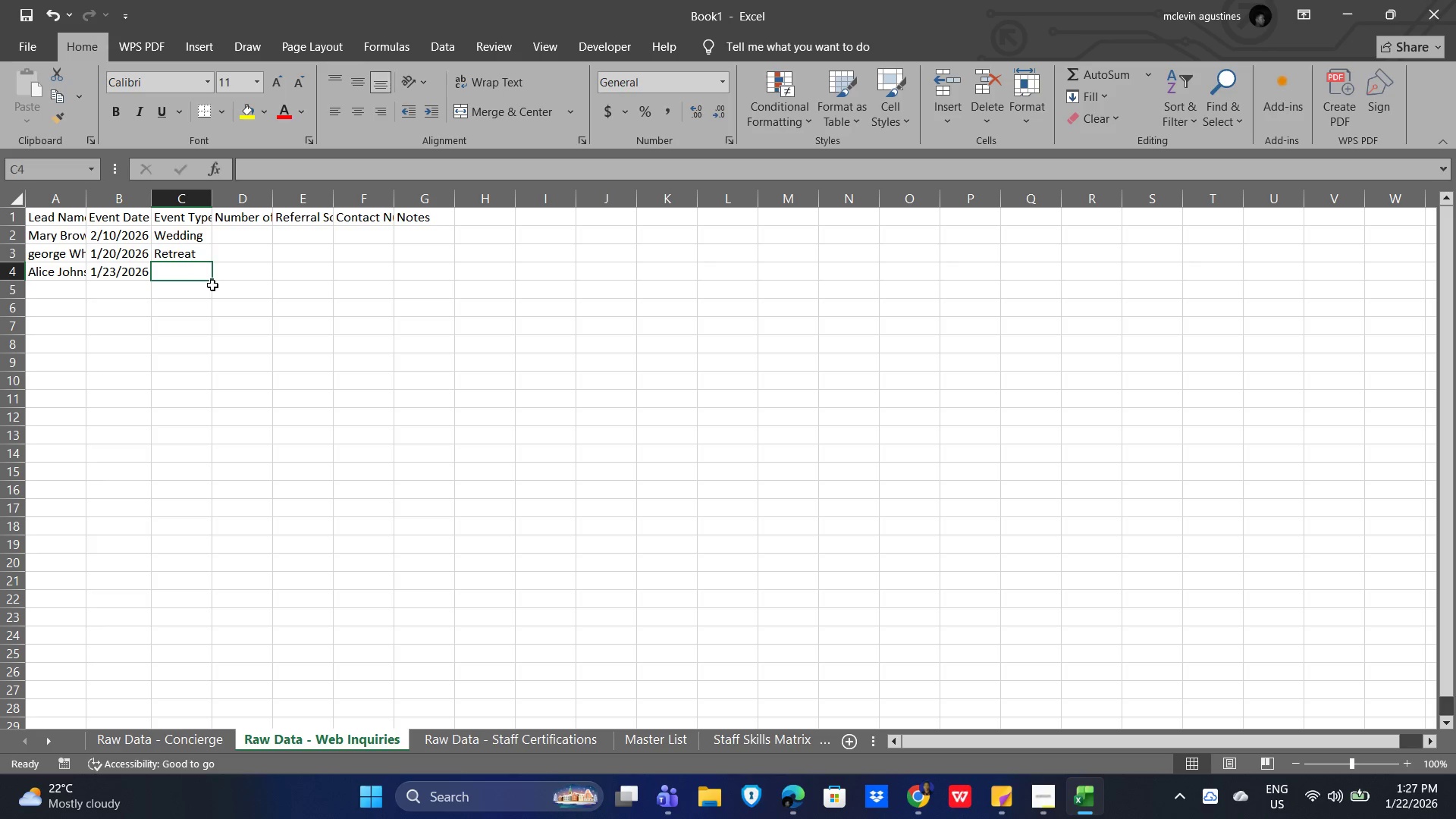 
key(Shift+W)
 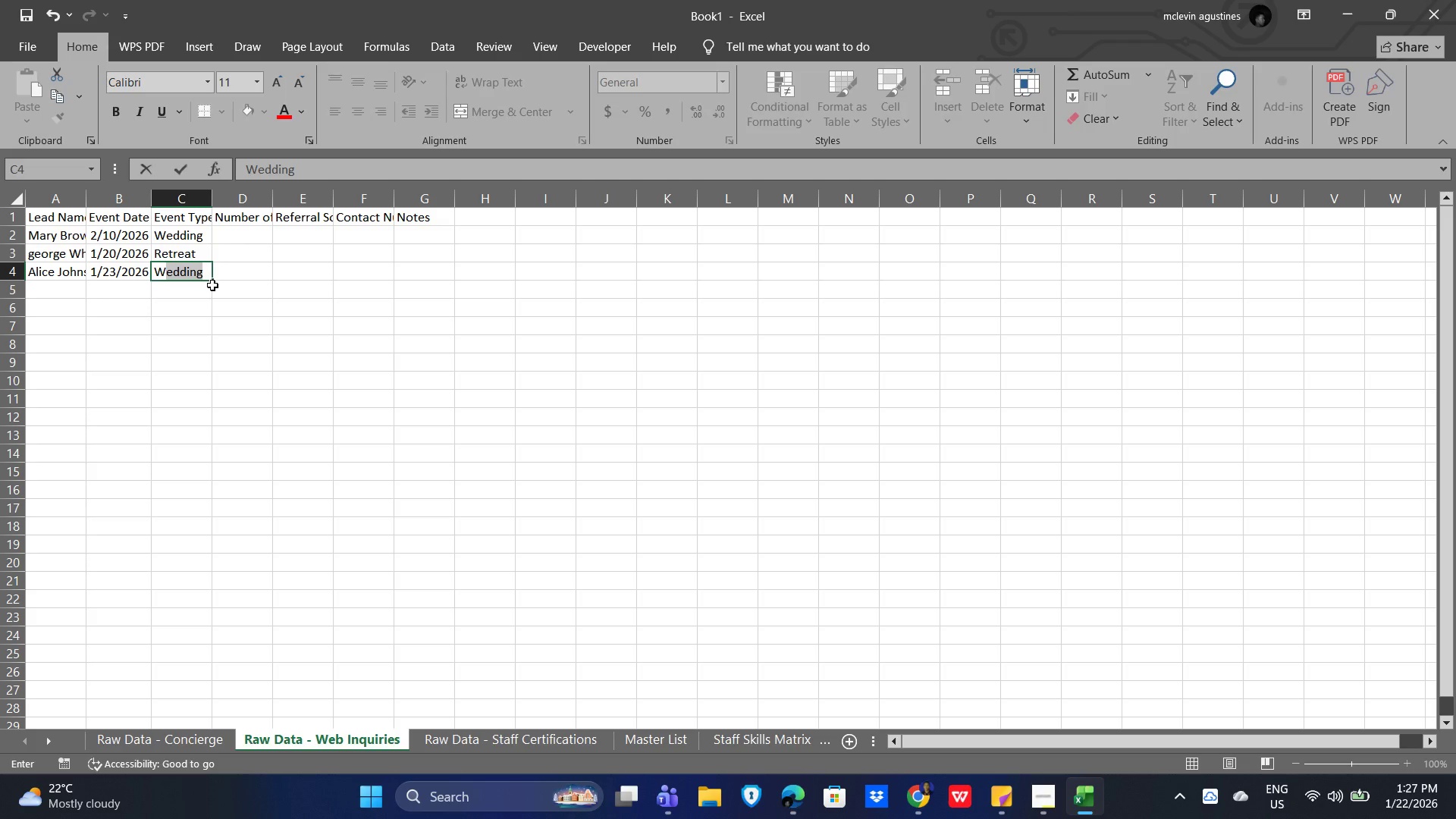 
key(ArrowRight)
 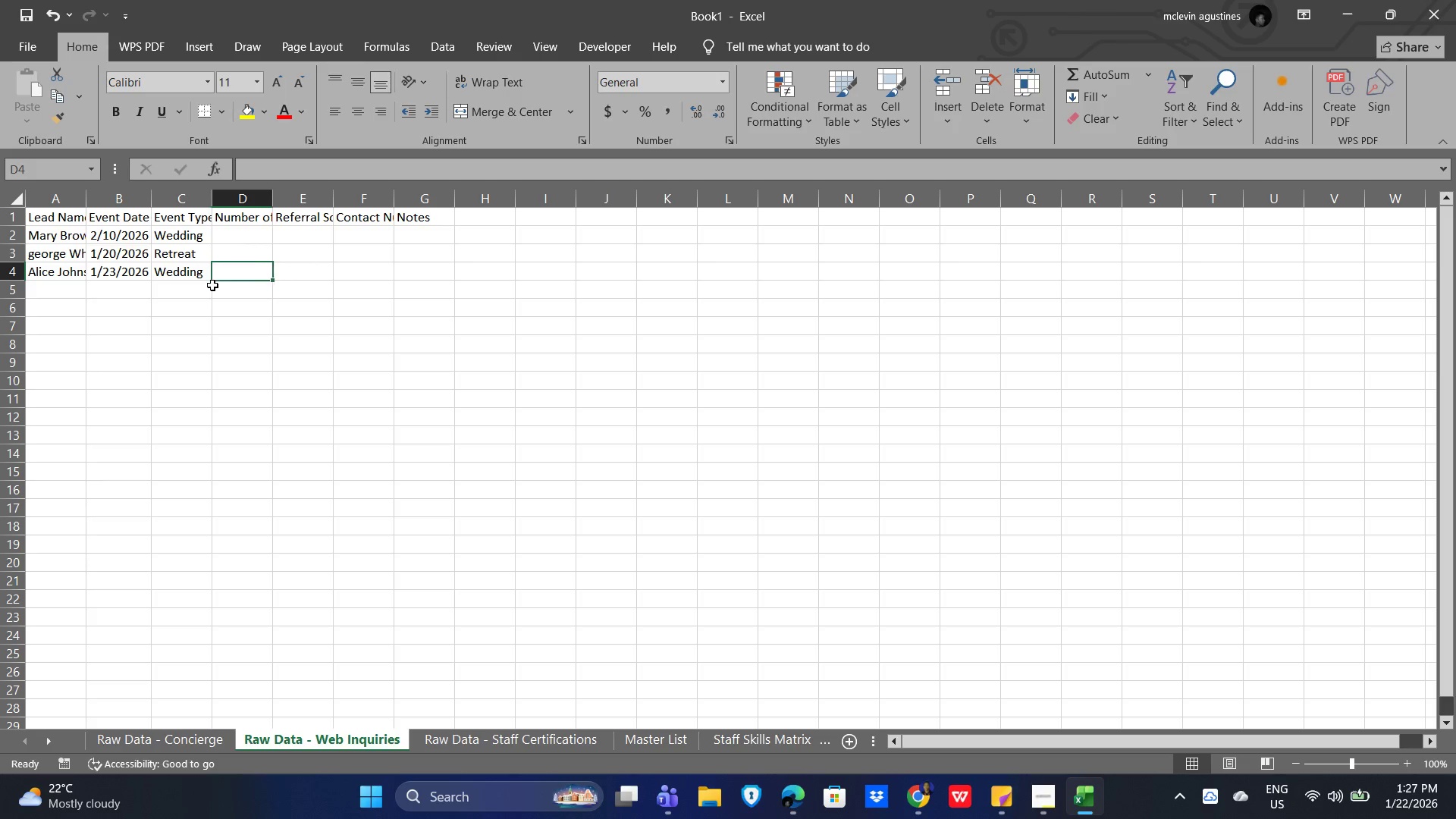 
key(ArrowUp)
 